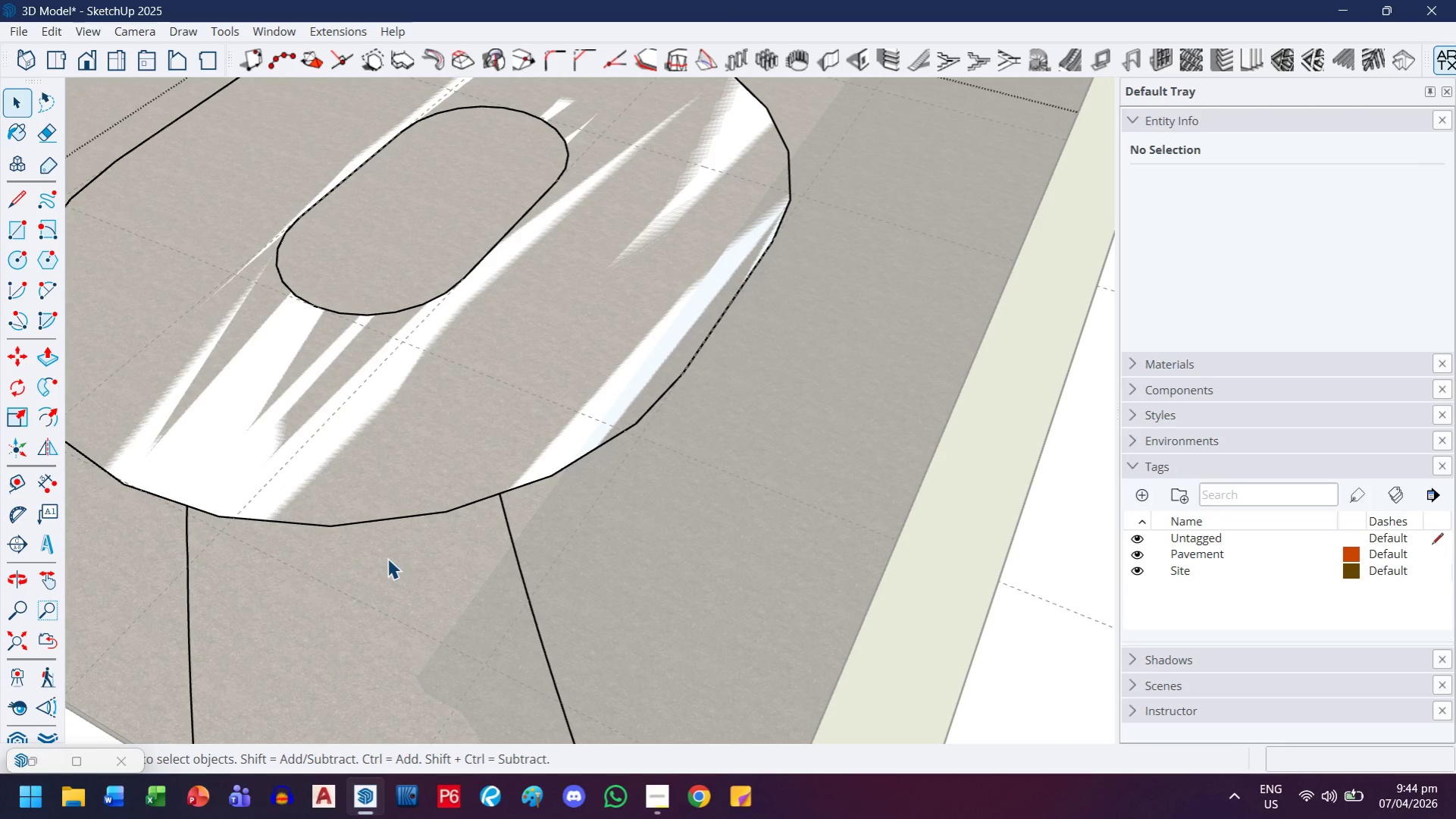 
scroll: coordinate [419, 594], scroll_direction: down, amount: 6.0
 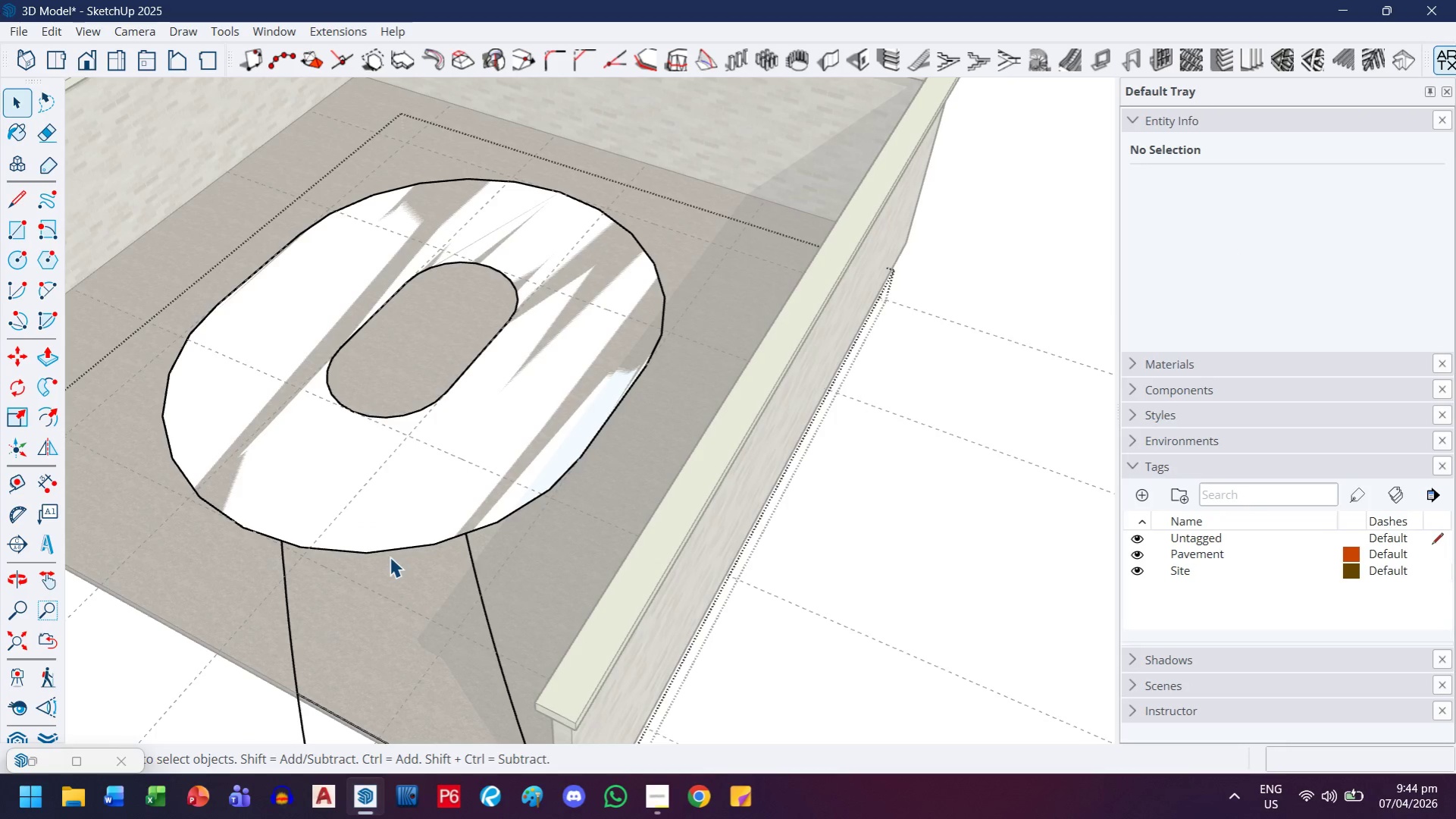 
key(H)
 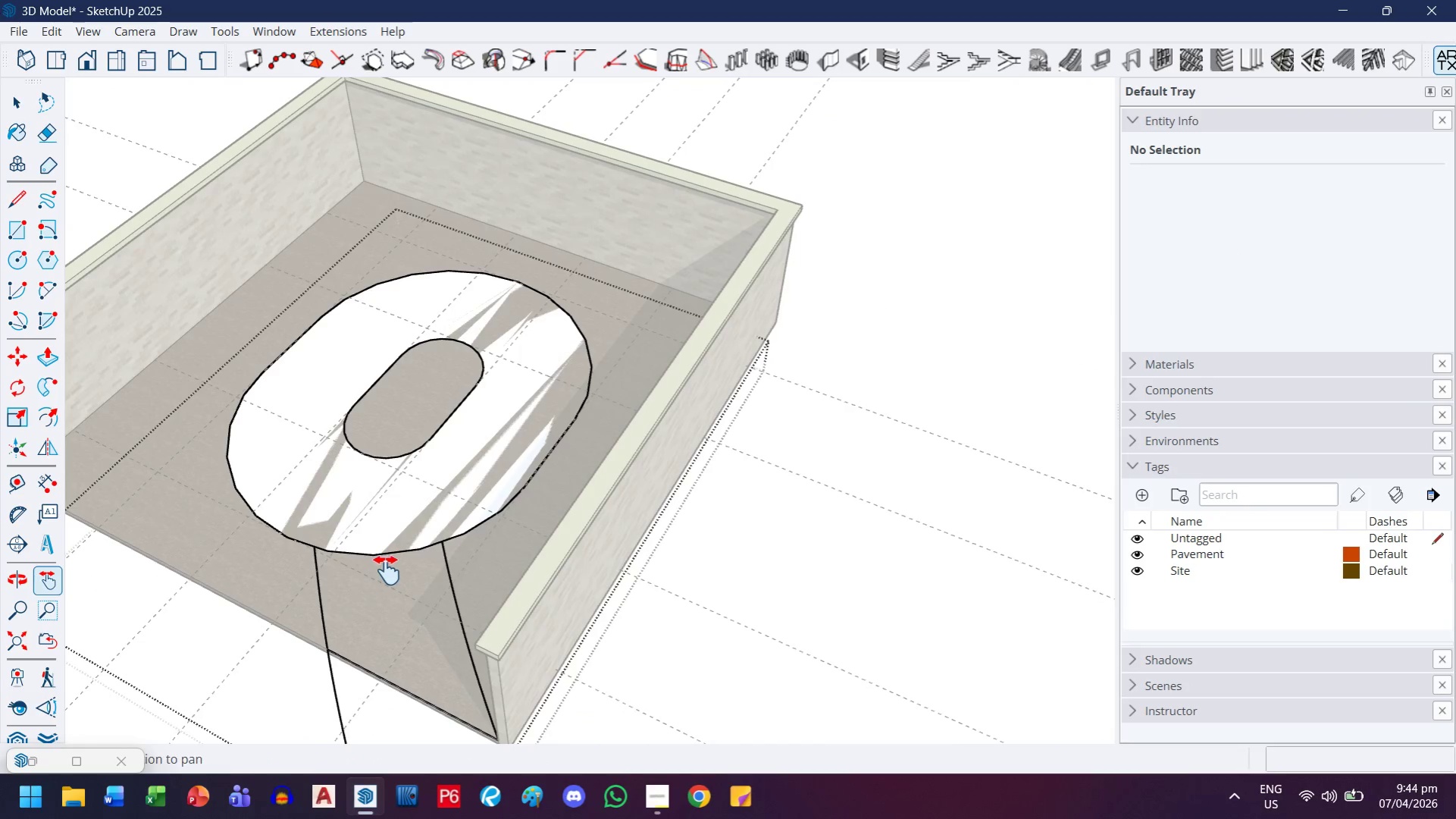 
left_click_drag(start_coordinate=[387, 571], to_coordinate=[396, 470])
 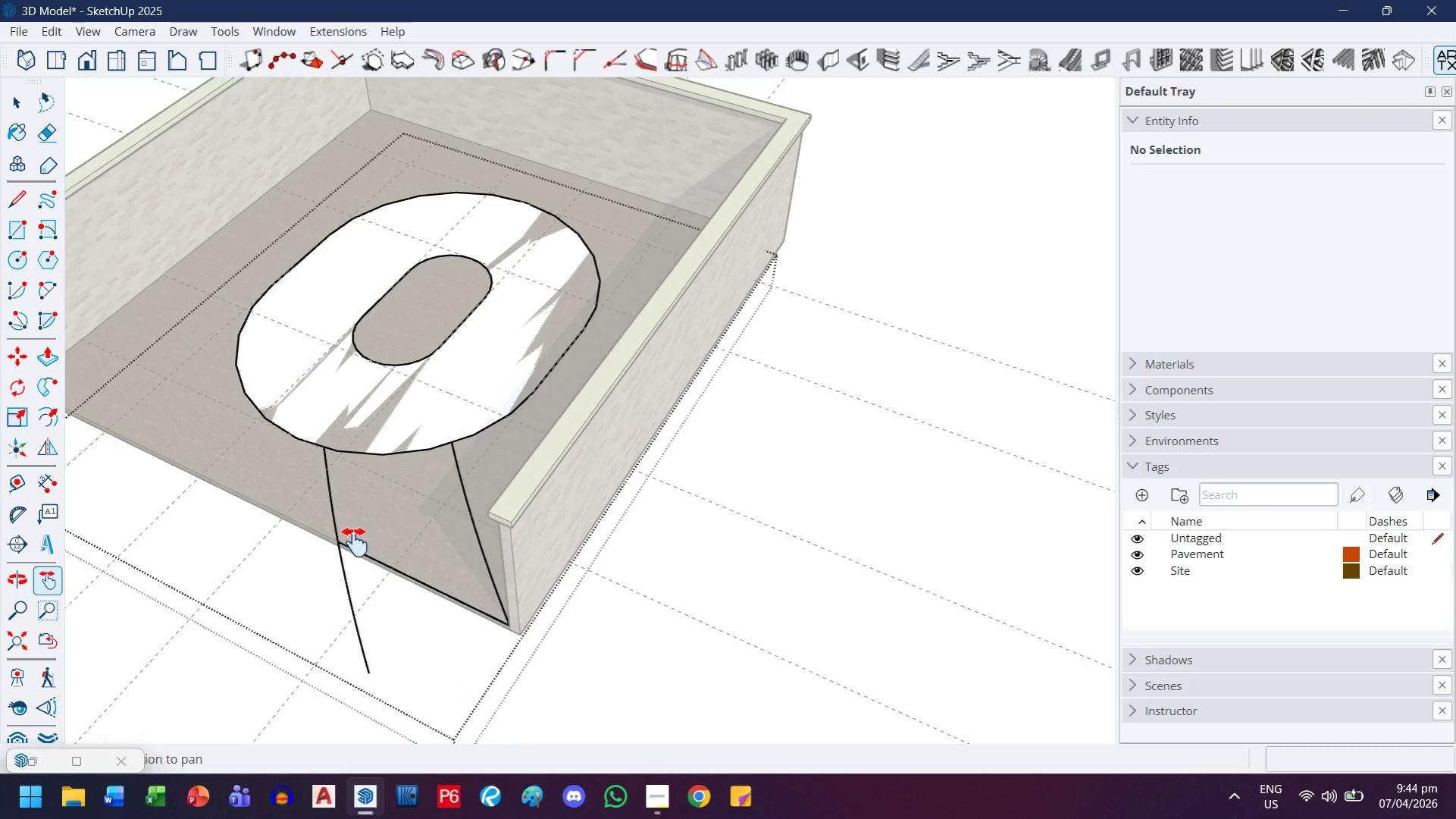 
scroll: coordinate [387, 560], scroll_direction: down, amount: 4.0
 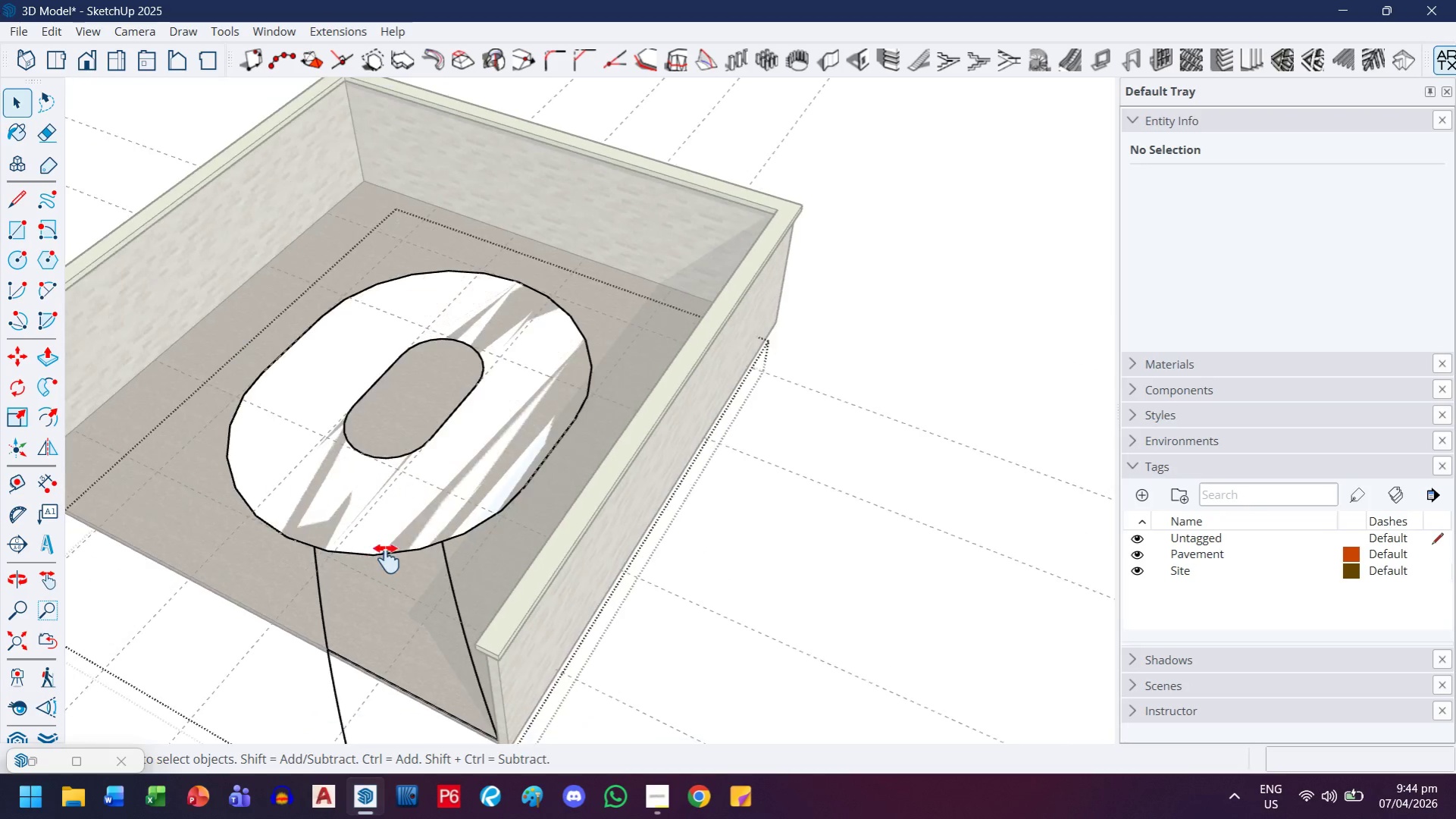 
key(L)
 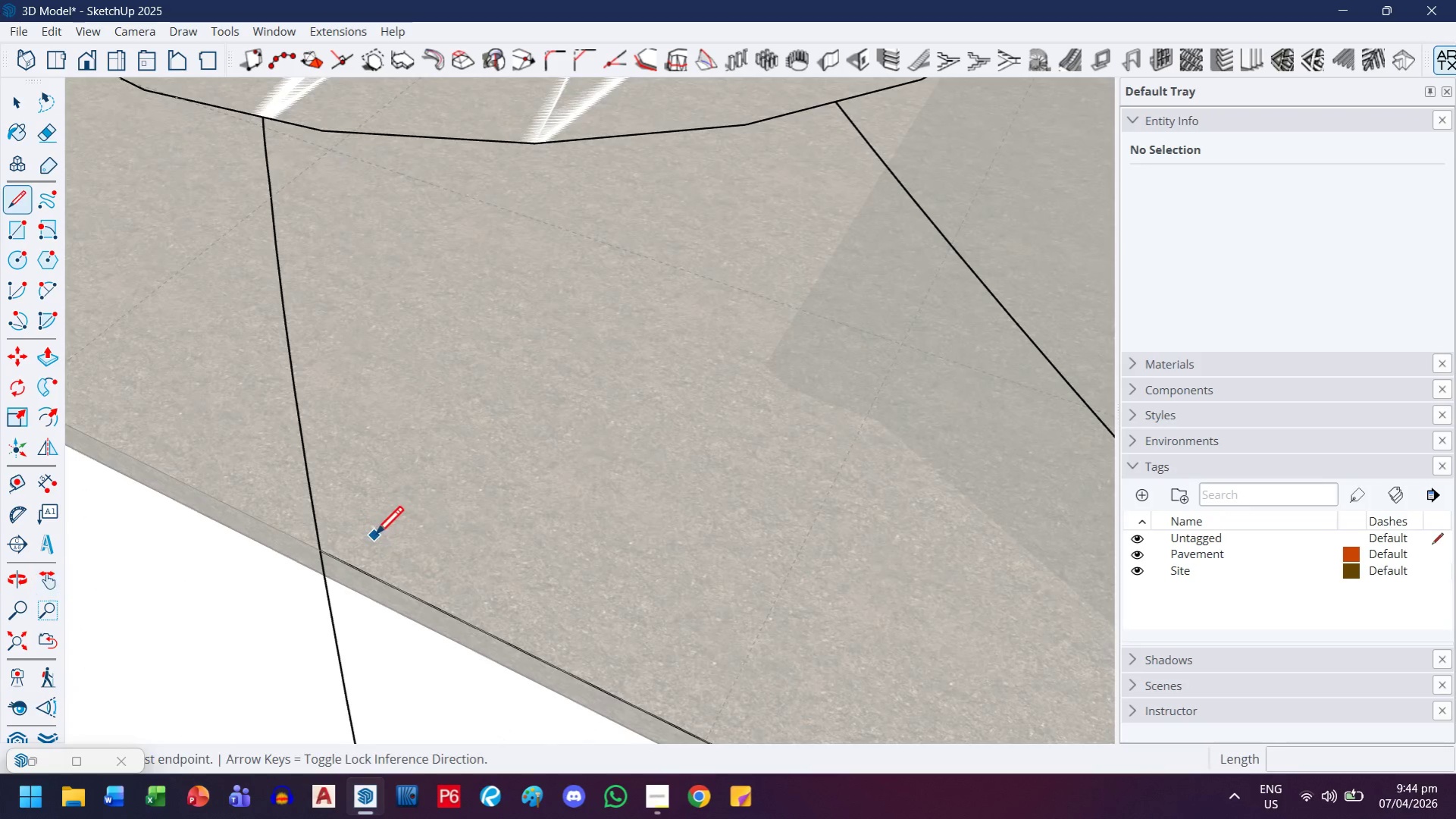 
scroll: coordinate [339, 569], scroll_direction: up, amount: 28.0
 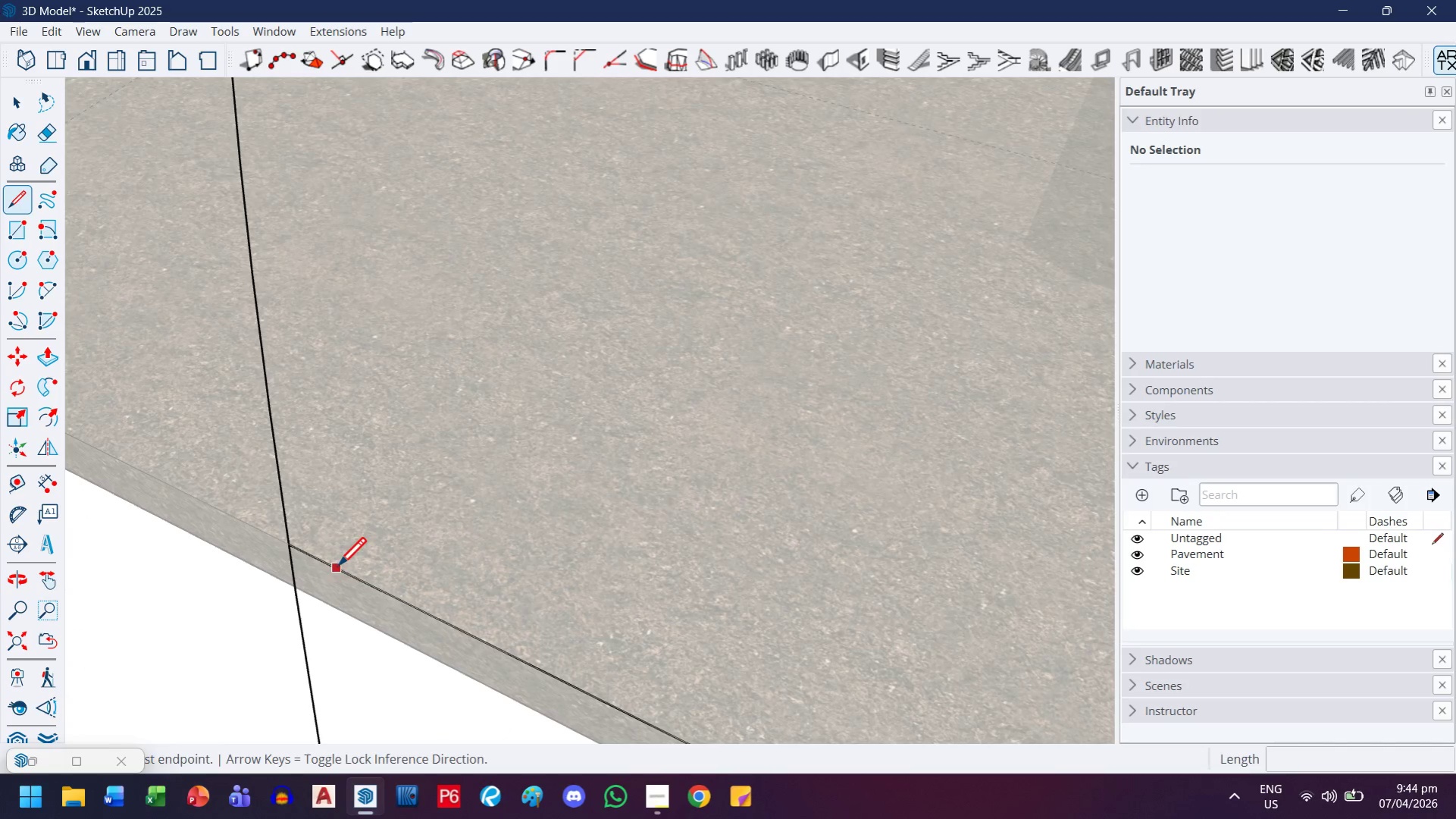 
left_click_drag(start_coordinate=[337, 568], to_coordinate=[333, 568])
 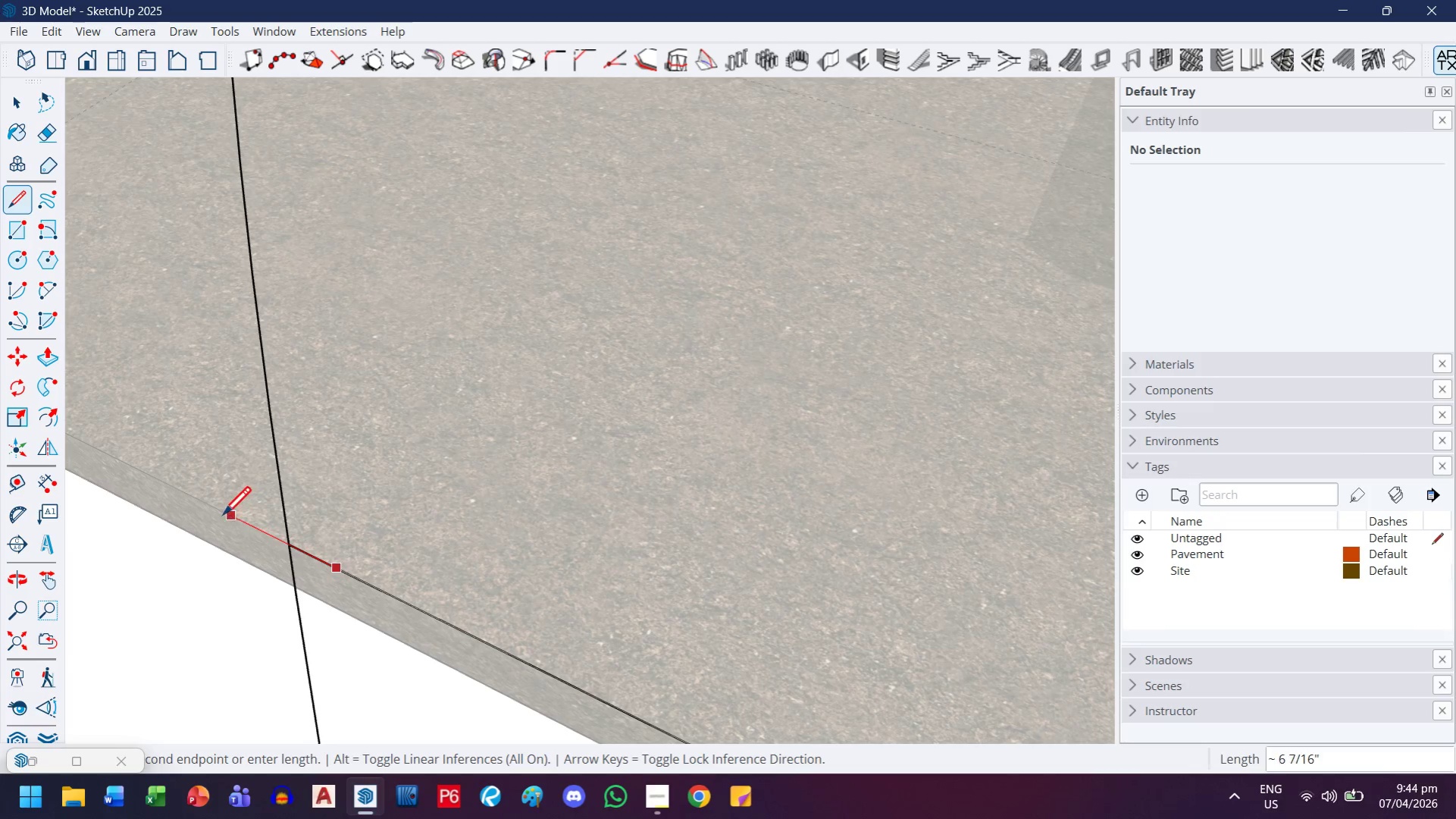 
left_click([221, 516])
 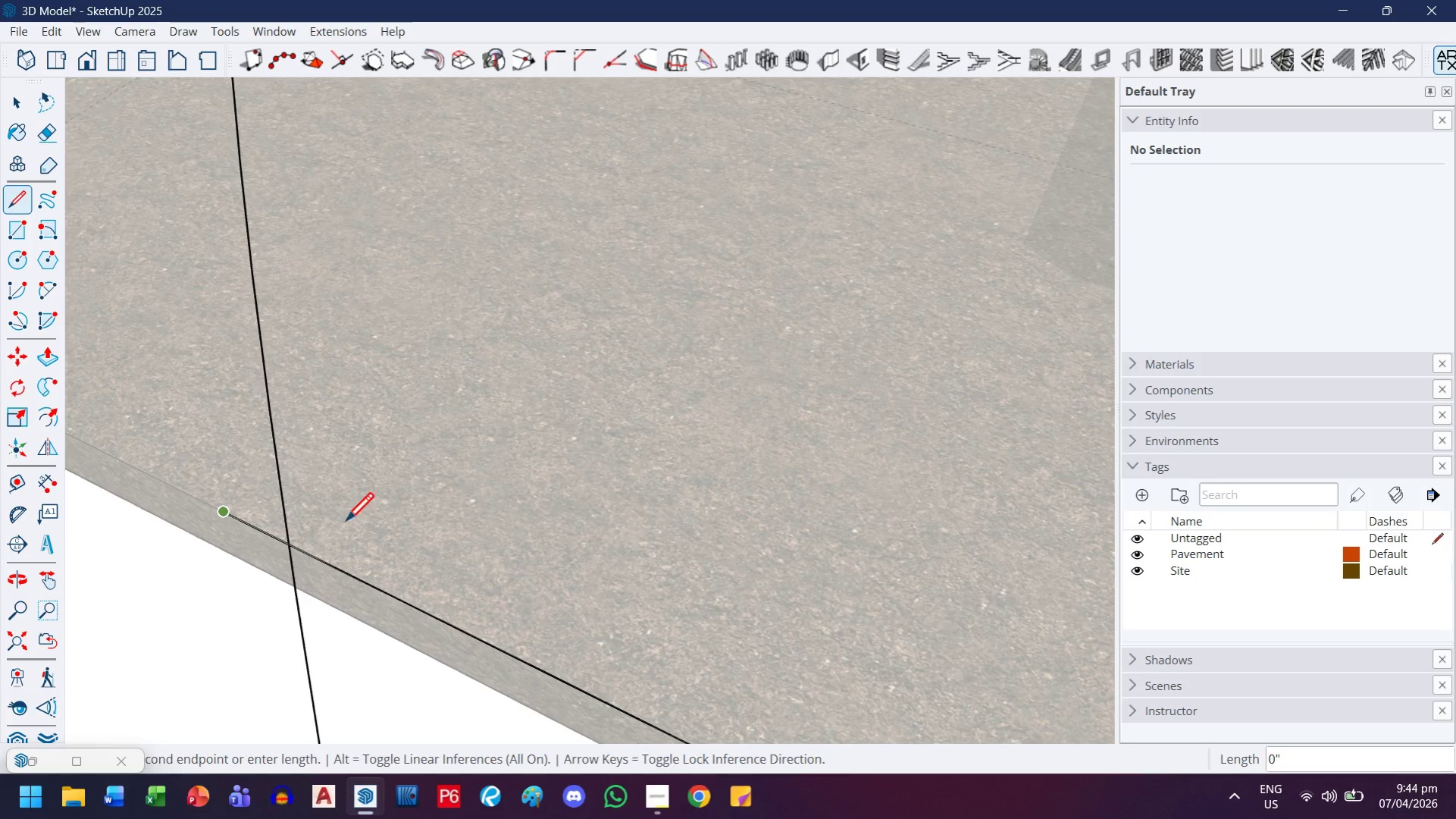 
scroll: coordinate [358, 523], scroll_direction: down, amount: 9.0
 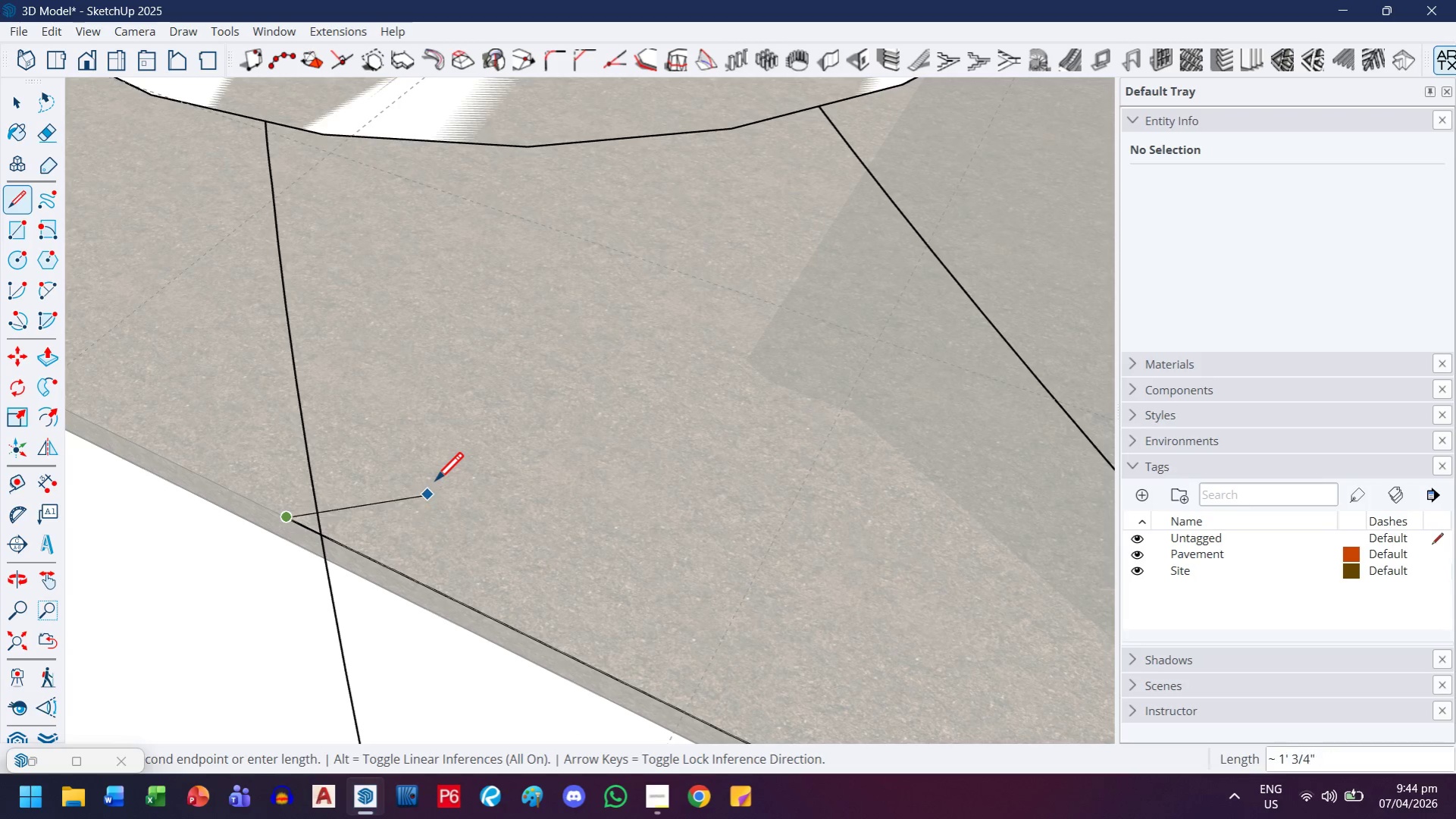 
key(Escape)
 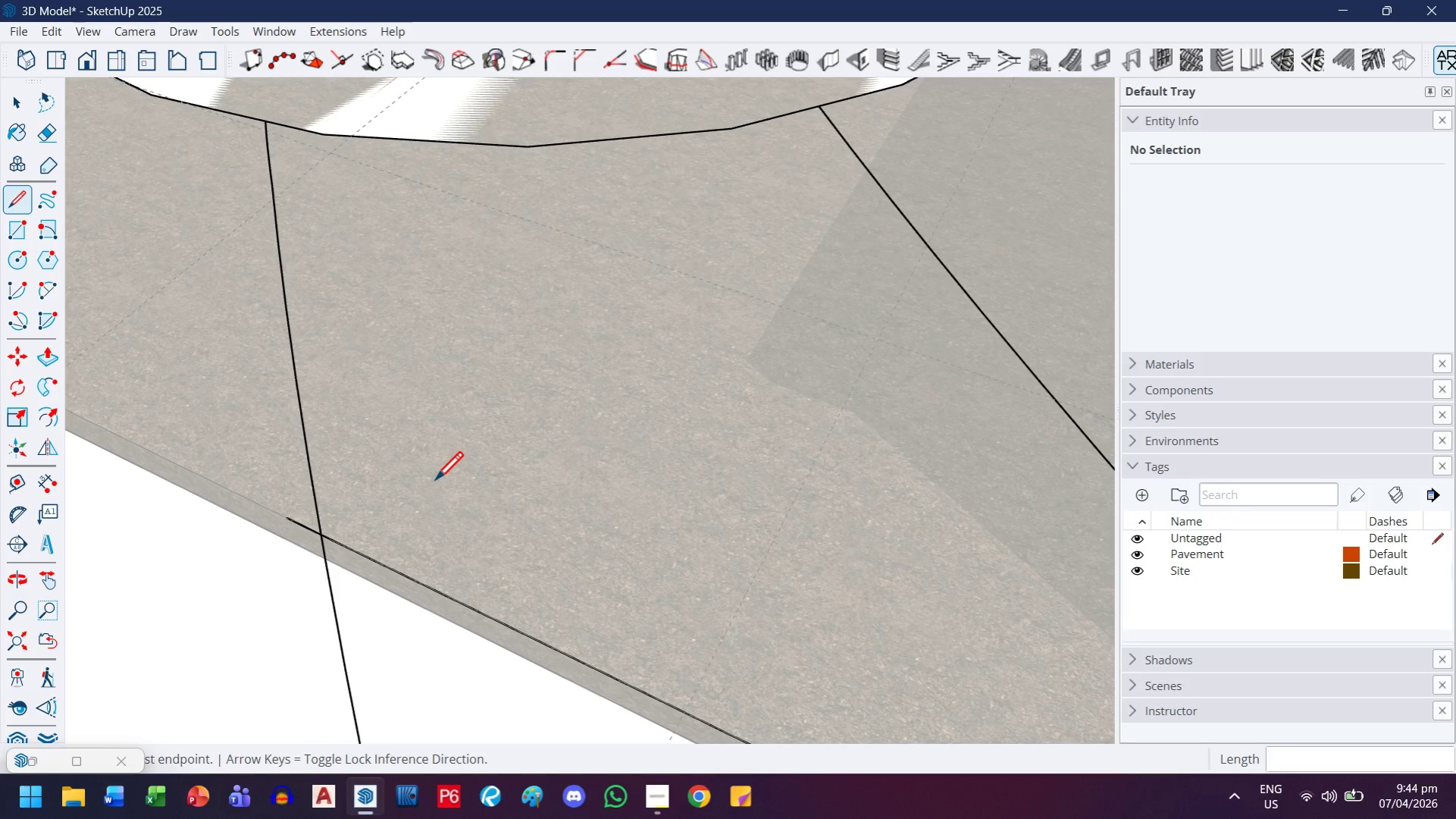 
key(Control+Z)
 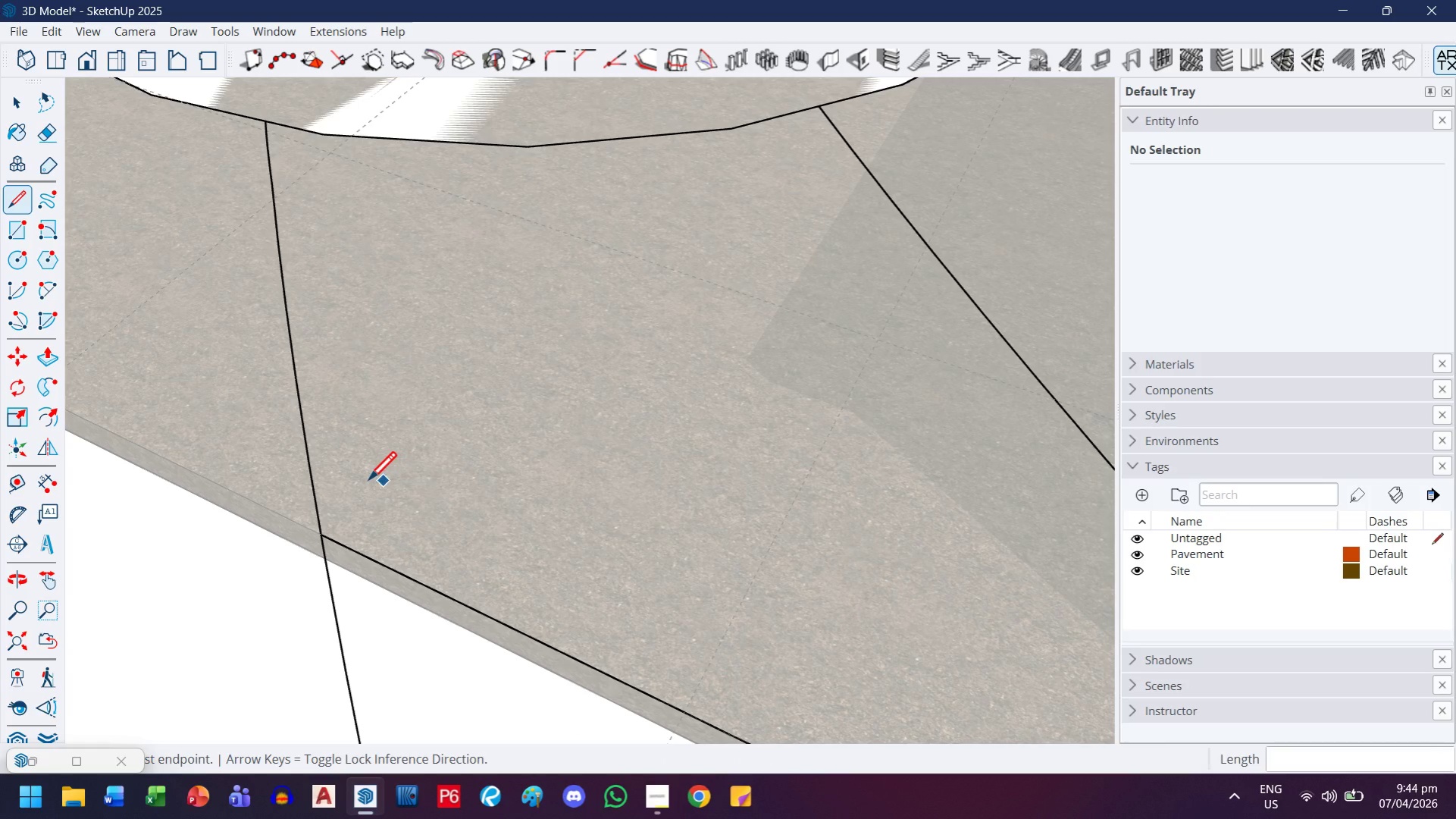 
key(Control+Z)
 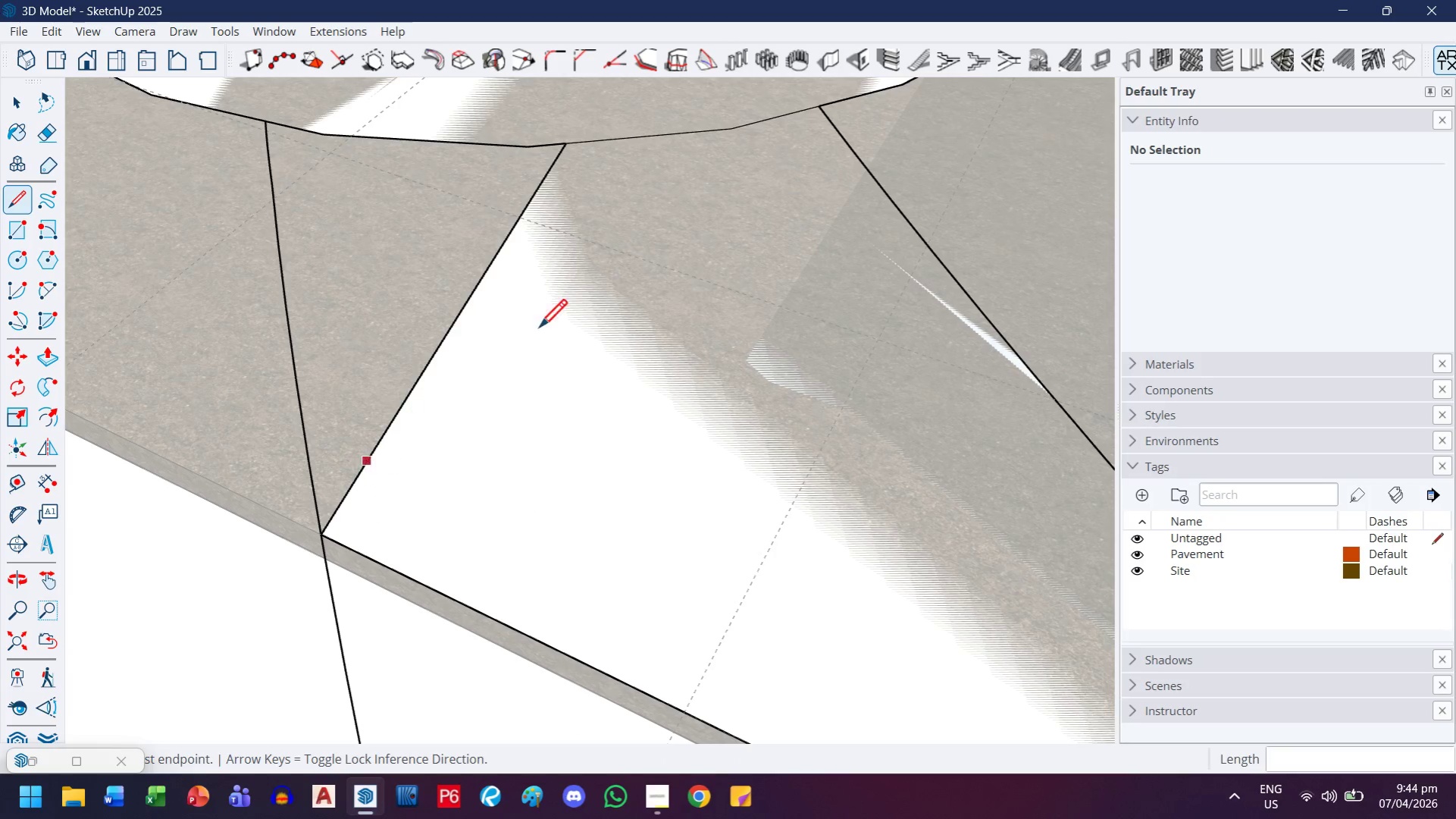 
scroll: coordinate [559, 325], scroll_direction: down, amount: 3.0
 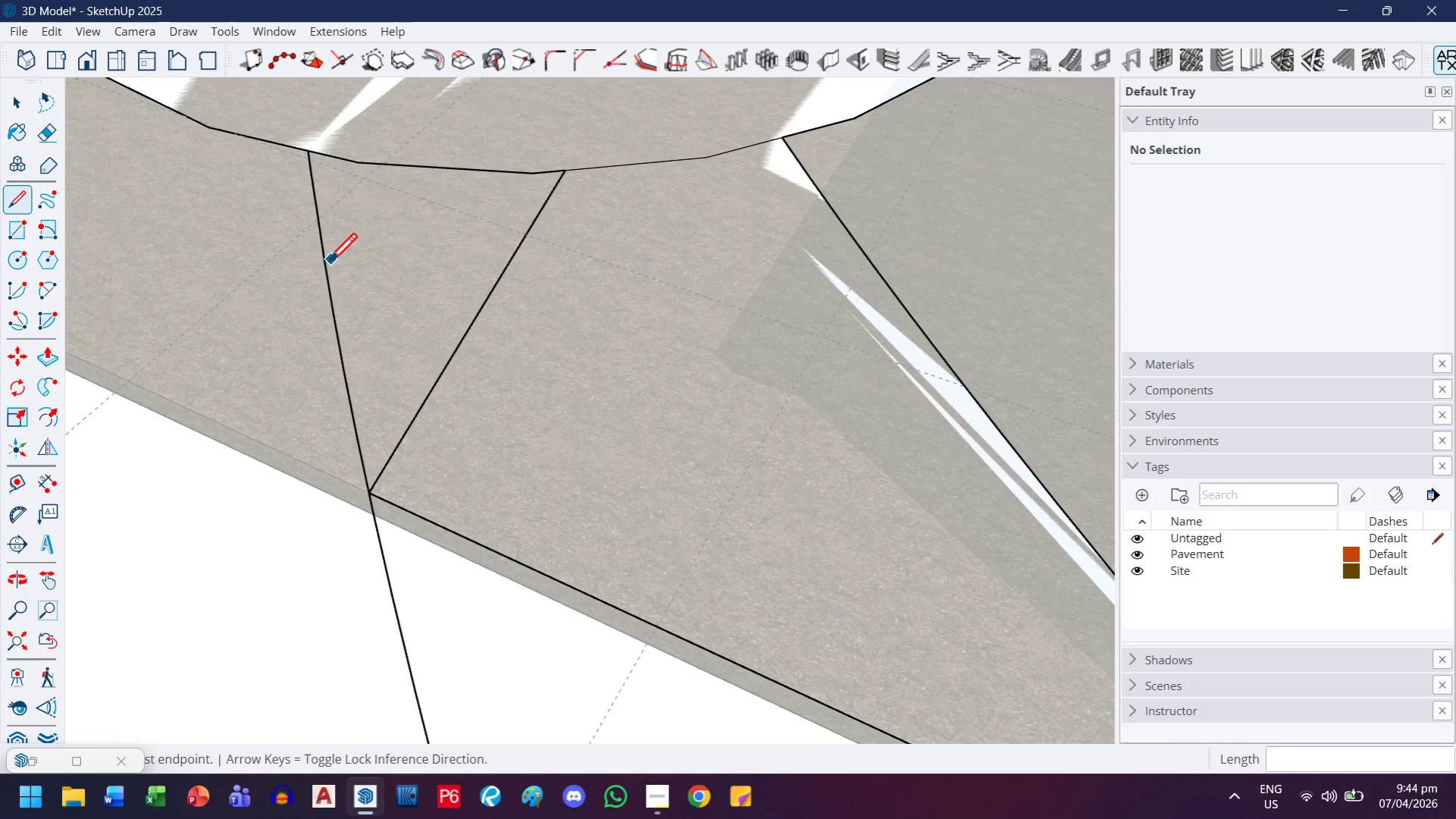 
left_click([324, 269])
 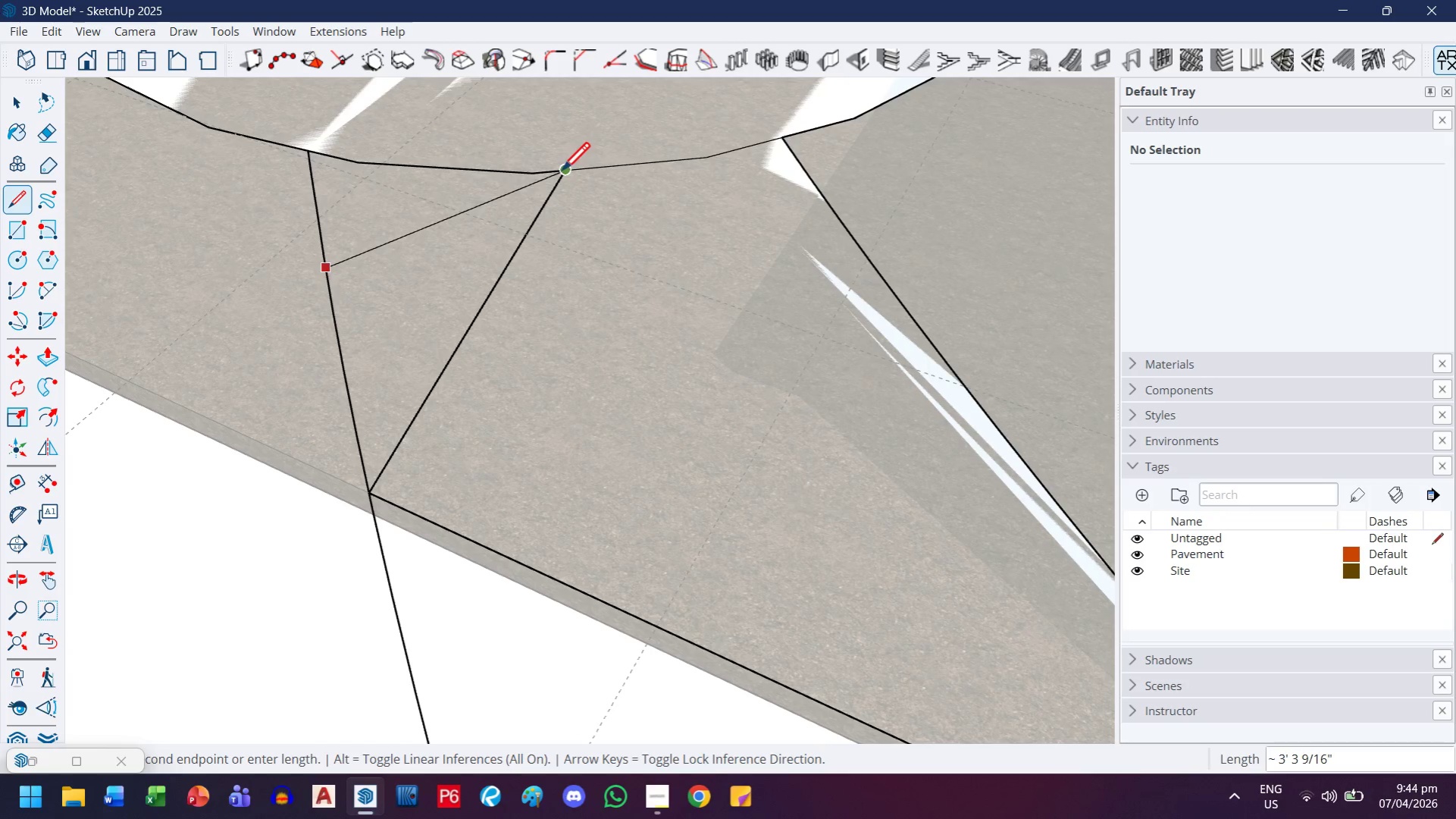 
left_click([561, 174])
 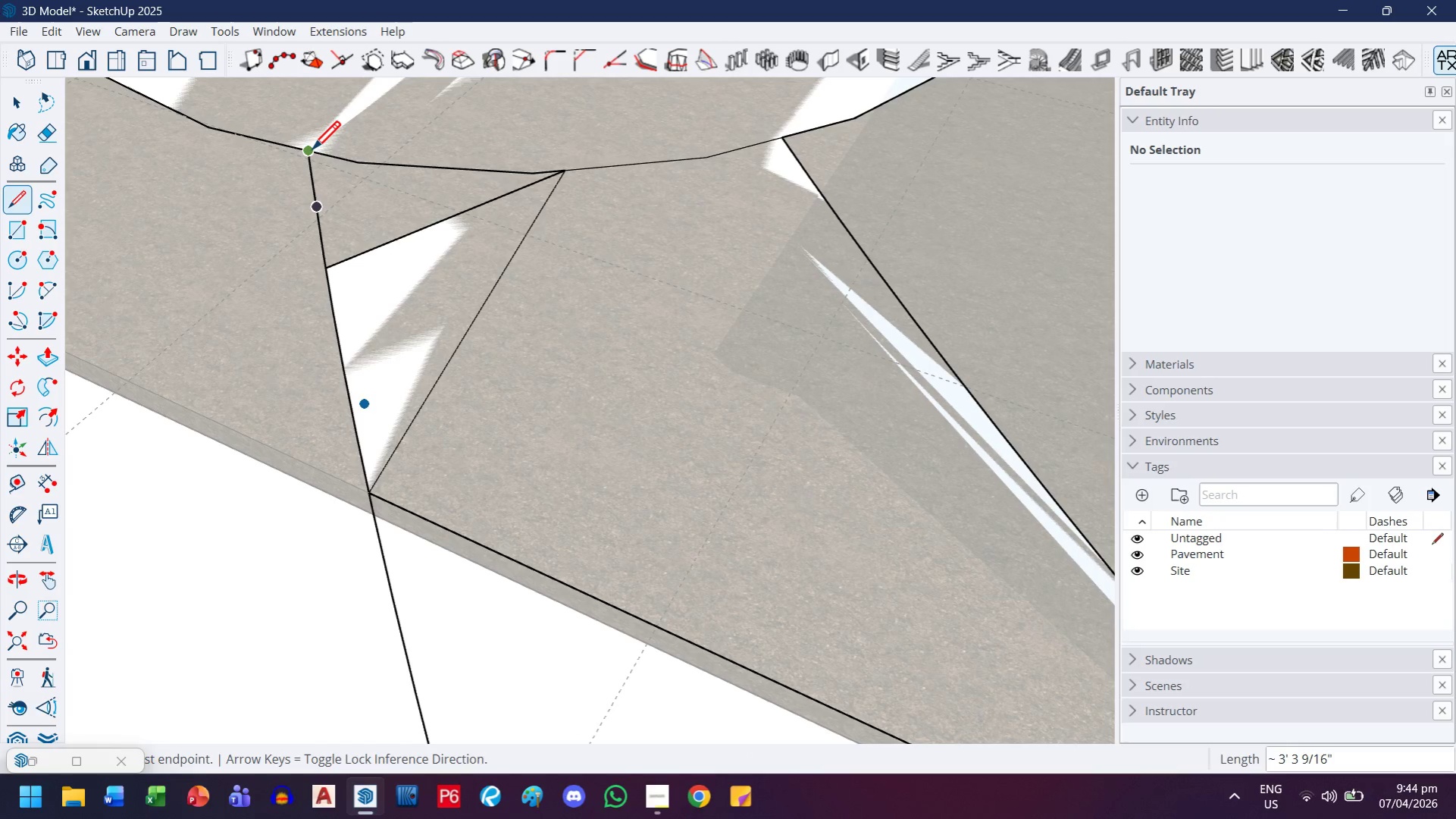 
left_click([312, 152])
 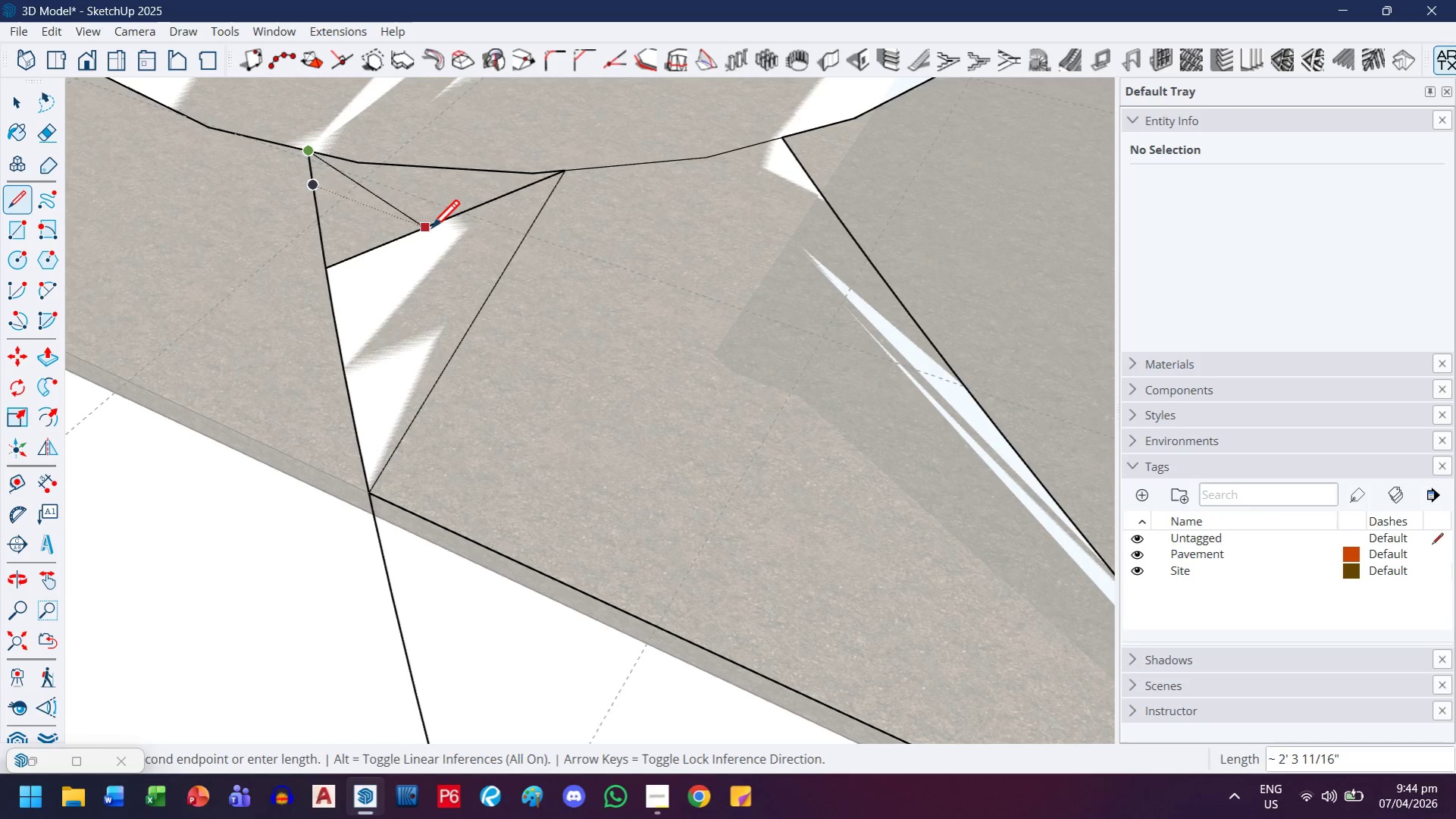 
left_click([431, 231])
 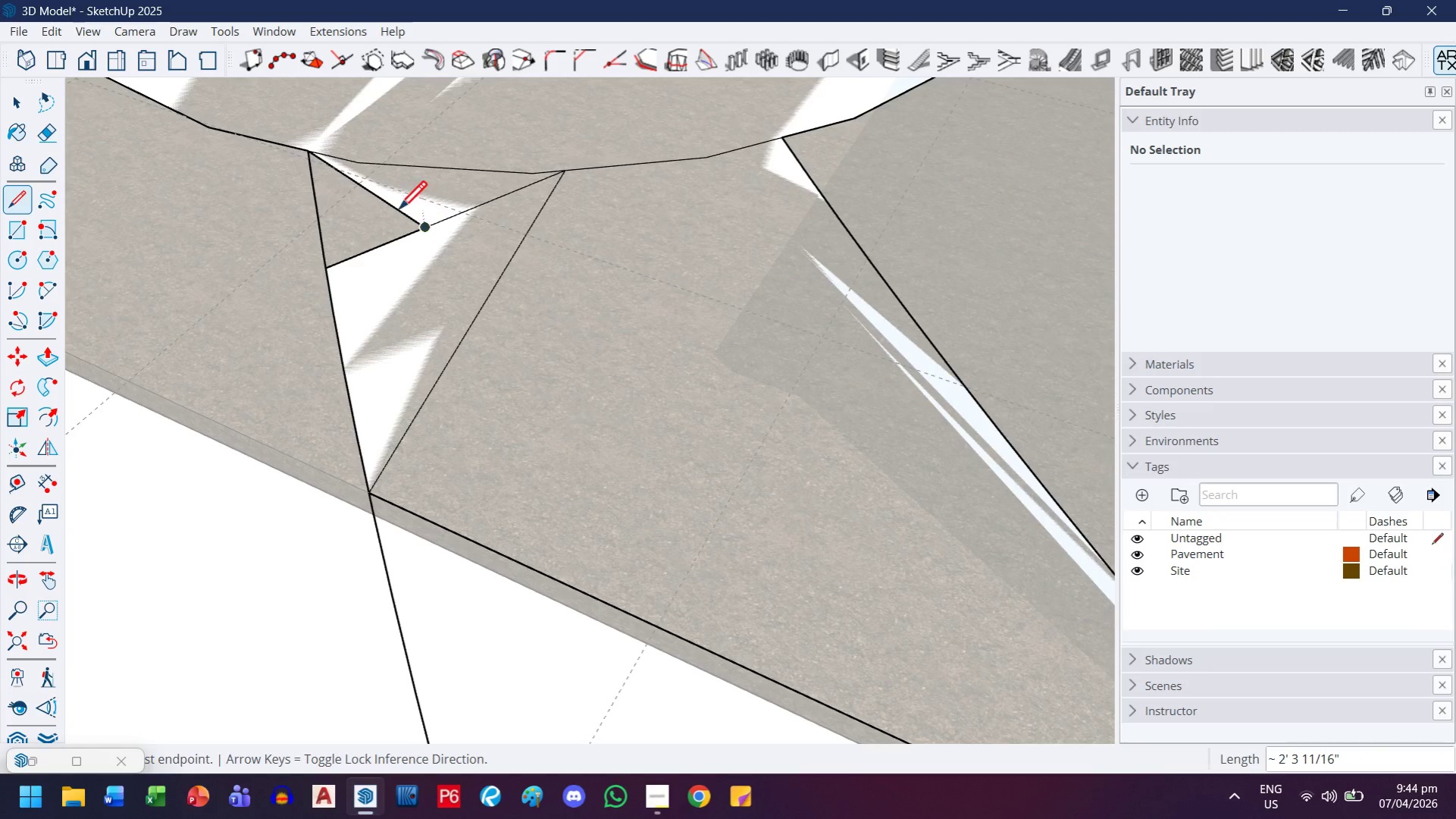 
scroll: coordinate [164, 259], scroll_direction: up, amount: 15.0
 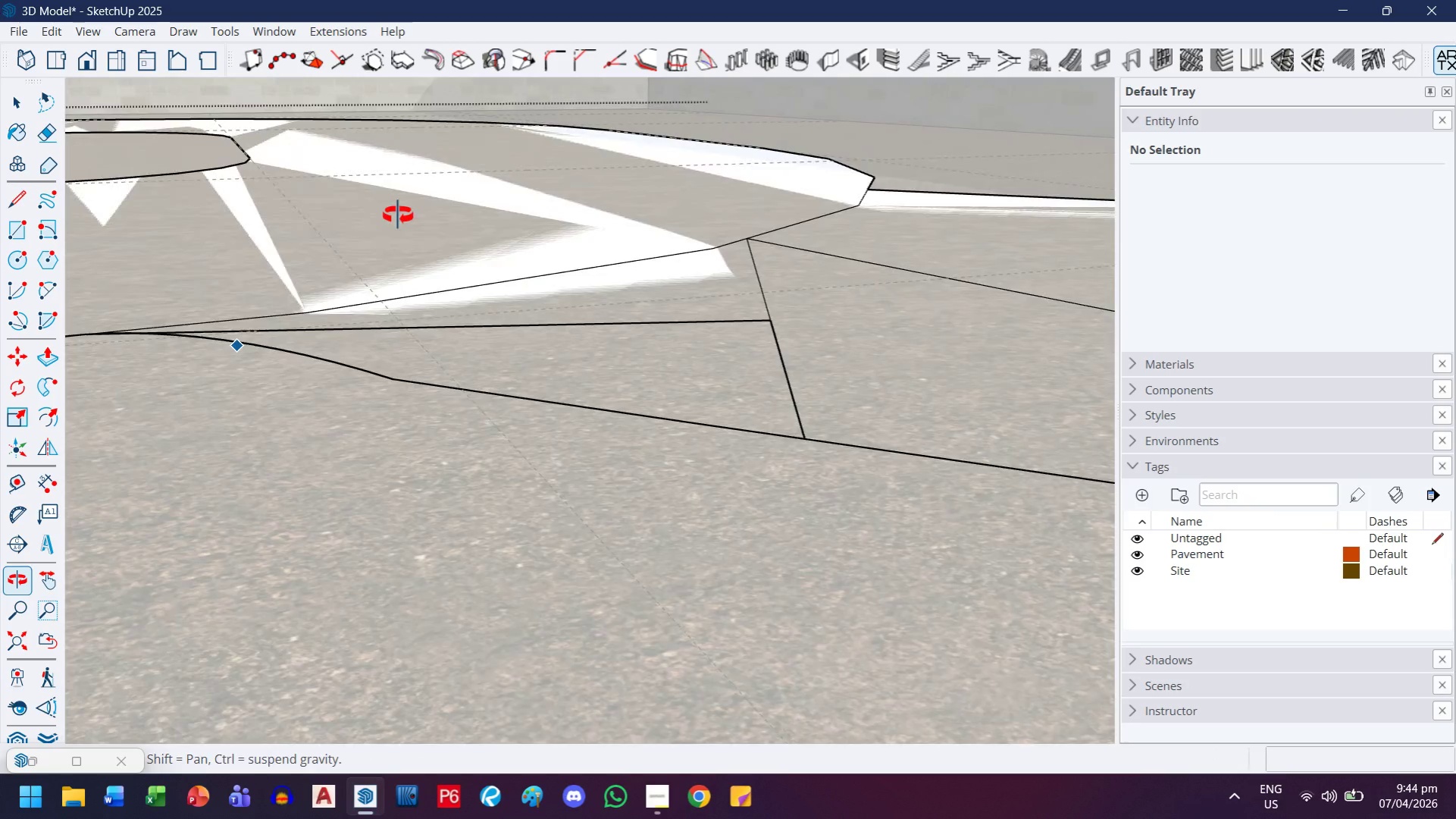 
key(E)
 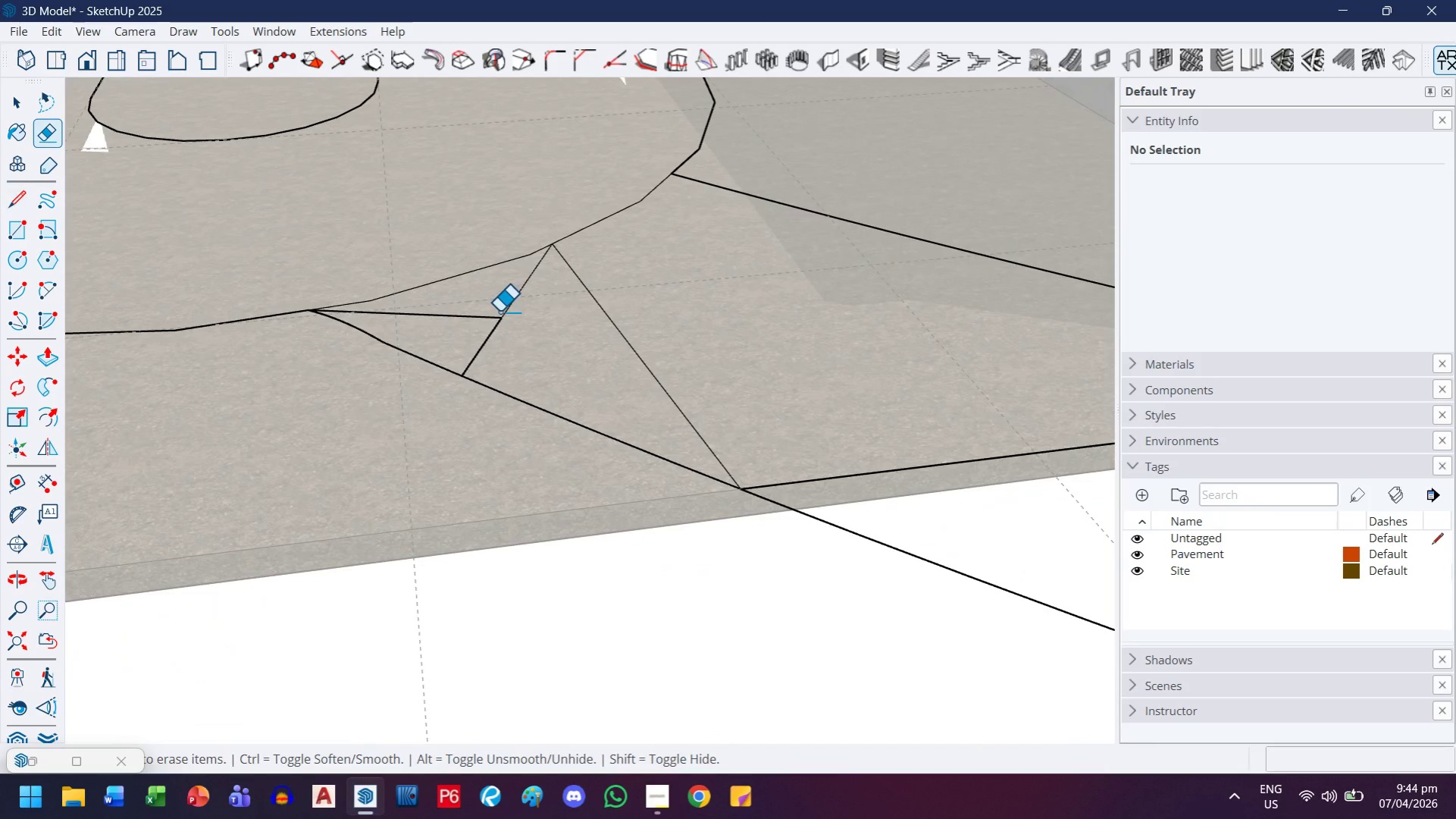 
scroll: coordinate [399, 325], scroll_direction: down, amount: 17.0
 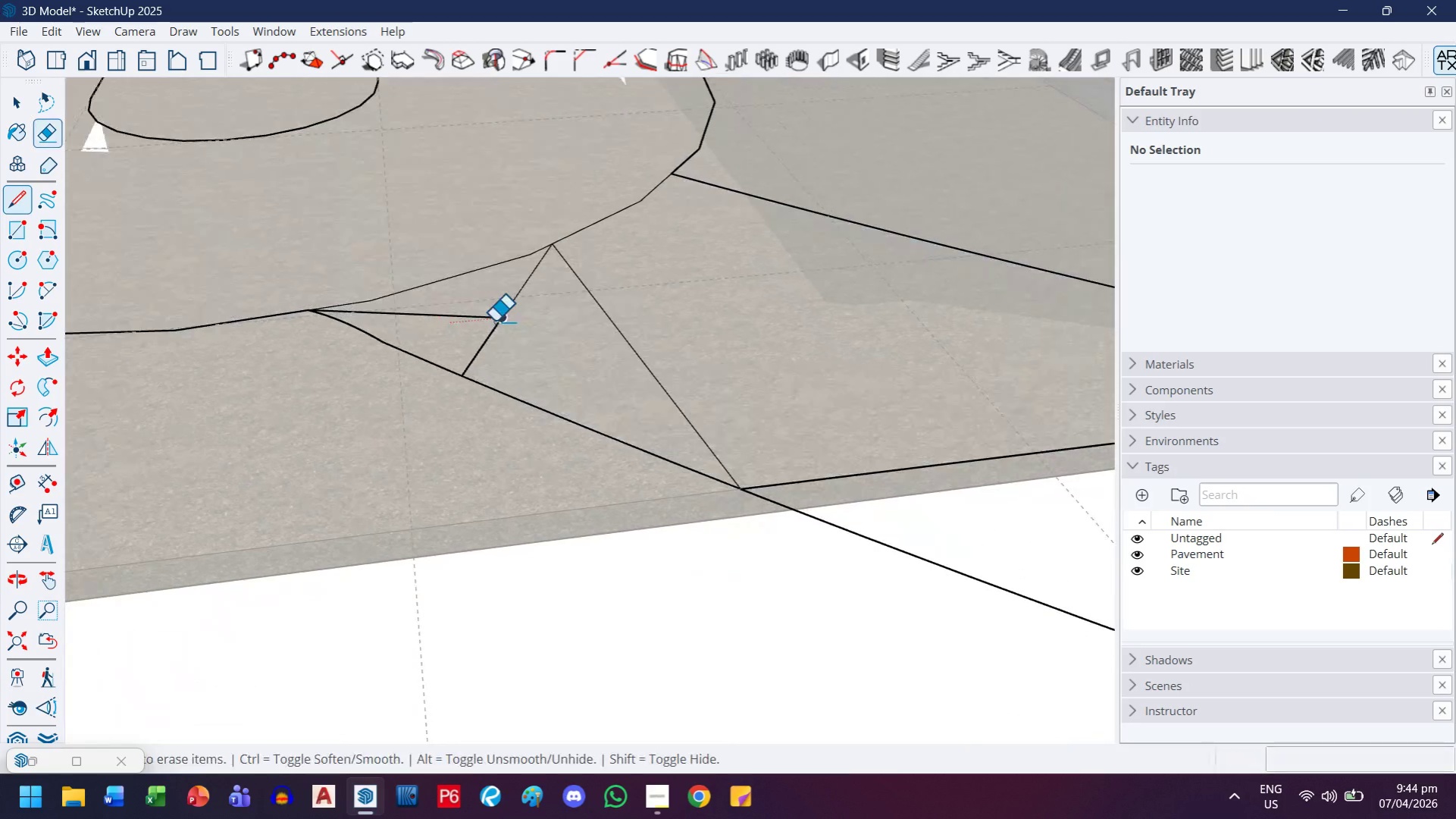 
left_click_drag(start_coordinate=[499, 310], to_coordinate=[378, 336])
 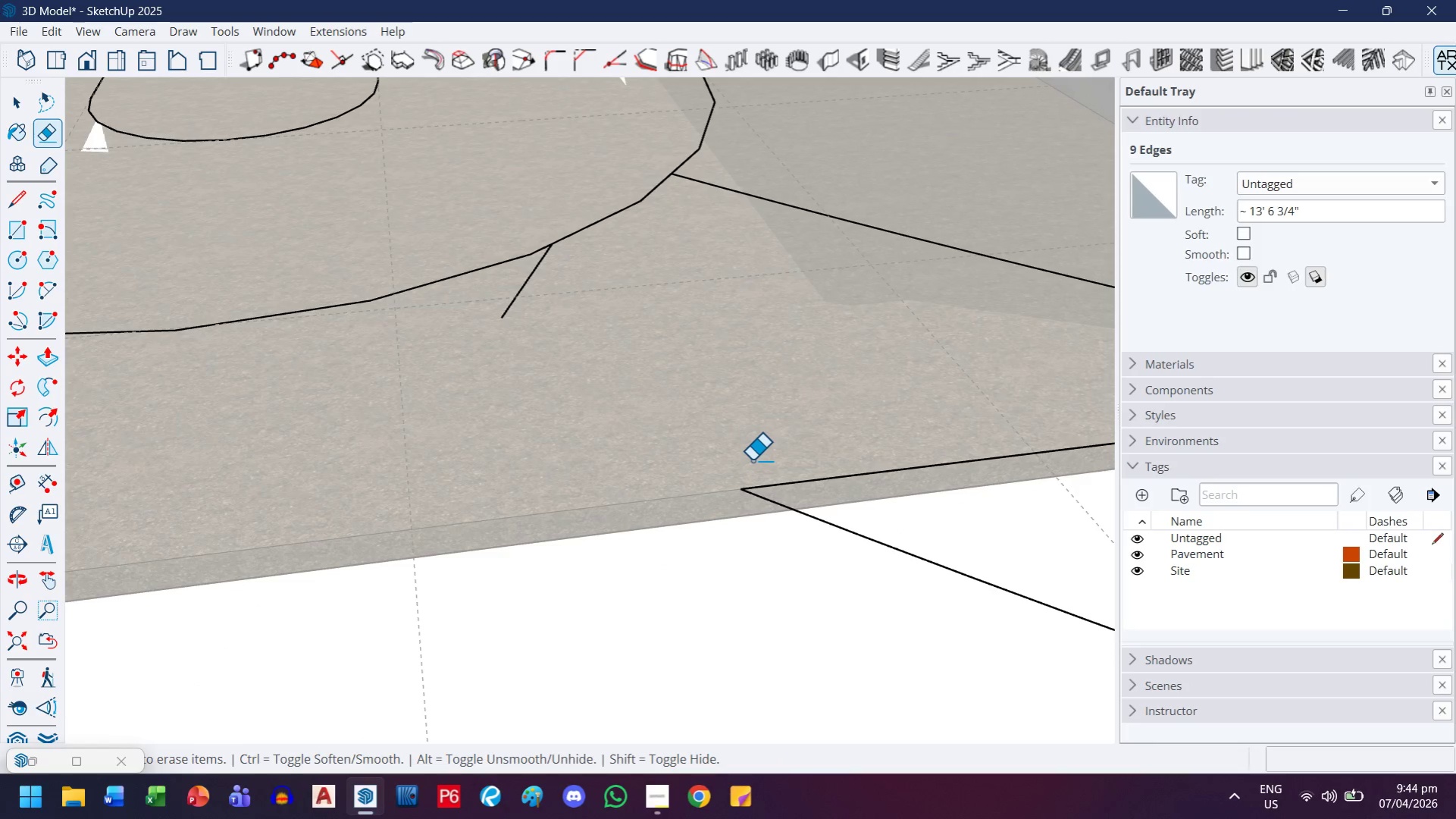 
left_click_drag(start_coordinate=[752, 460], to_coordinate=[785, 548])
 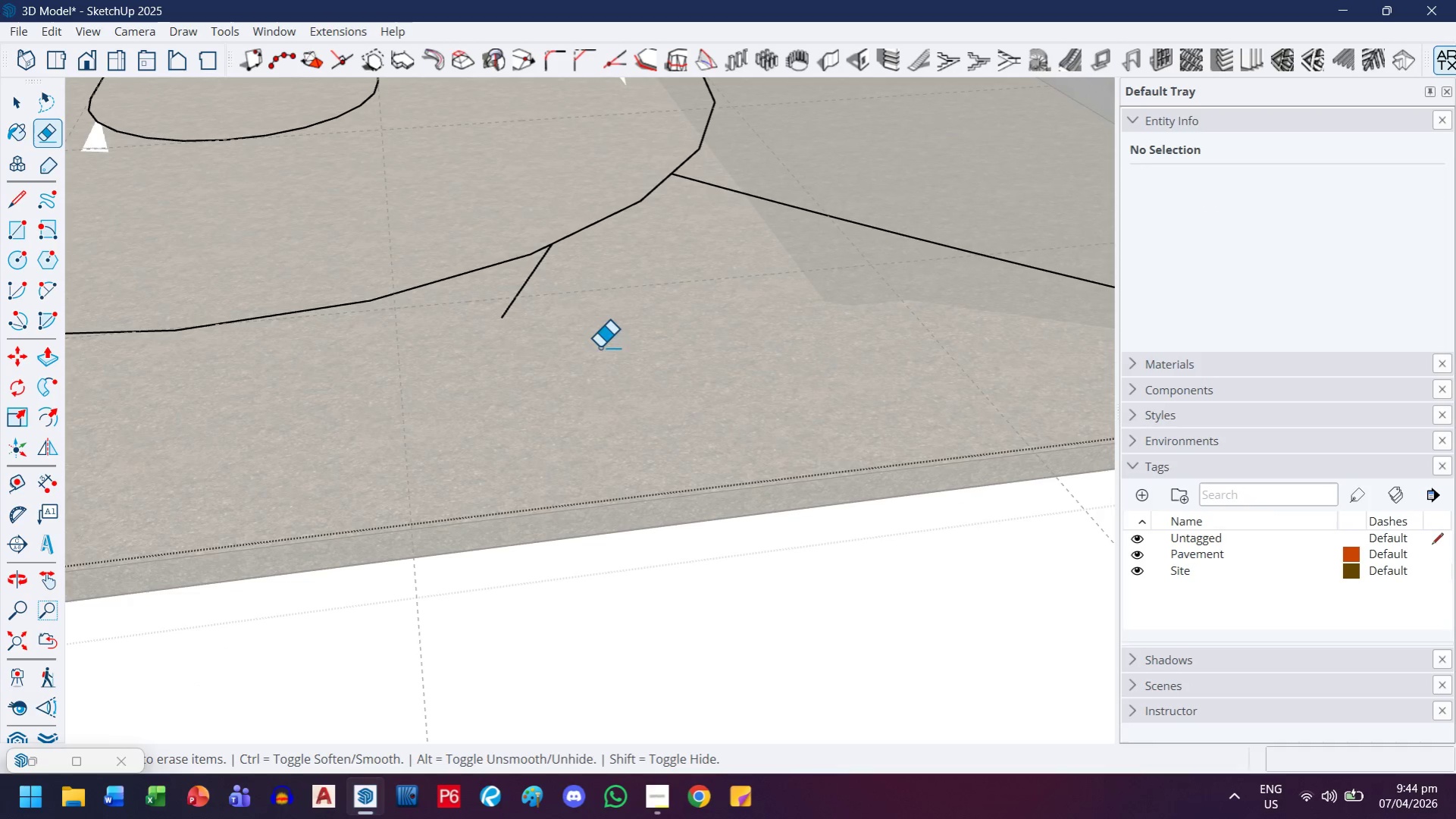 
left_click_drag(start_coordinate=[590, 342], to_coordinate=[507, 304])
 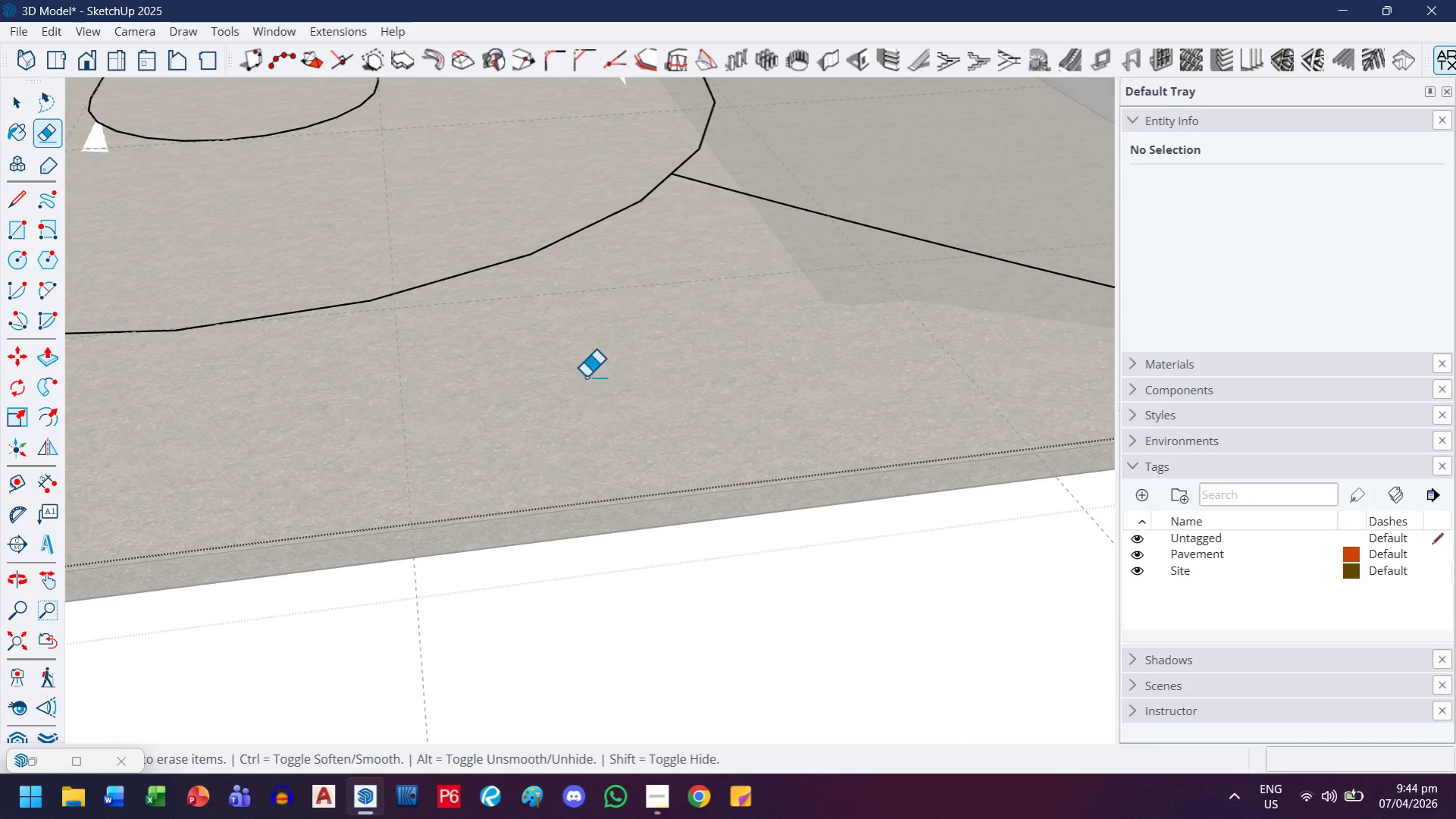 
key(H)
 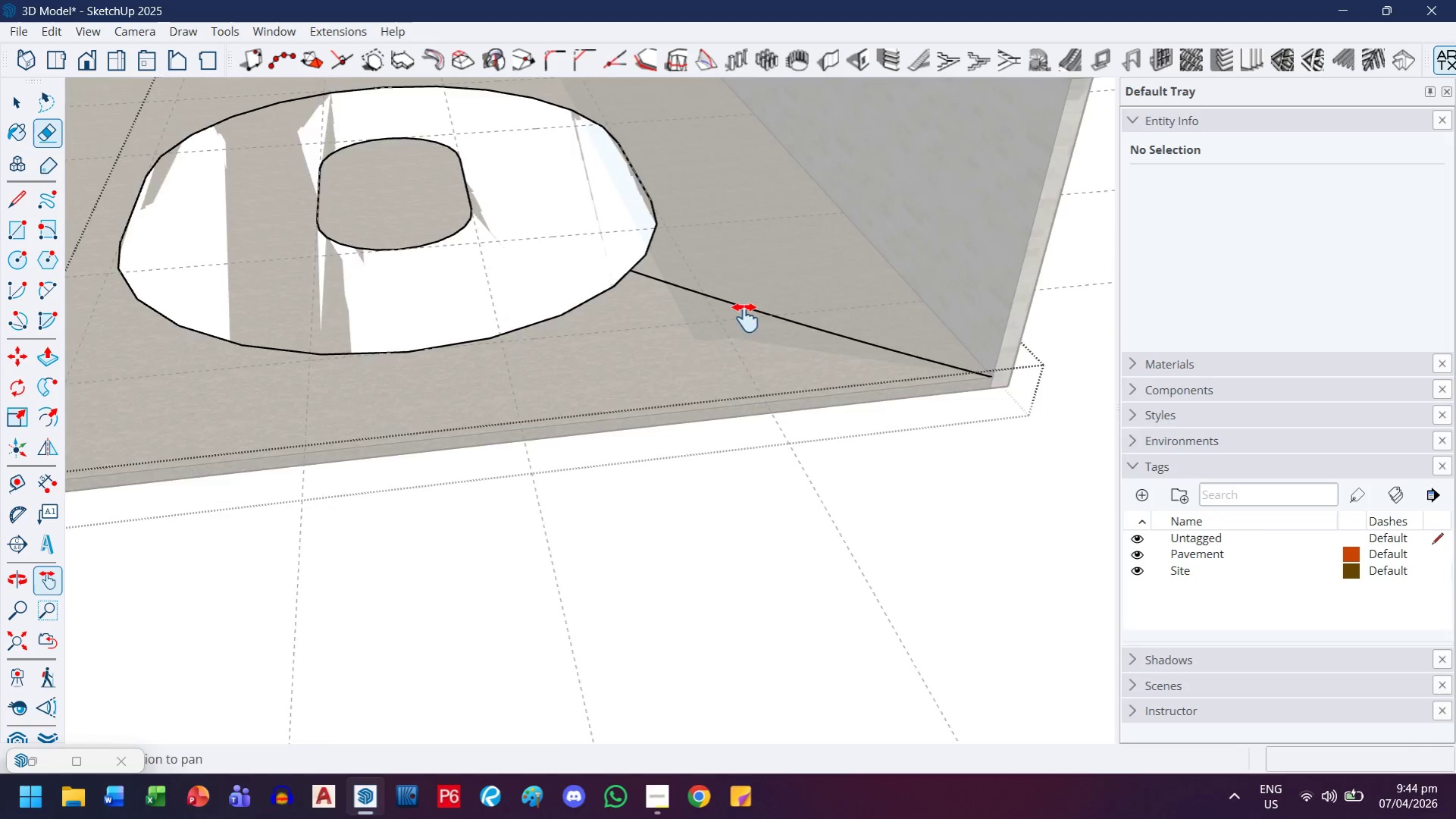 
left_click_drag(start_coordinate=[778, 306], to_coordinate=[637, 370])
 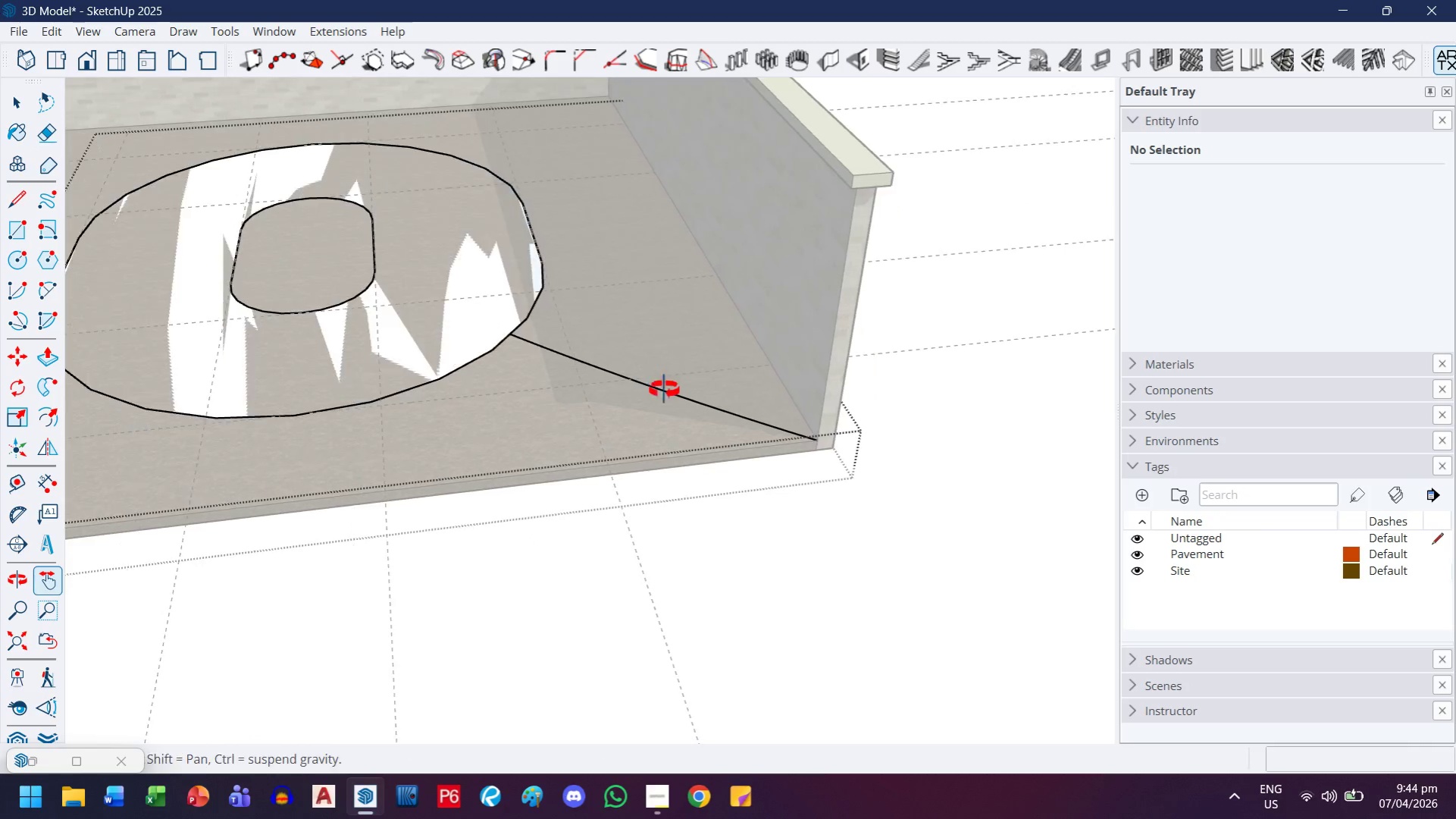 
scroll: coordinate [656, 372], scroll_direction: down, amount: 11.0
 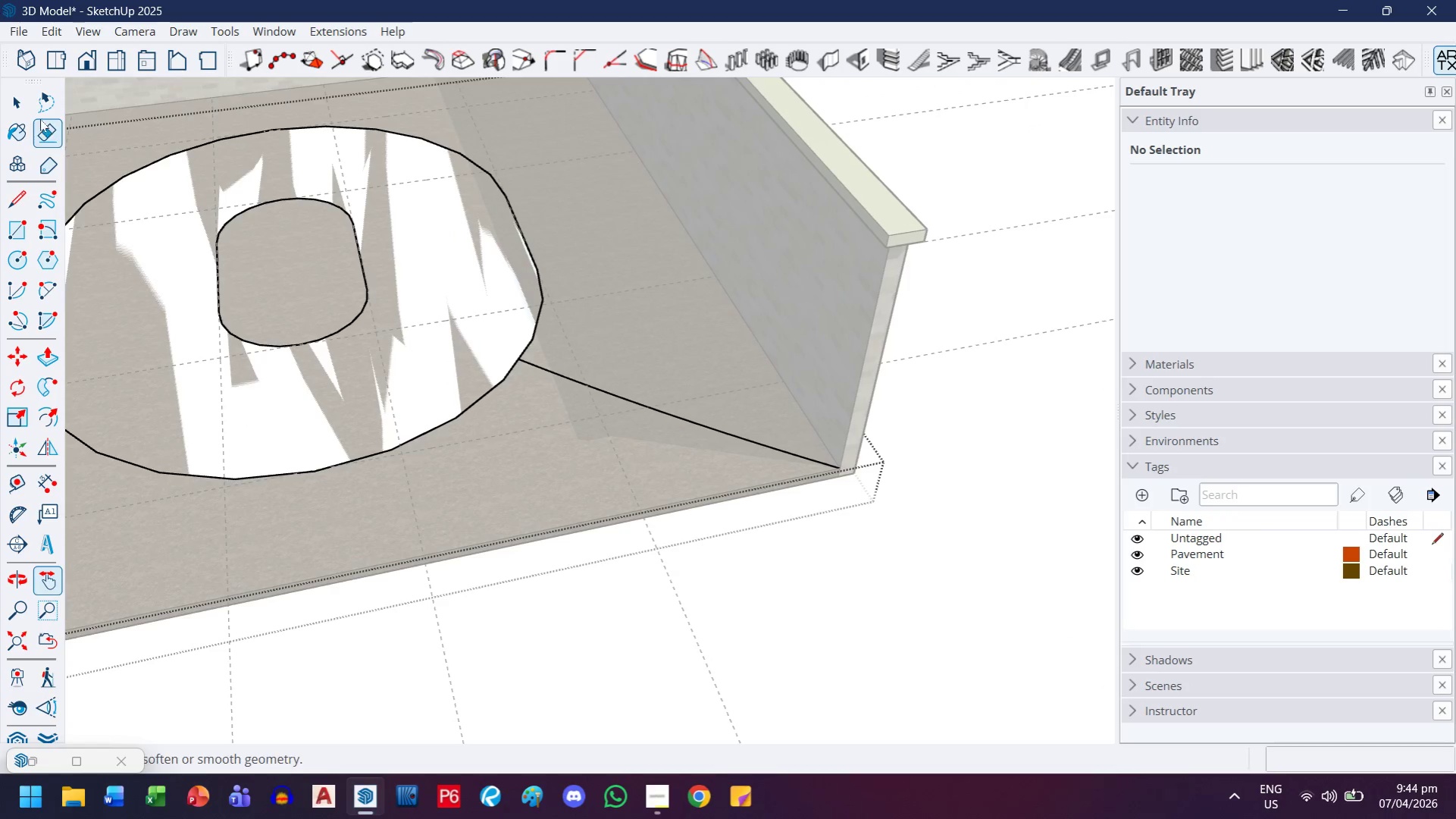 
left_click([28, 104])
 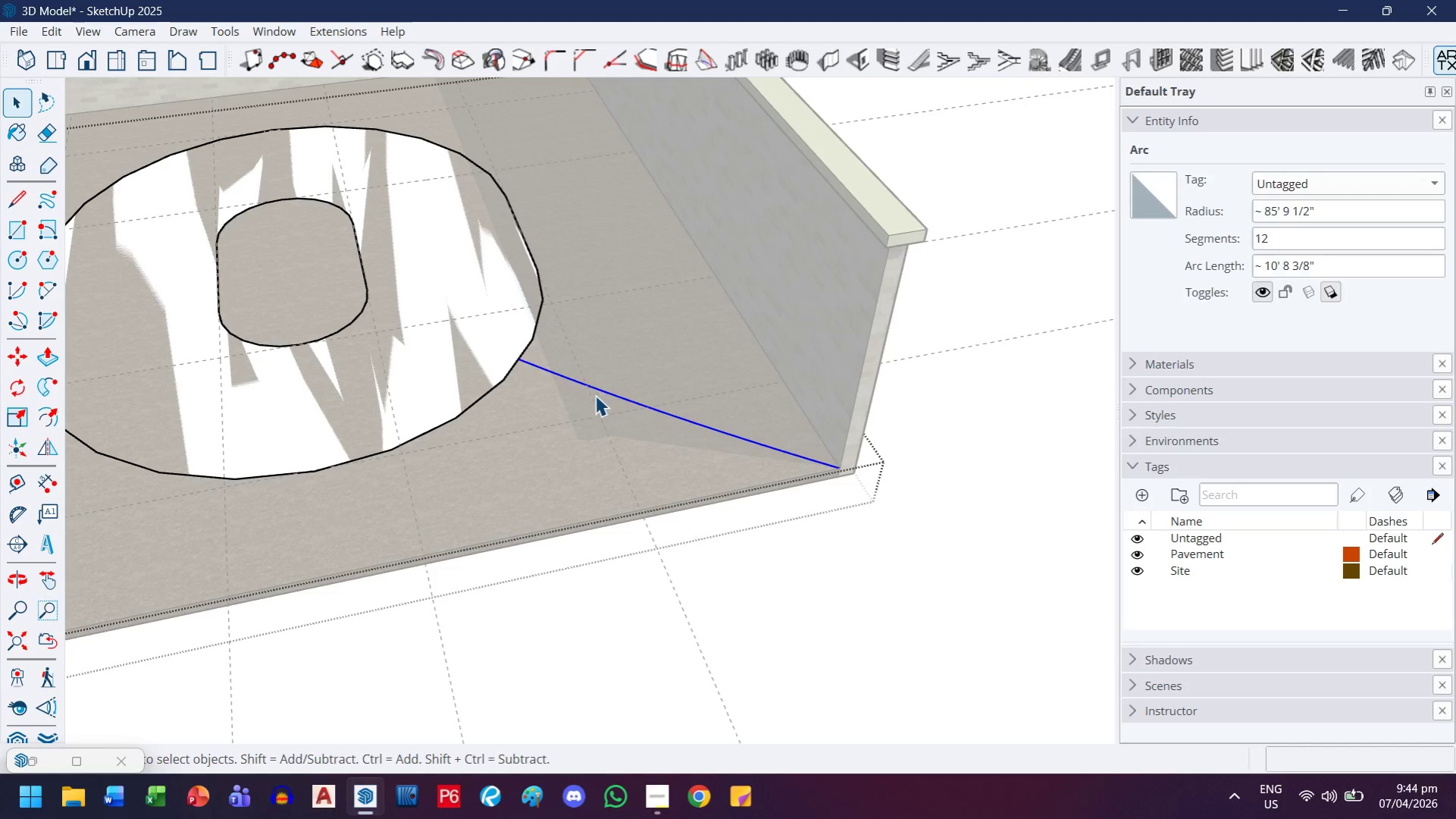 
type(of)
 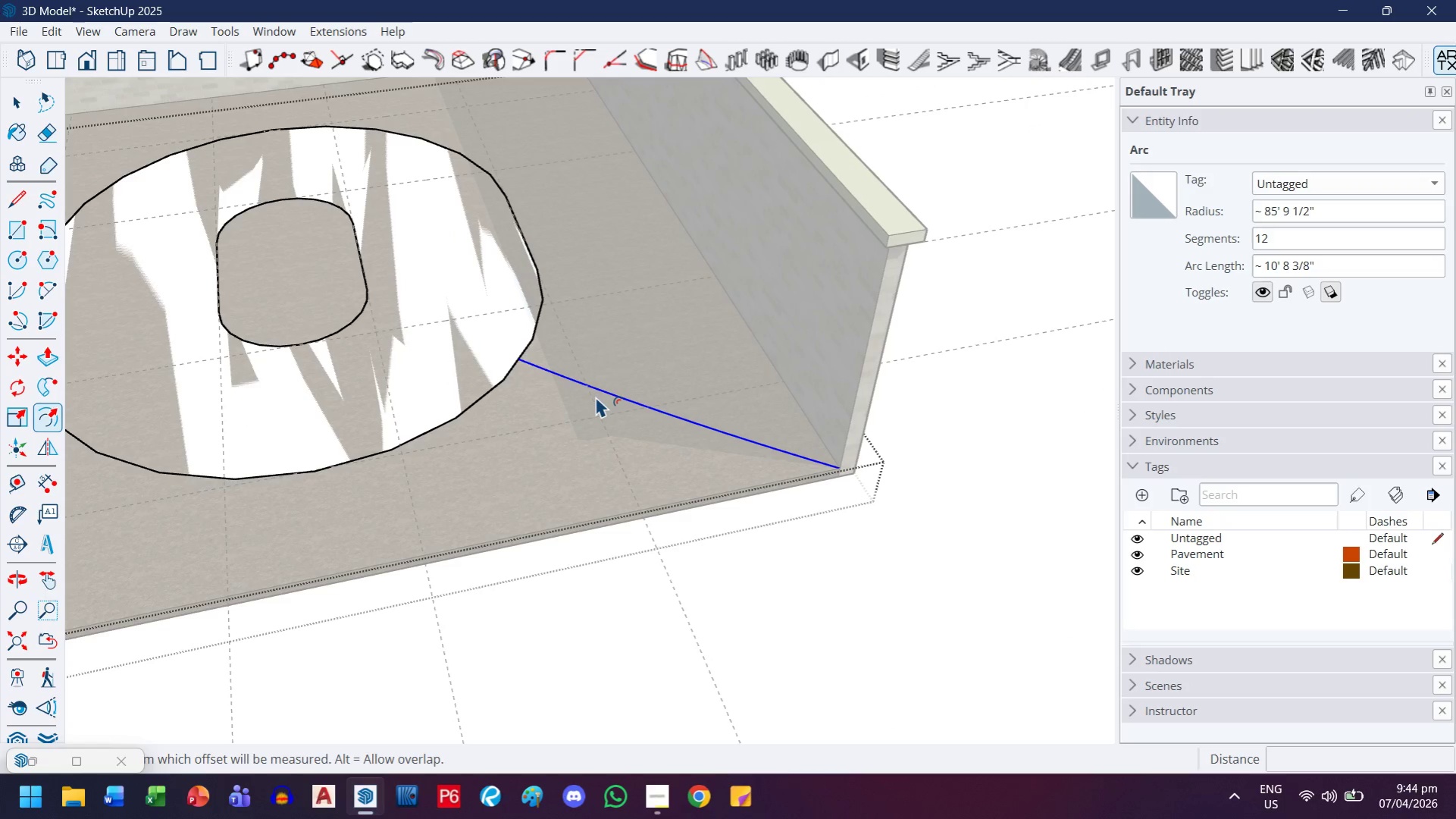 
left_click([595, 396])
 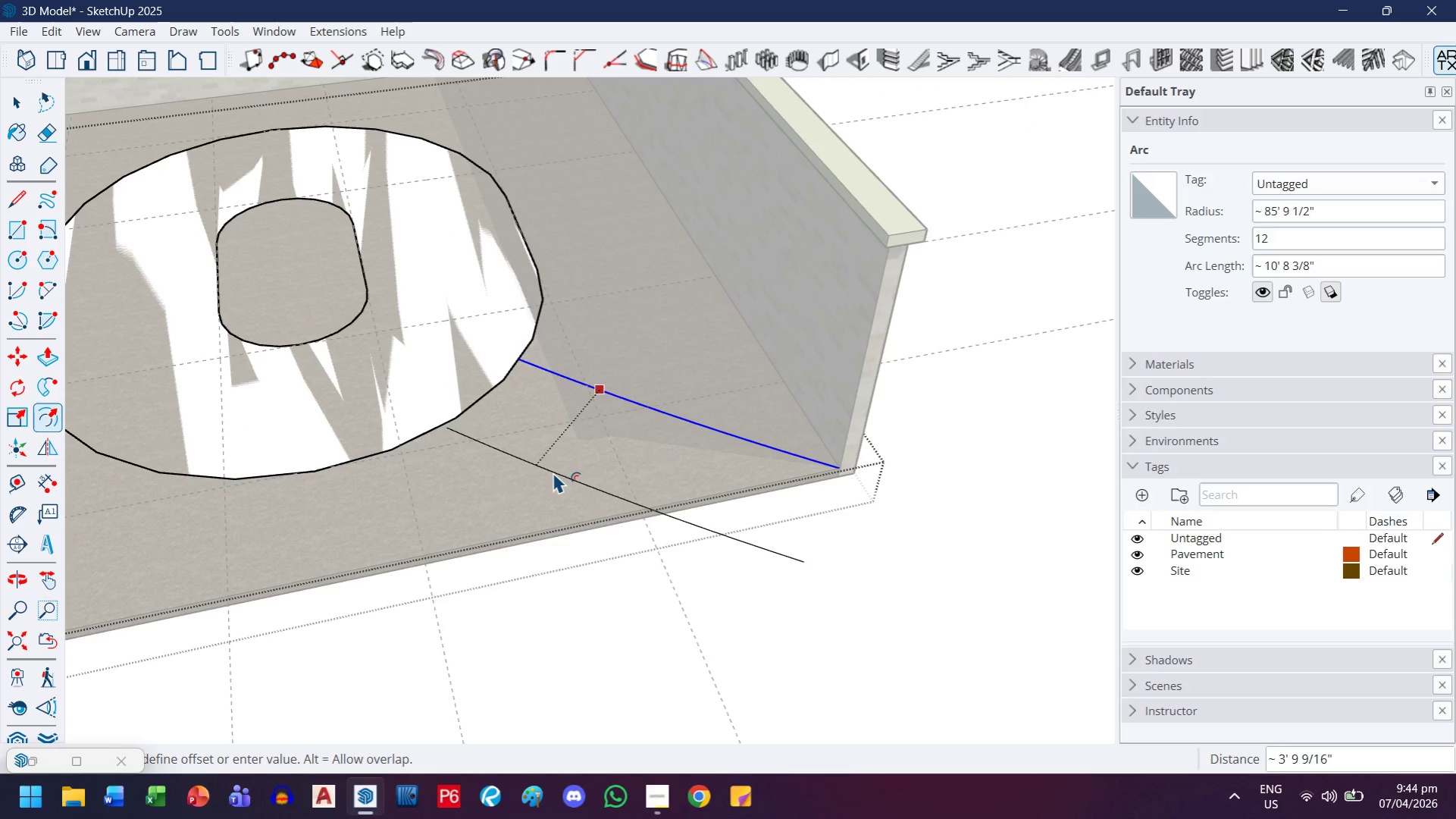 
key(6)
 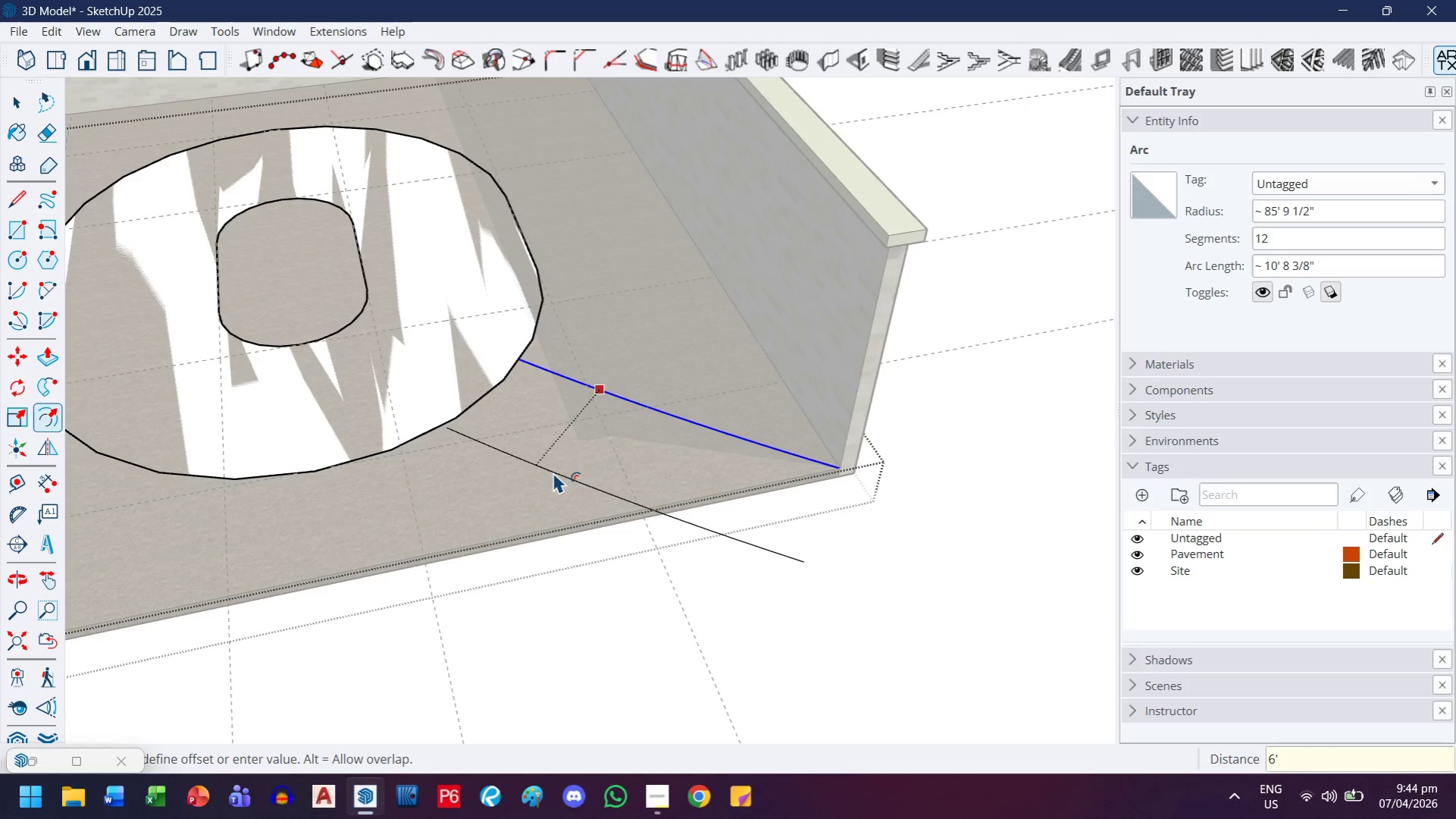 
key(Quote)
 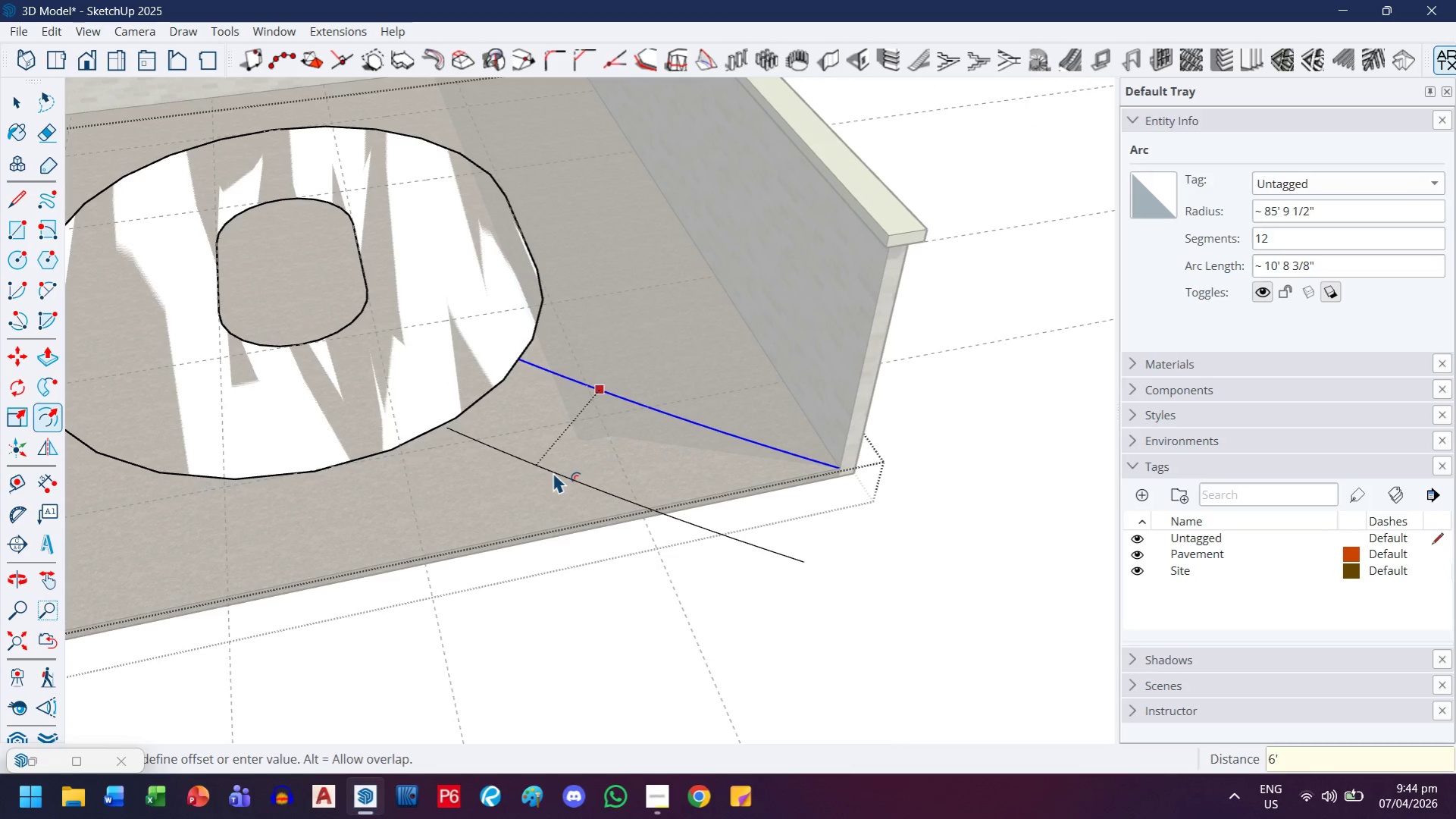 
key(Enter)
 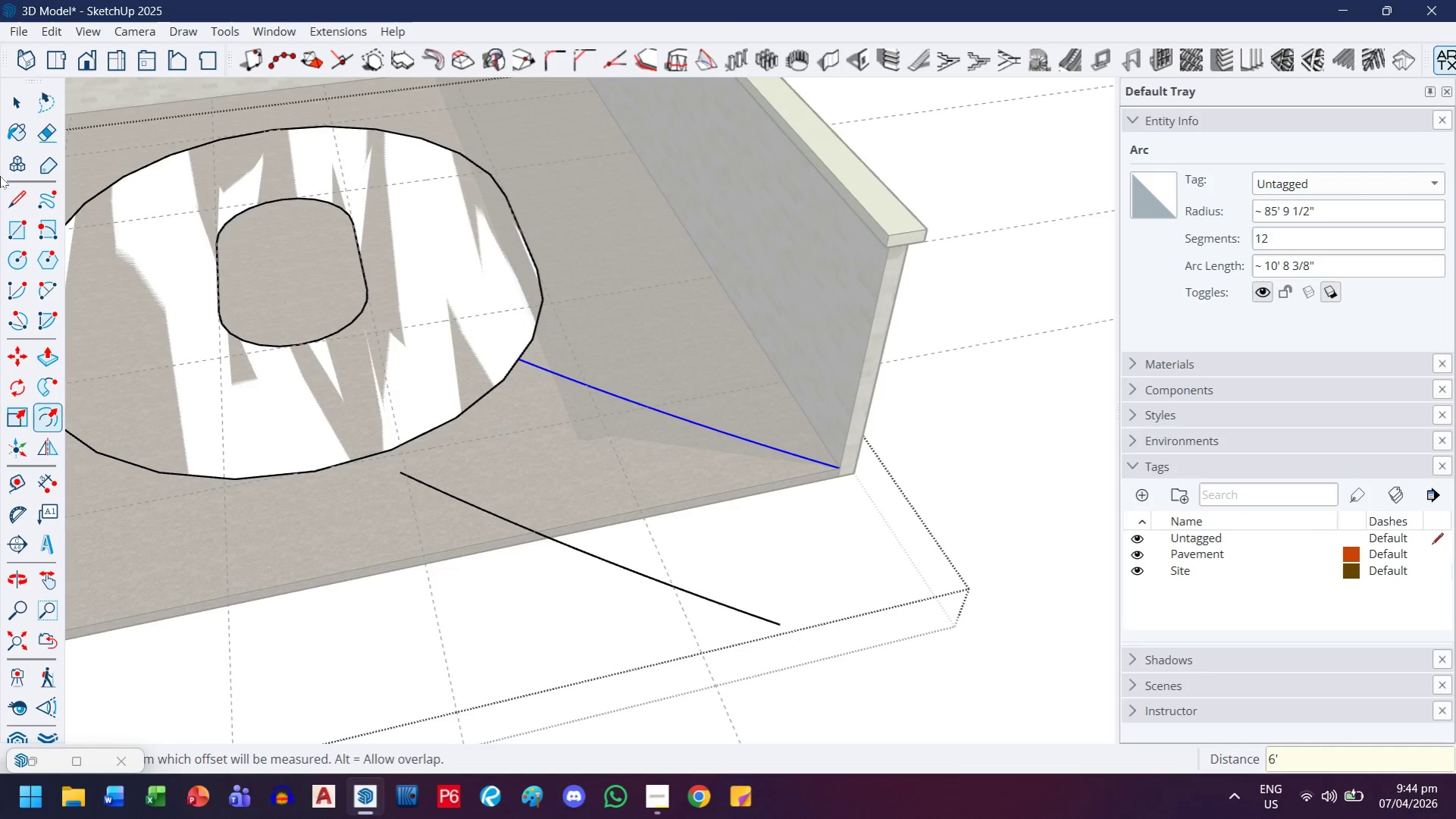 
left_click([14, 100])
 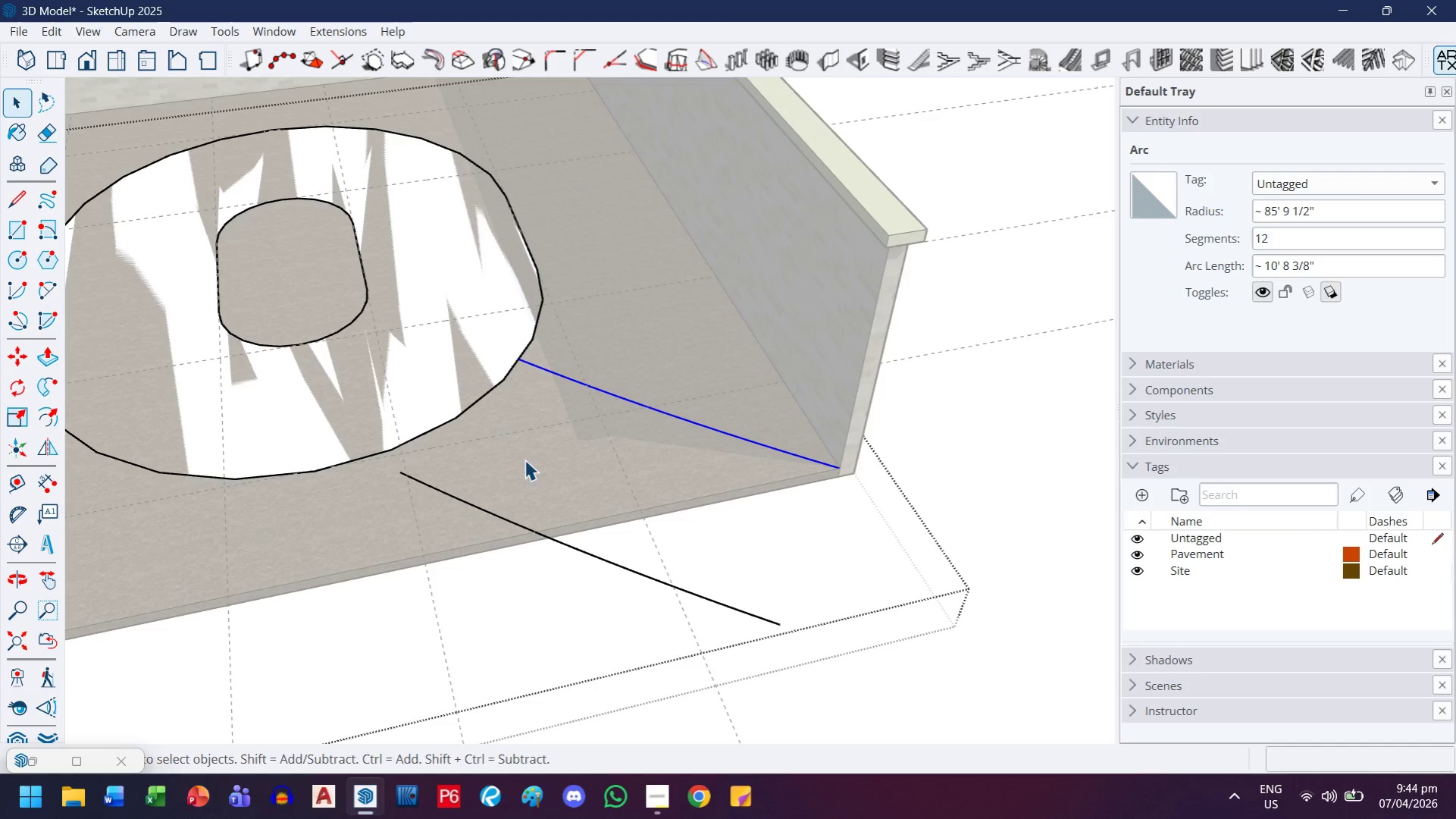 
scroll: coordinate [495, 532], scroll_direction: up, amount: 2.0
 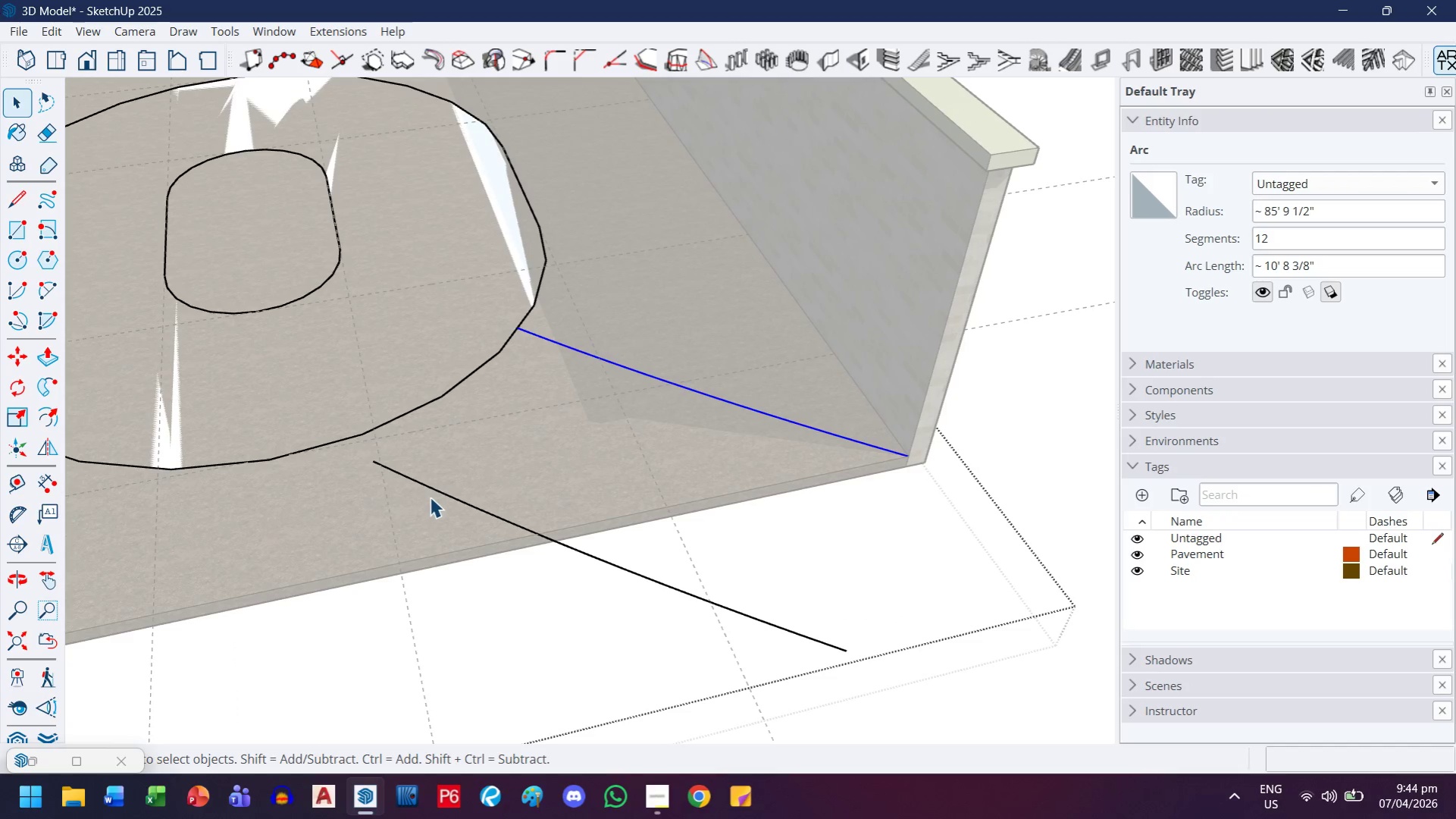 
left_click([433, 489])
 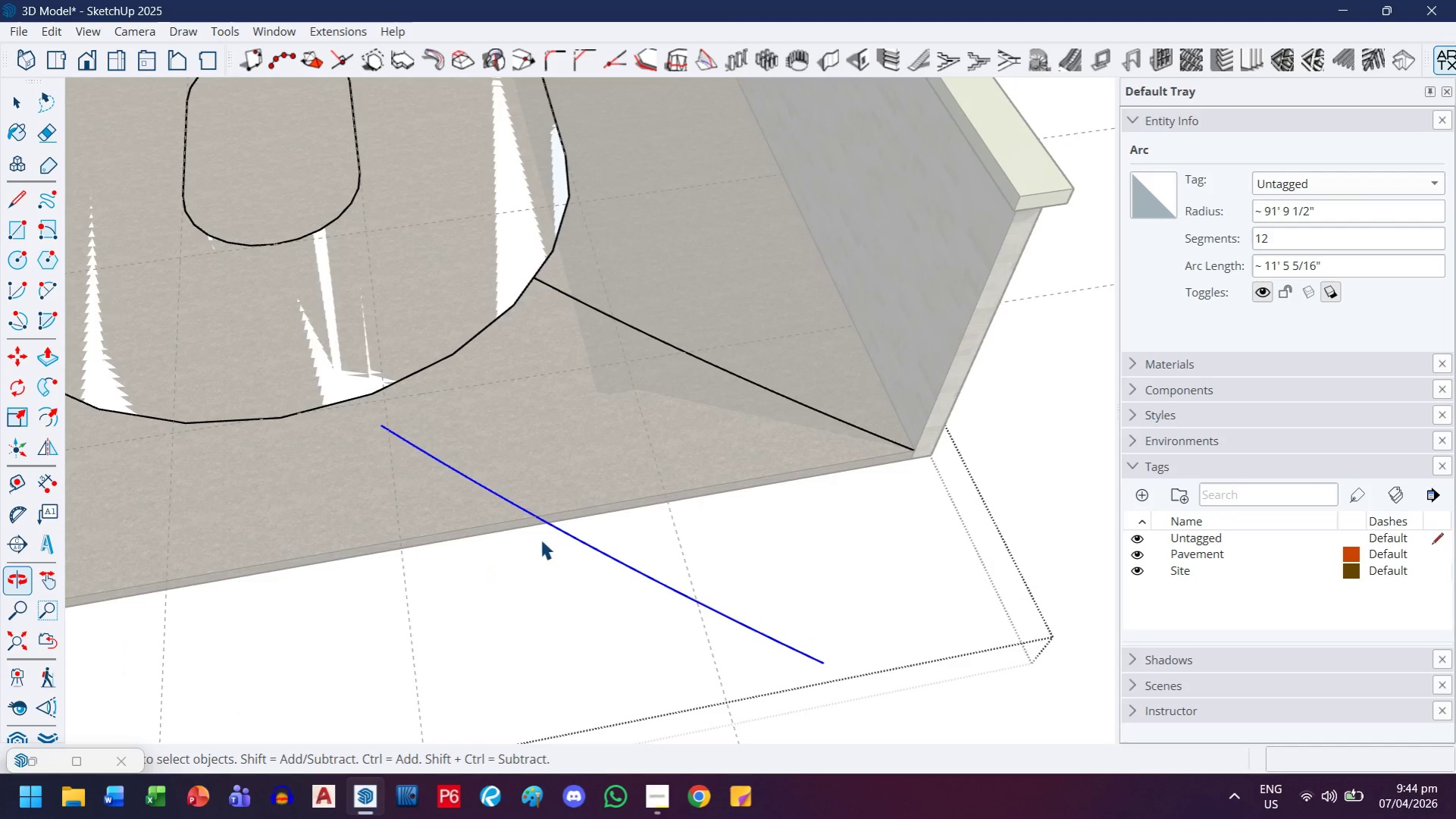 
key(Delete)
 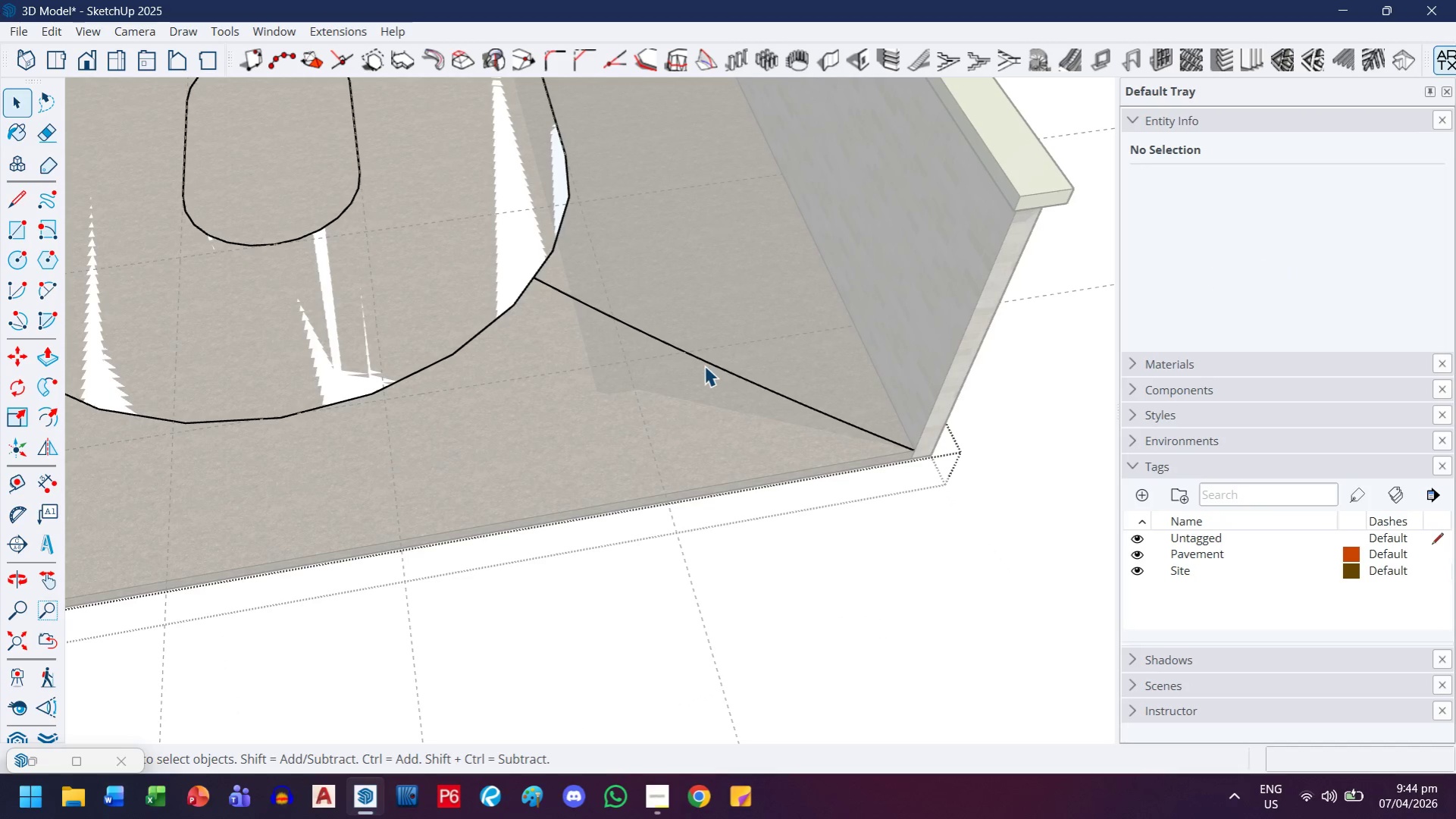 
double_click([707, 357])
 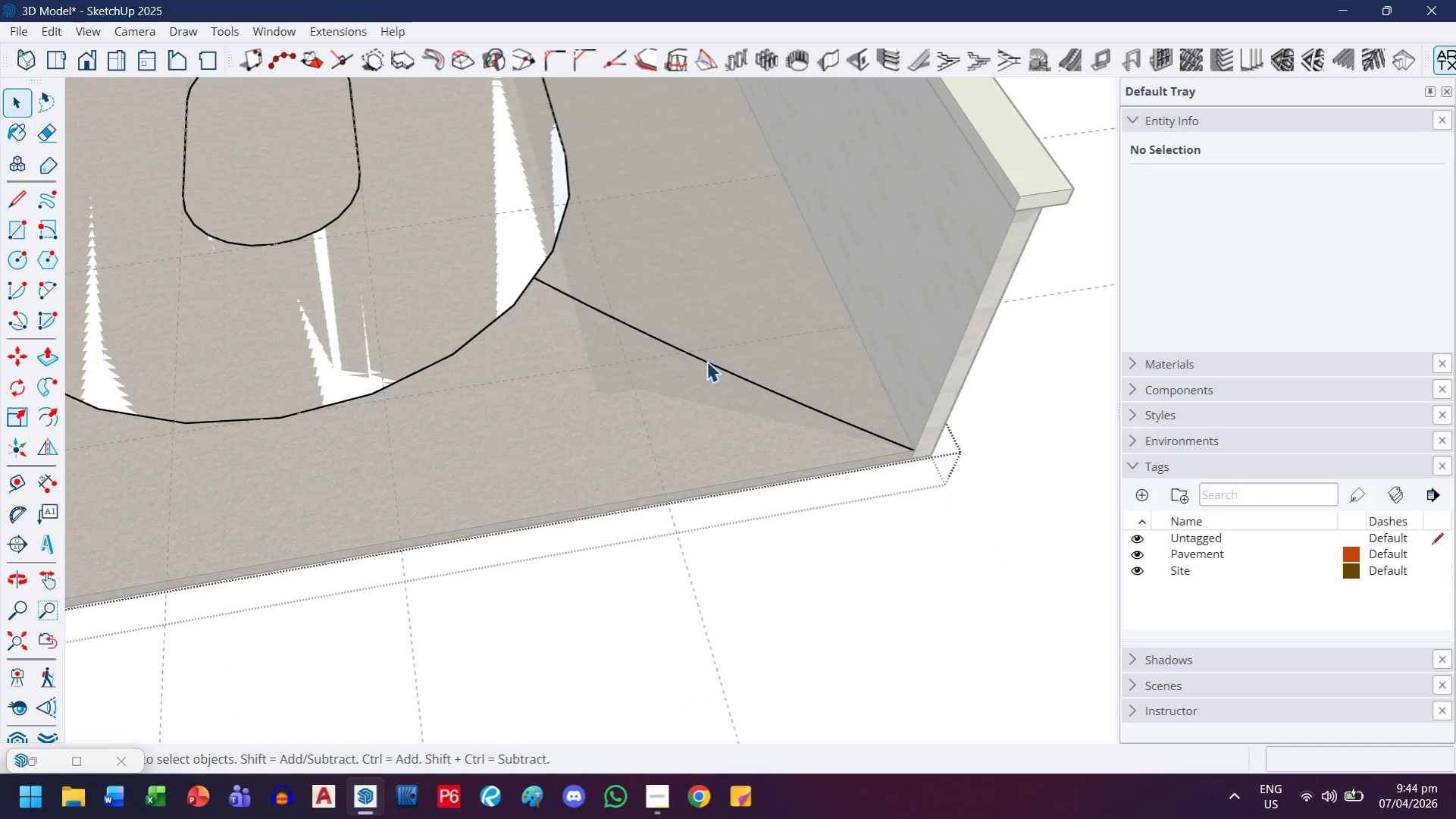 
triple_click([704, 363])
 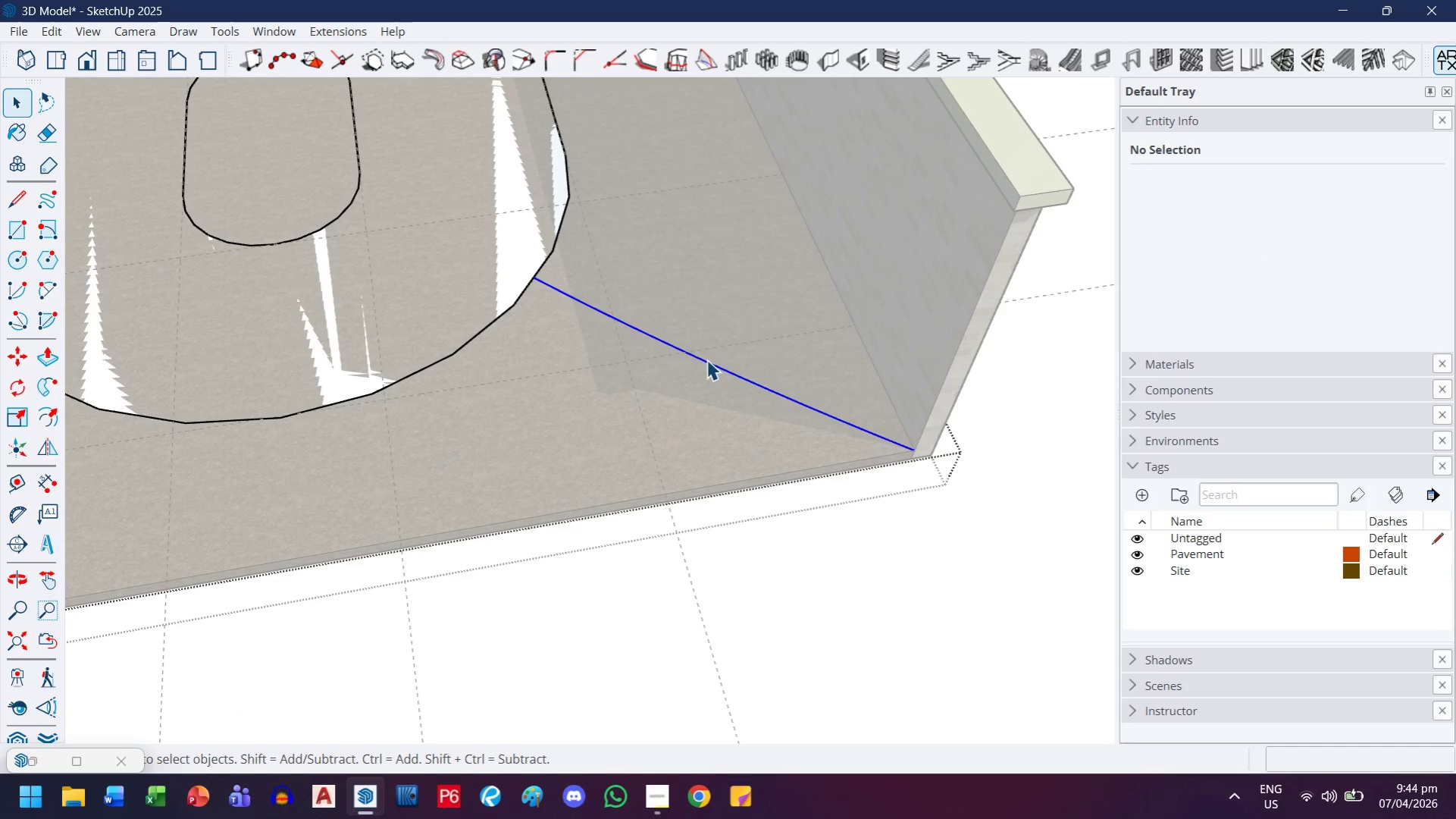 
triple_click([706, 359])
 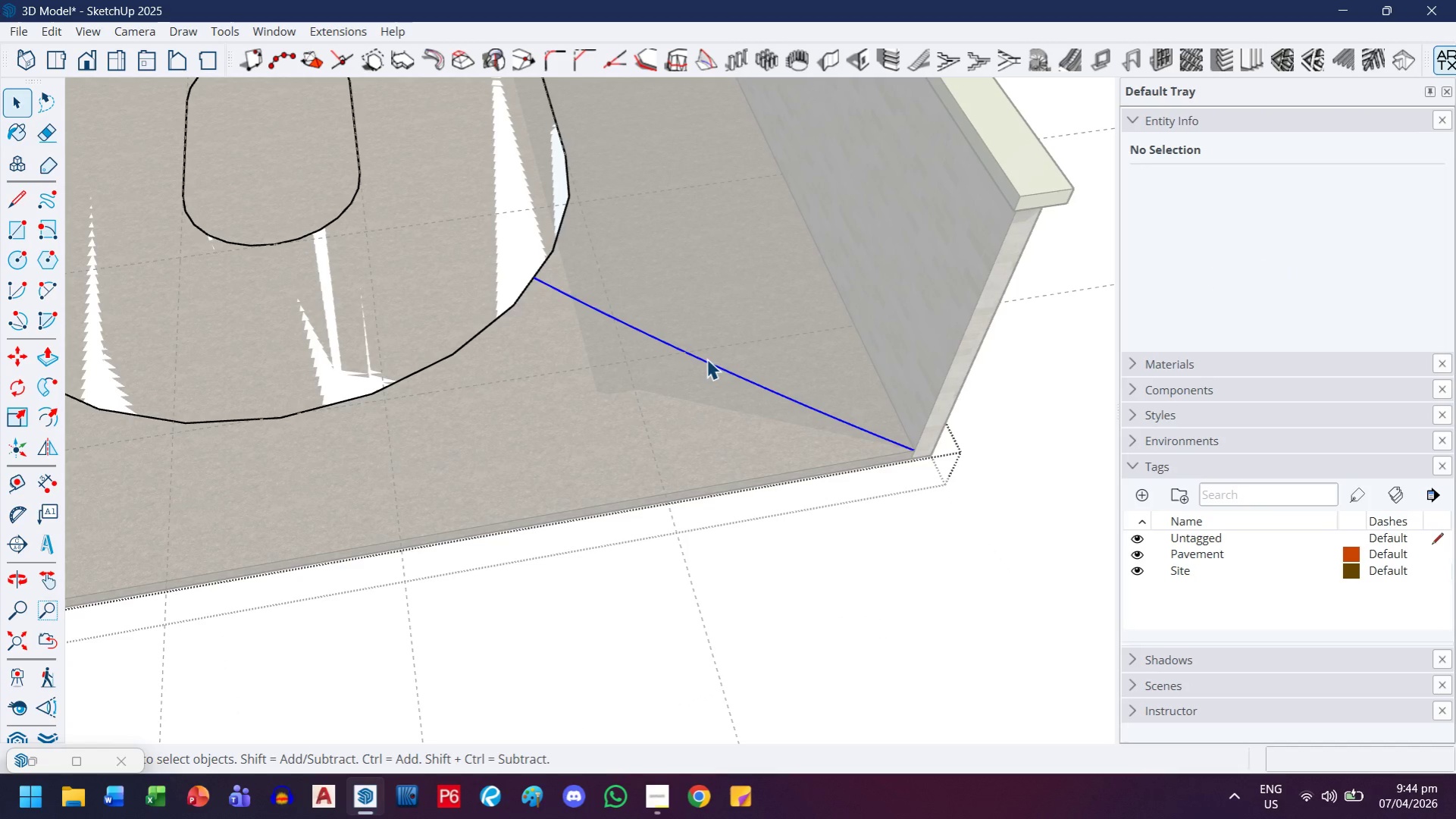 
key(Delete)
 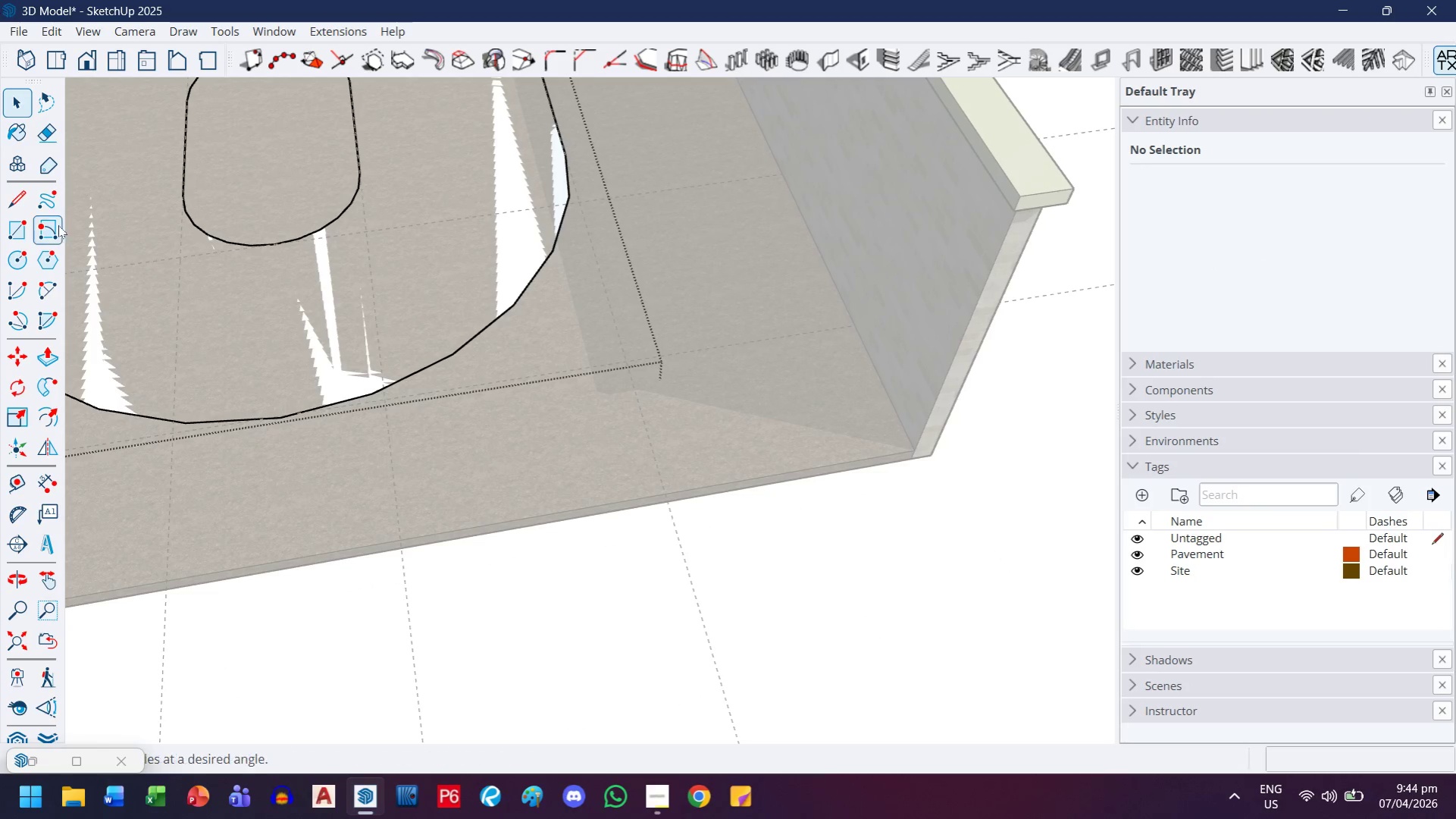 
left_click_drag(start_coordinate=[42, 286], to_coordinate=[49, 286])
 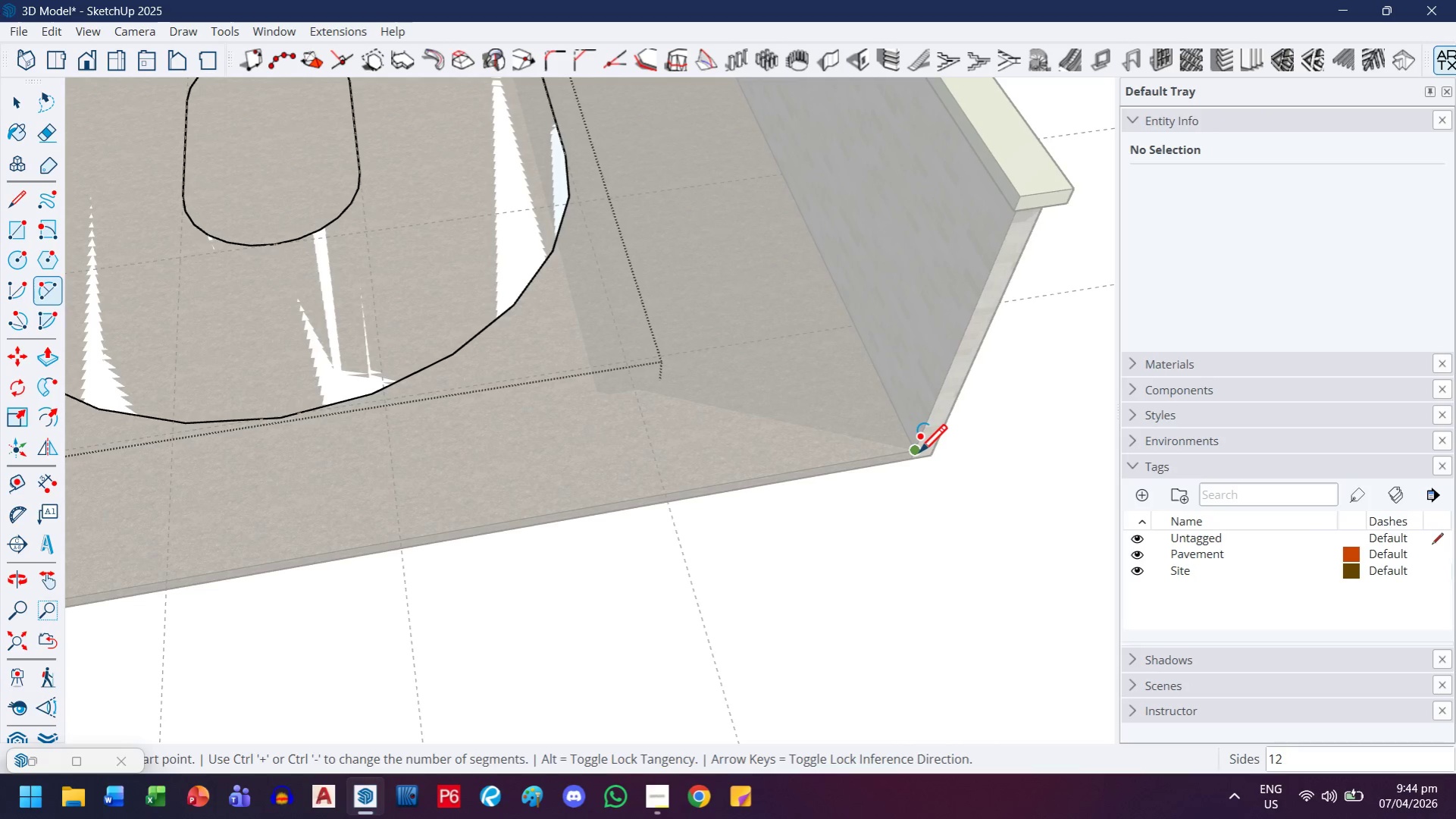 
left_click_drag(start_coordinate=[918, 455], to_coordinate=[900, 453])
 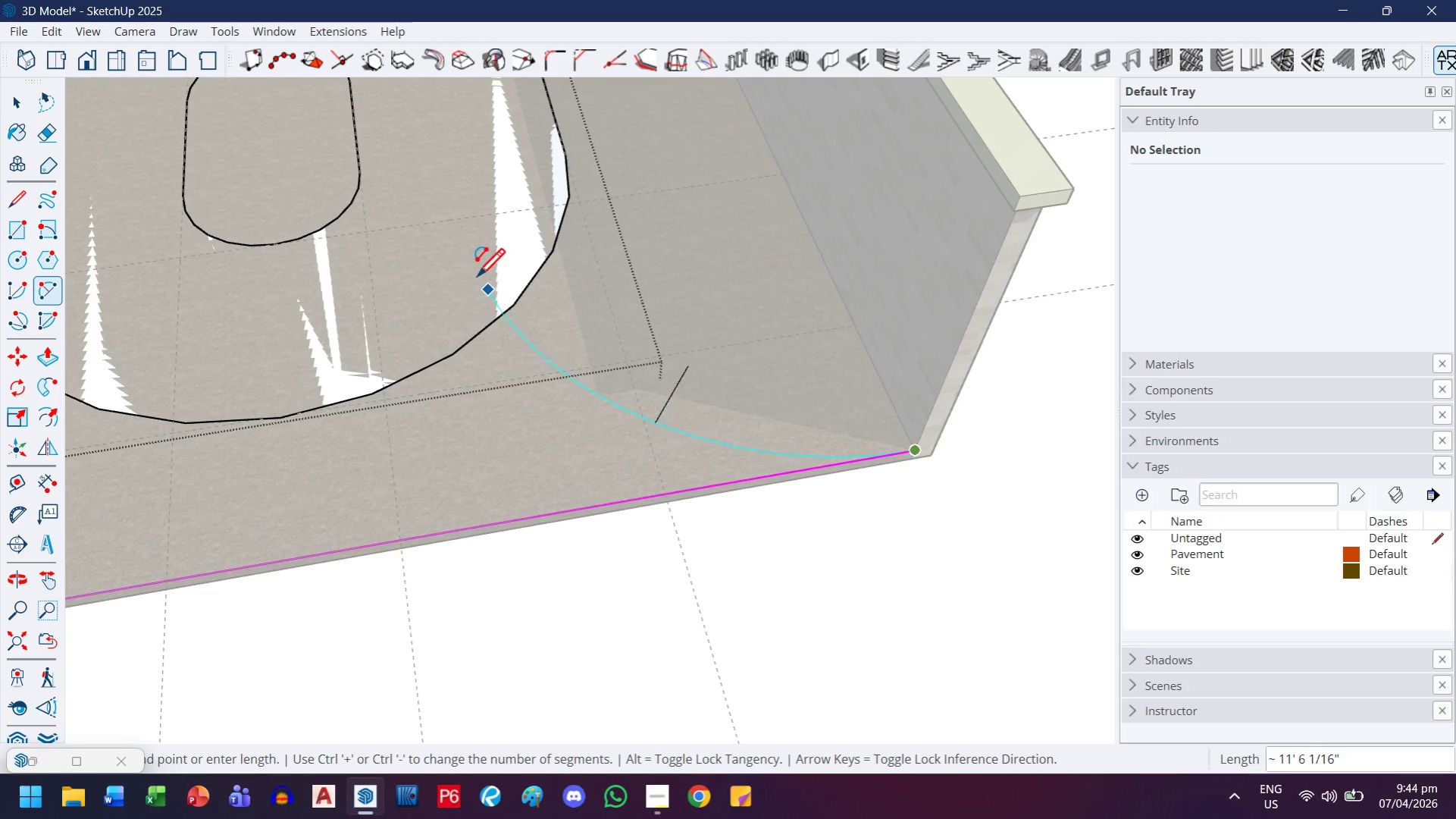 
mouse_move([480, 253])
 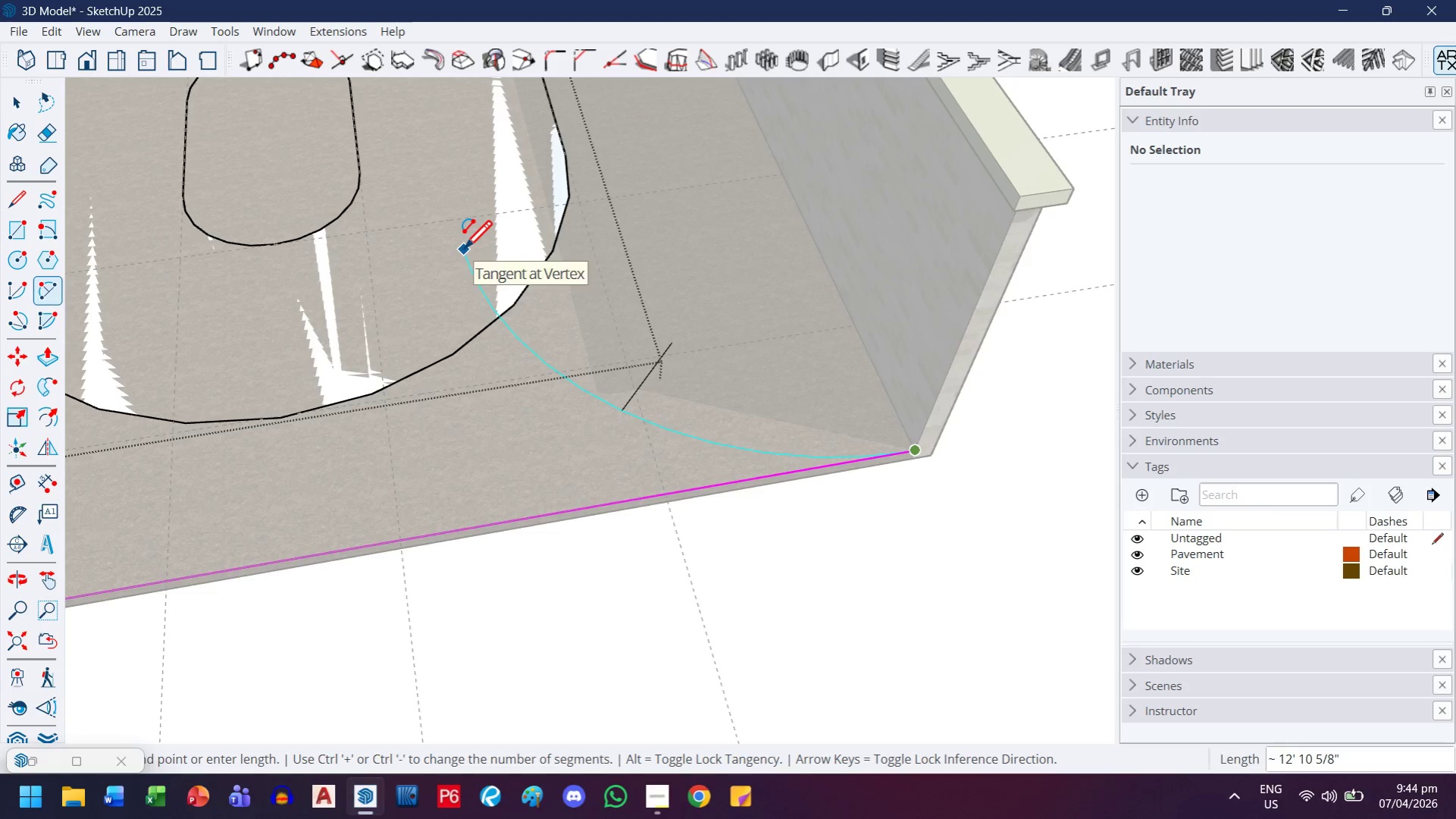 
left_click([463, 251])
 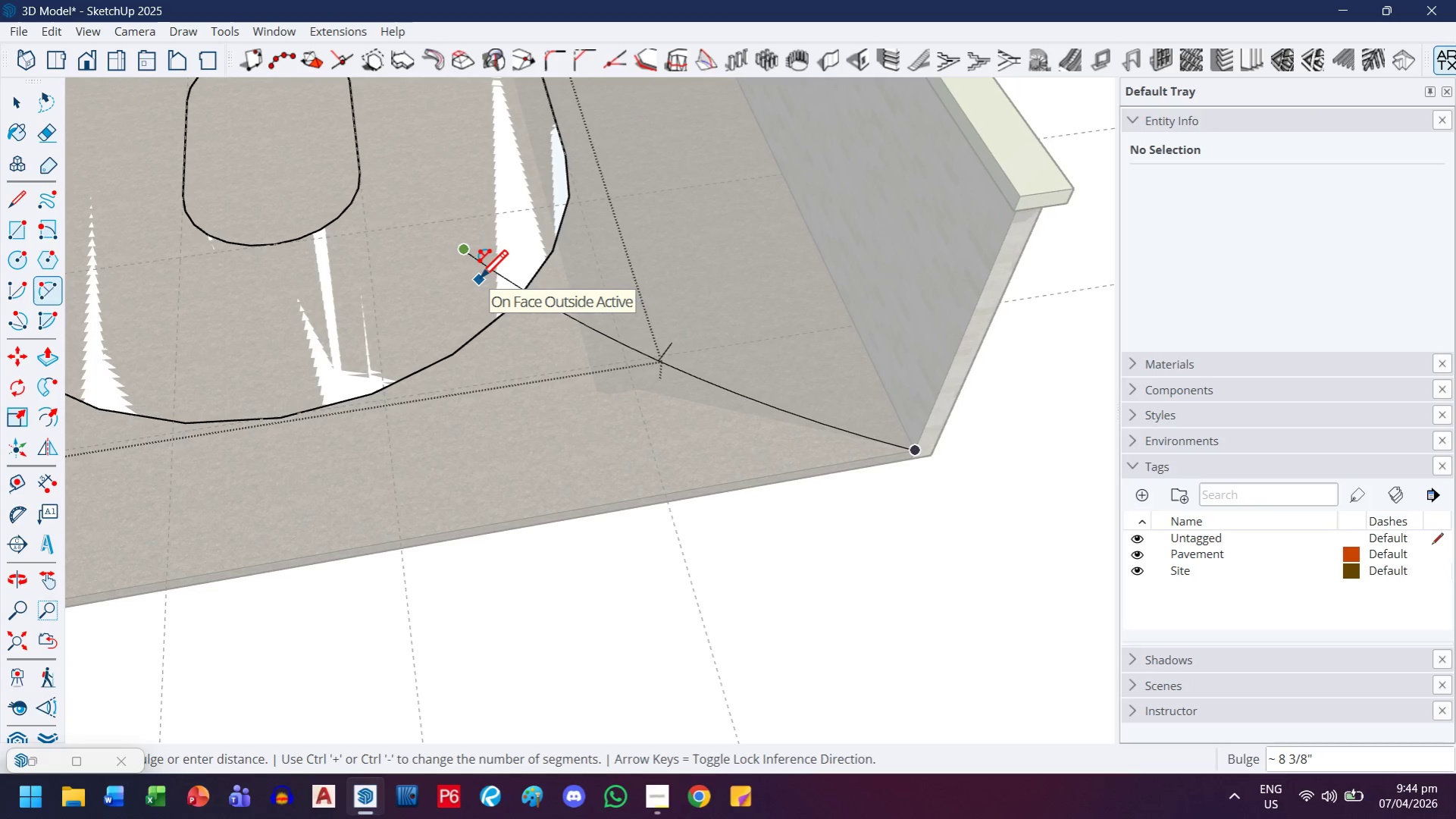 
key(3)
 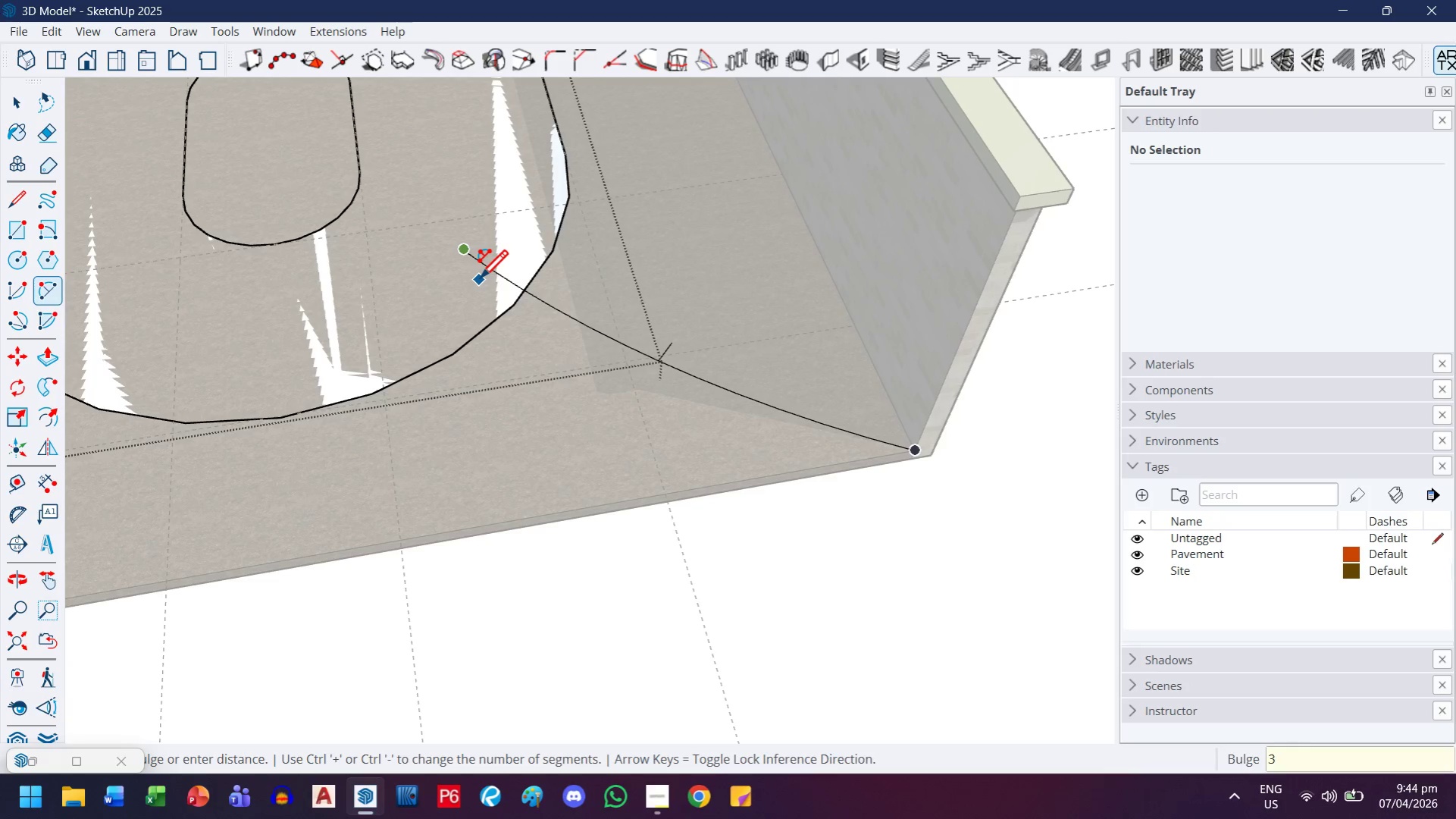 
key(Quote)
 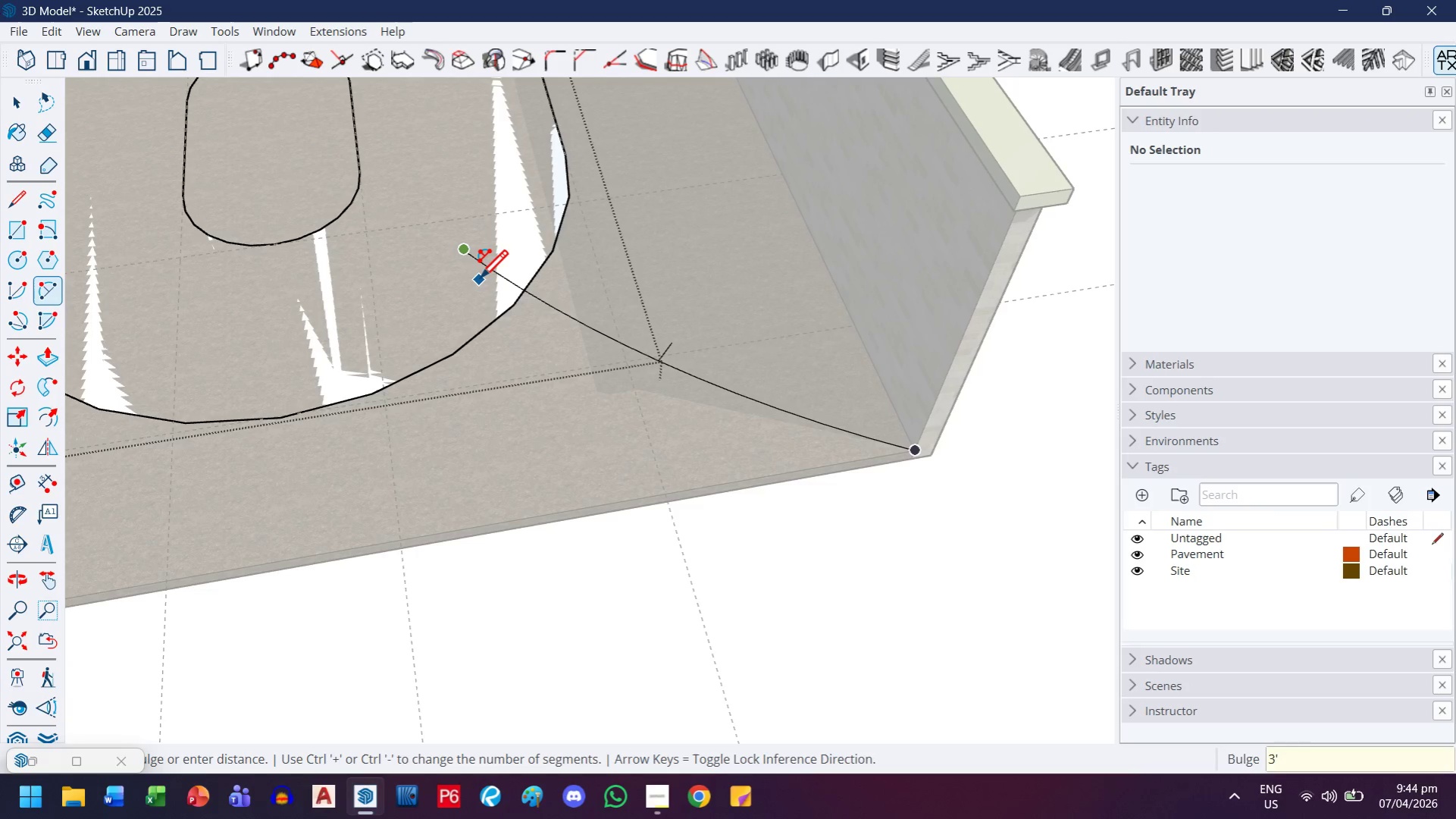 
key(Backspace)
 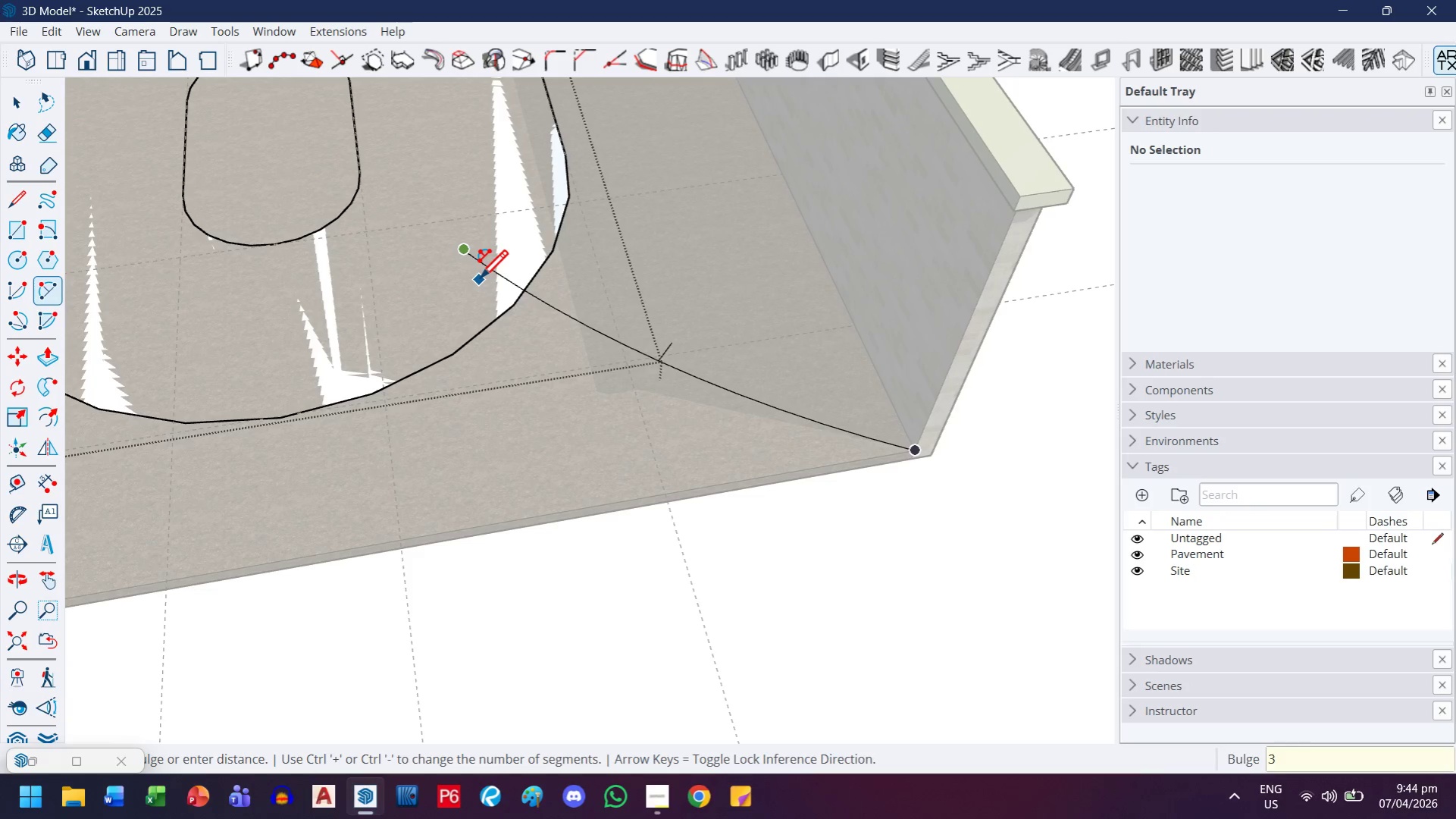 
key(Enter)
 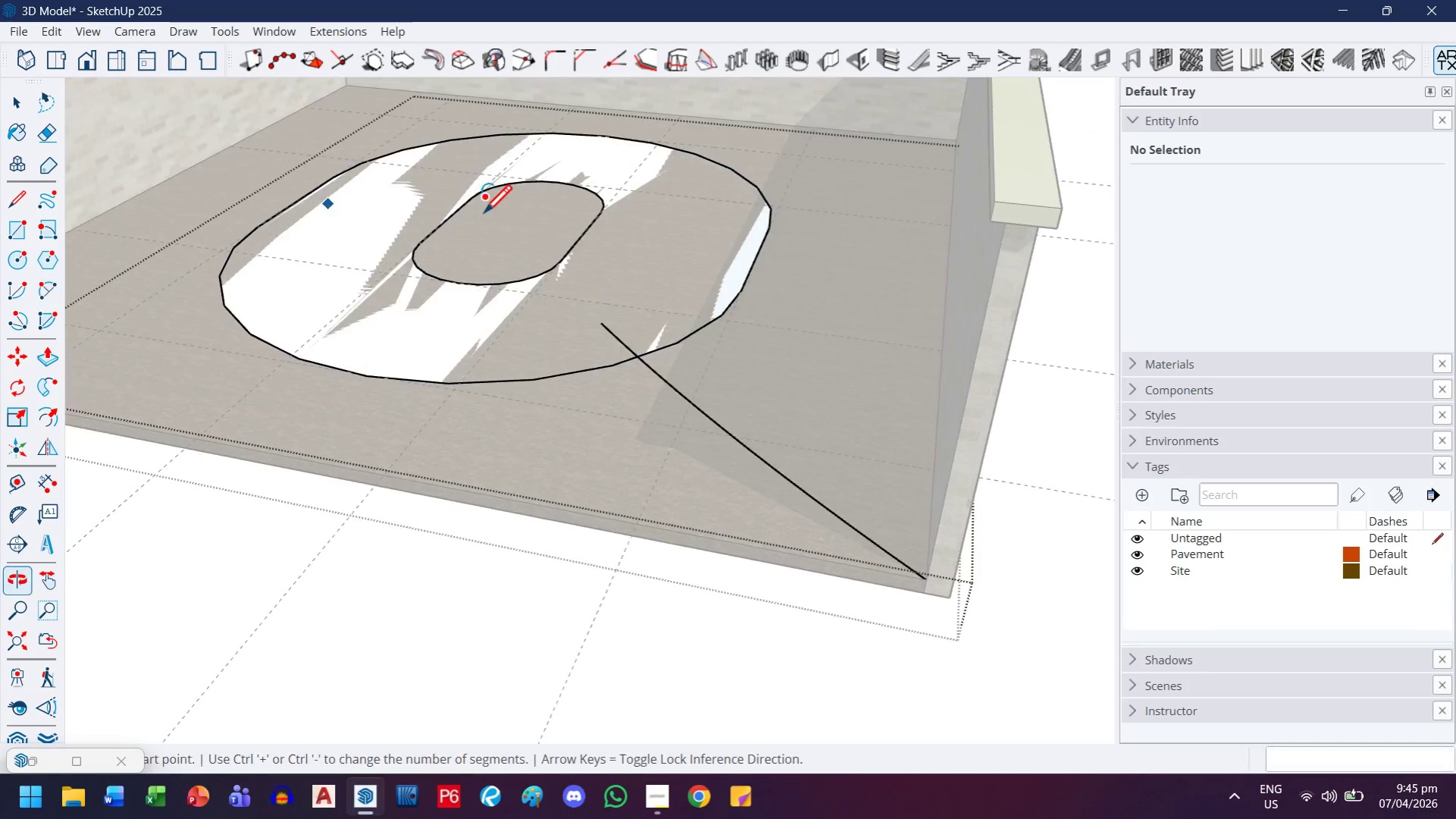 
scroll: coordinate [700, 404], scroll_direction: up, amount: 2.0
 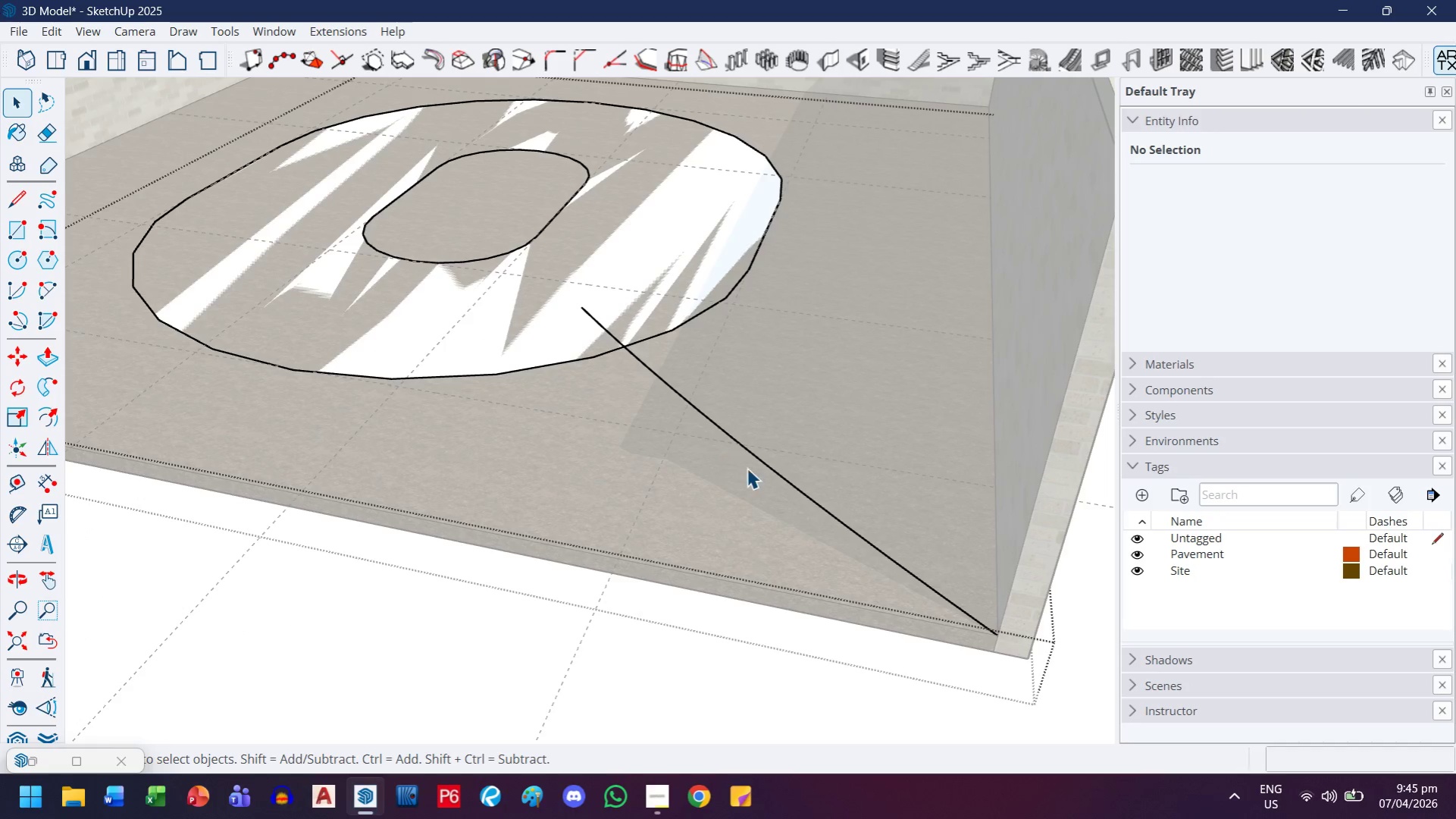 
left_click([757, 458])
 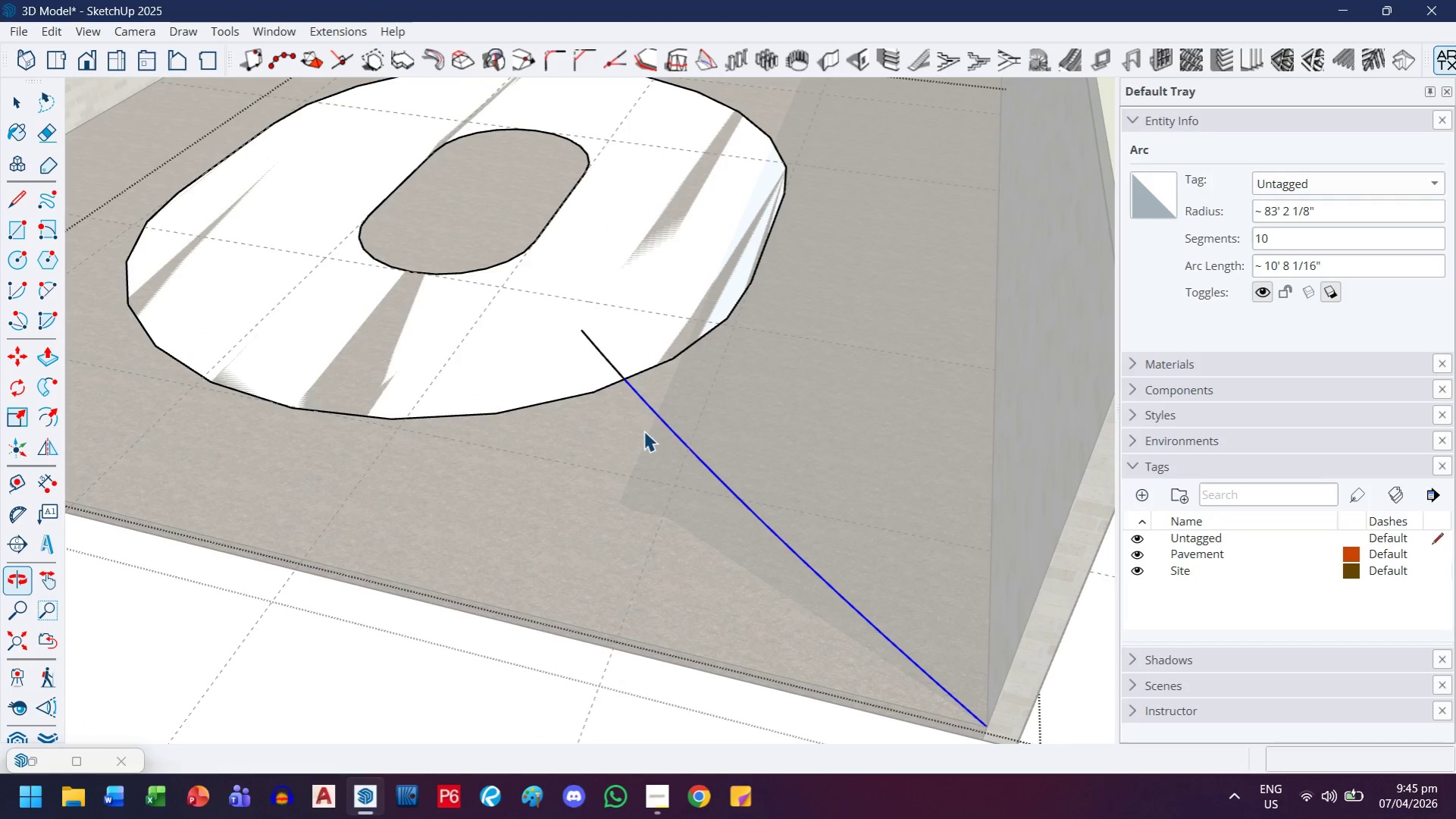 
key(F)
 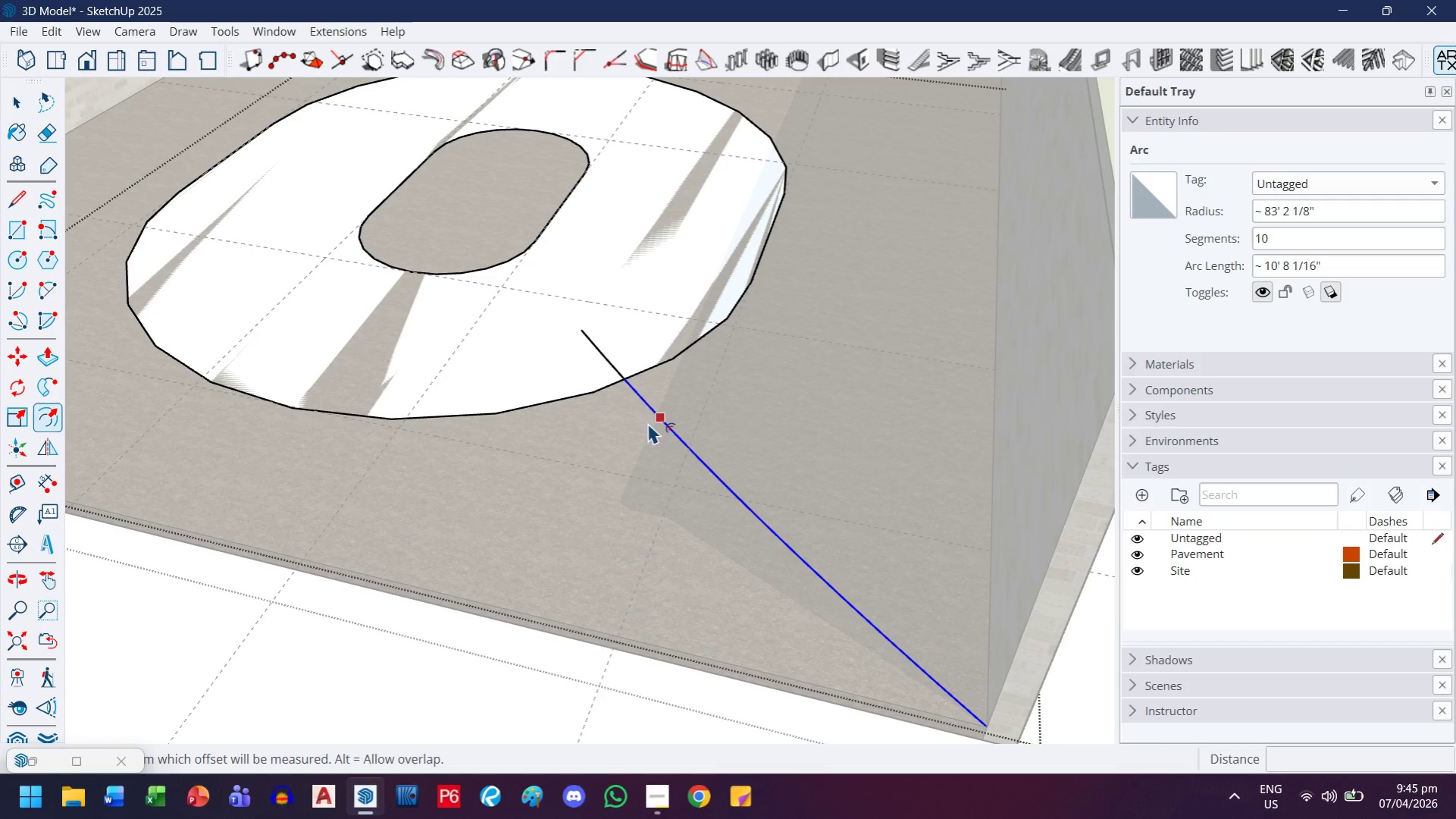 
left_click([647, 422])
 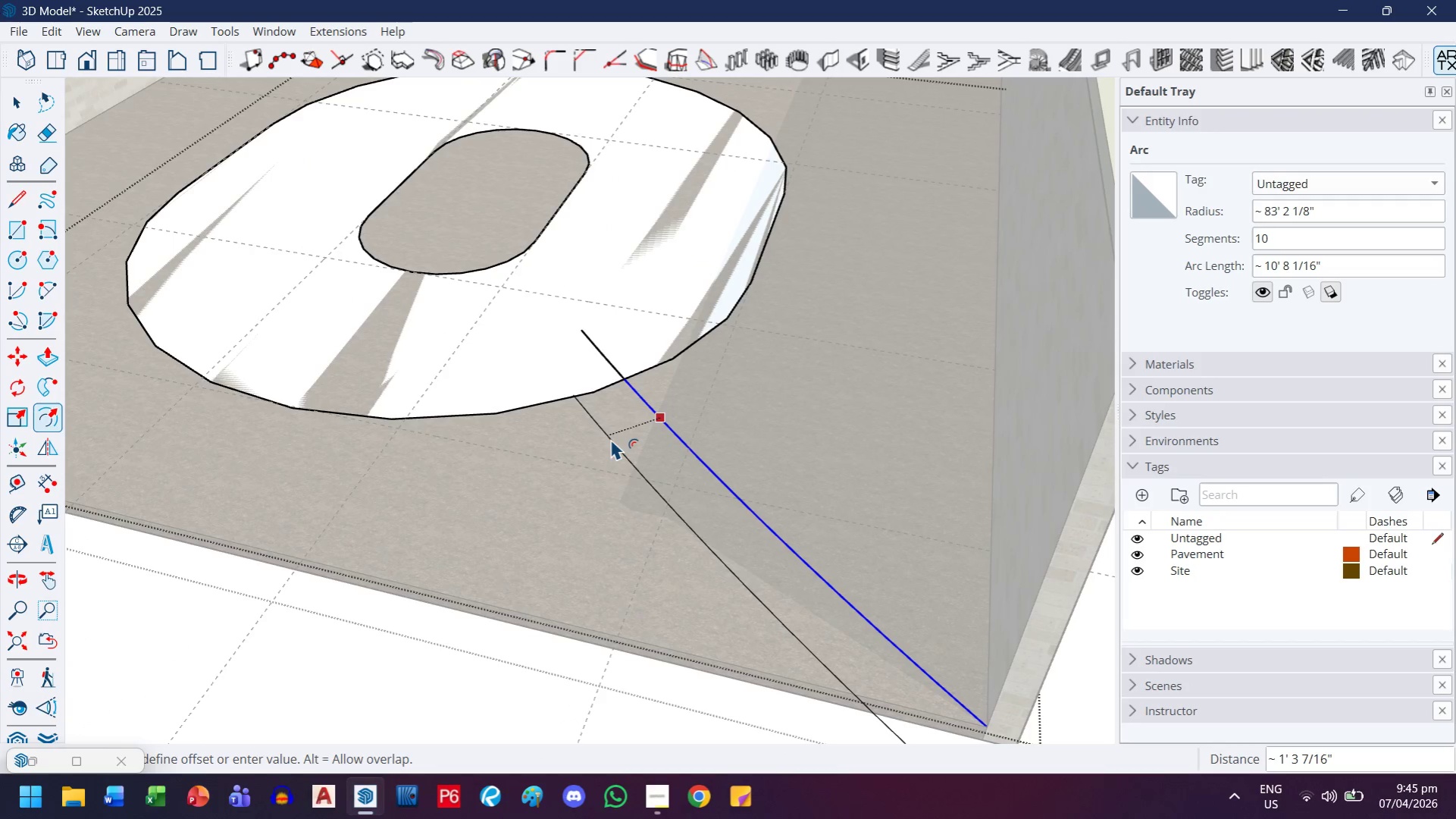 
key(6)
 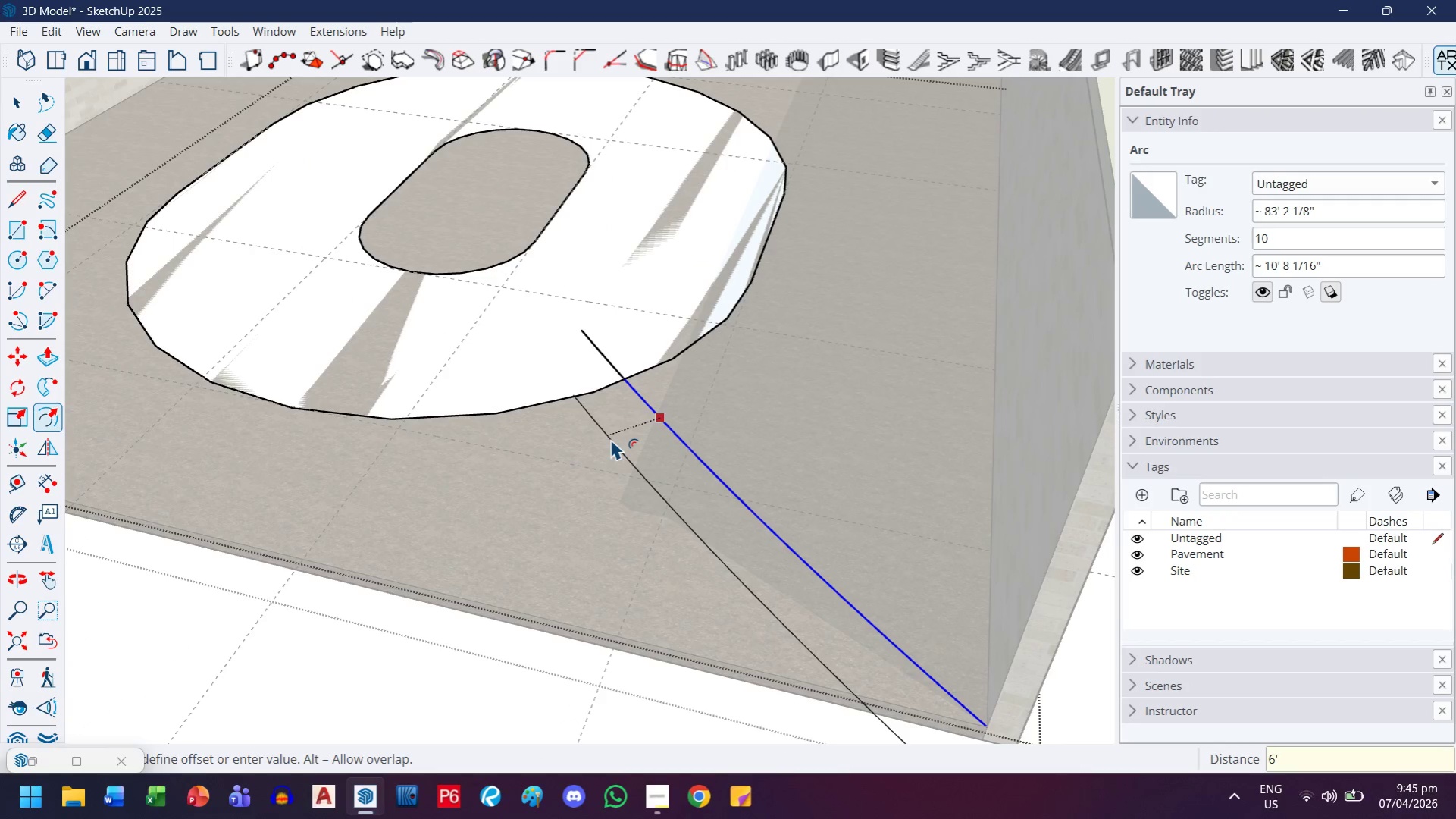 
key(Quote)
 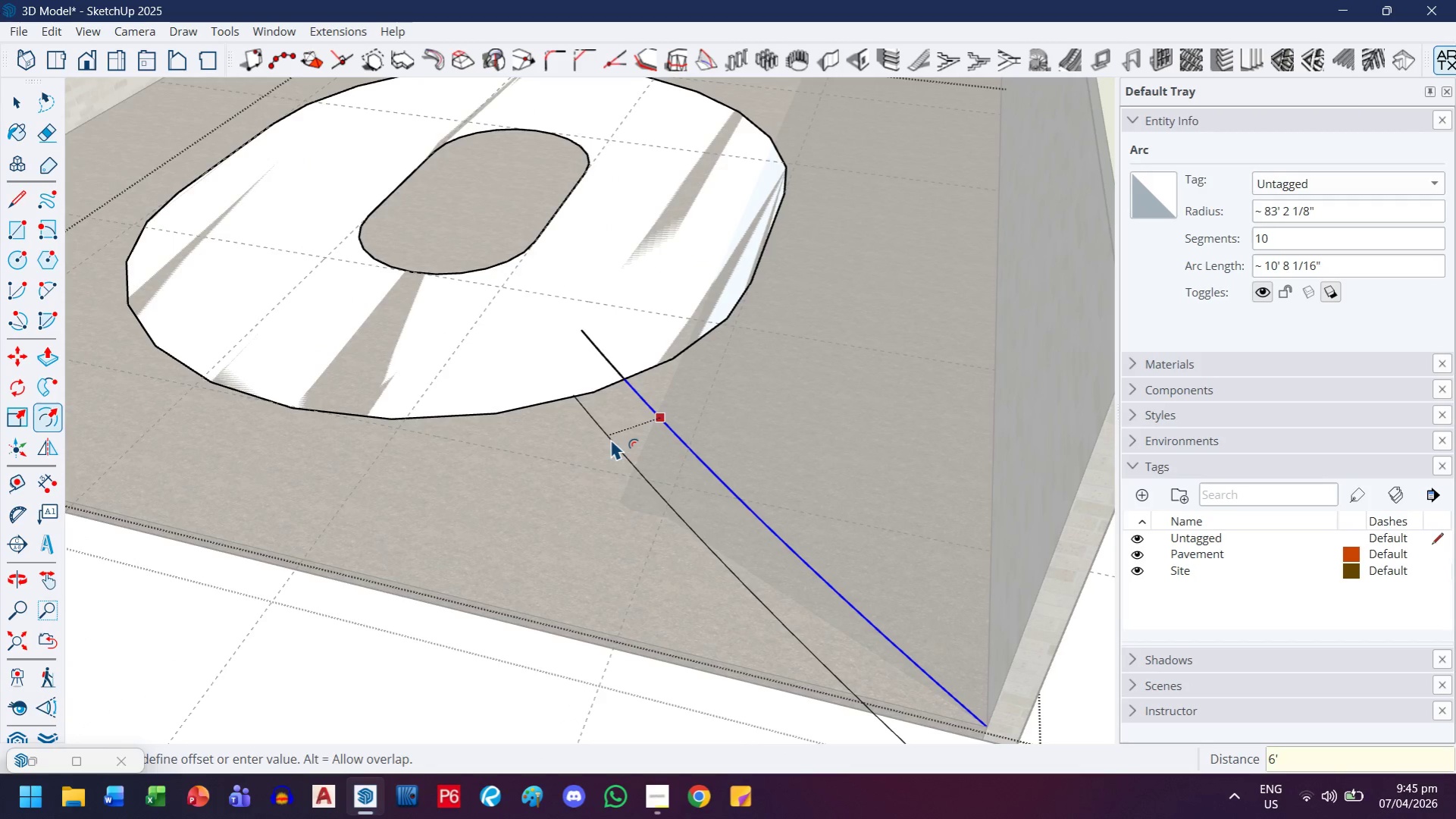 
key(Enter)
 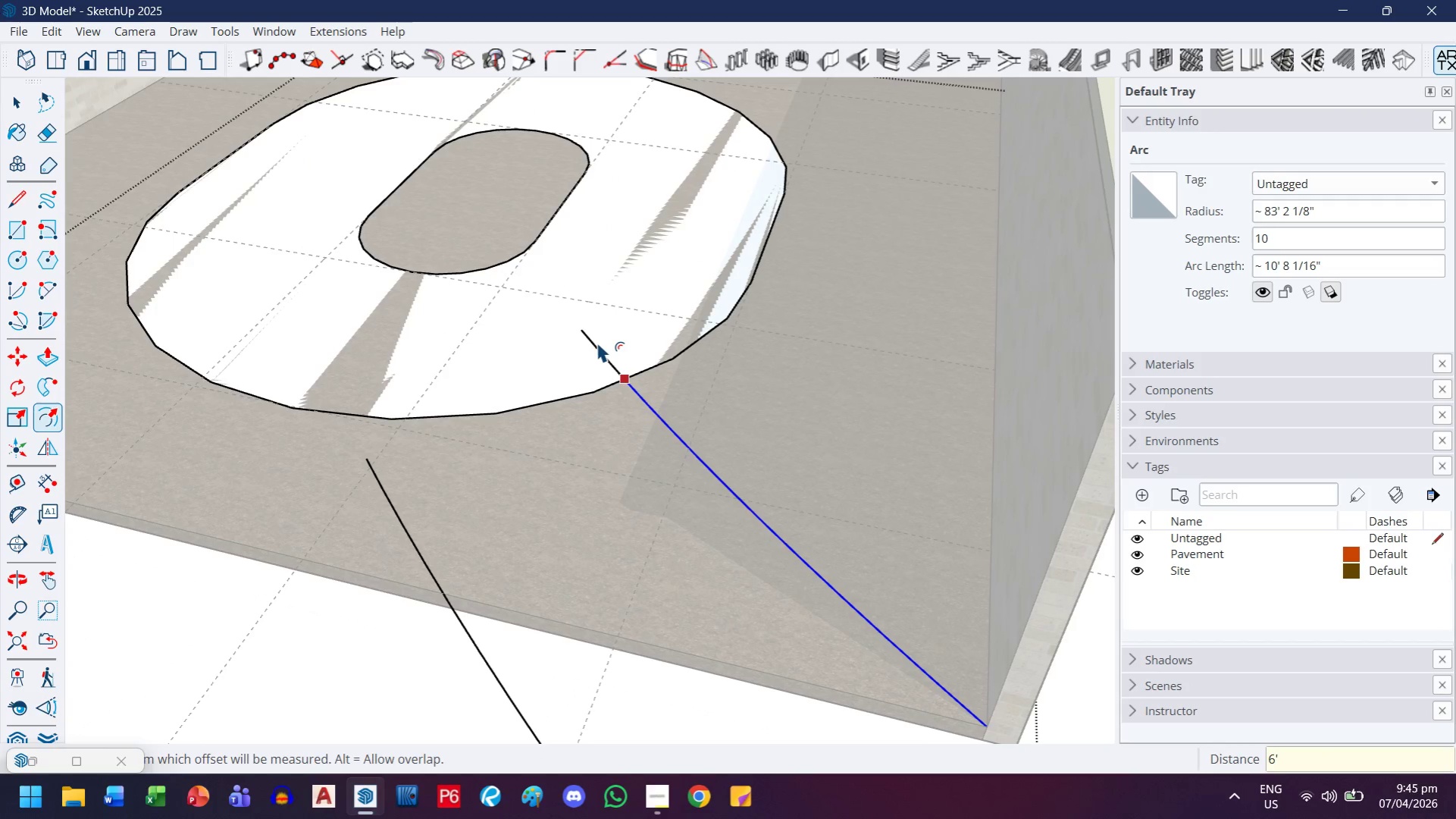 
key(Escape)
 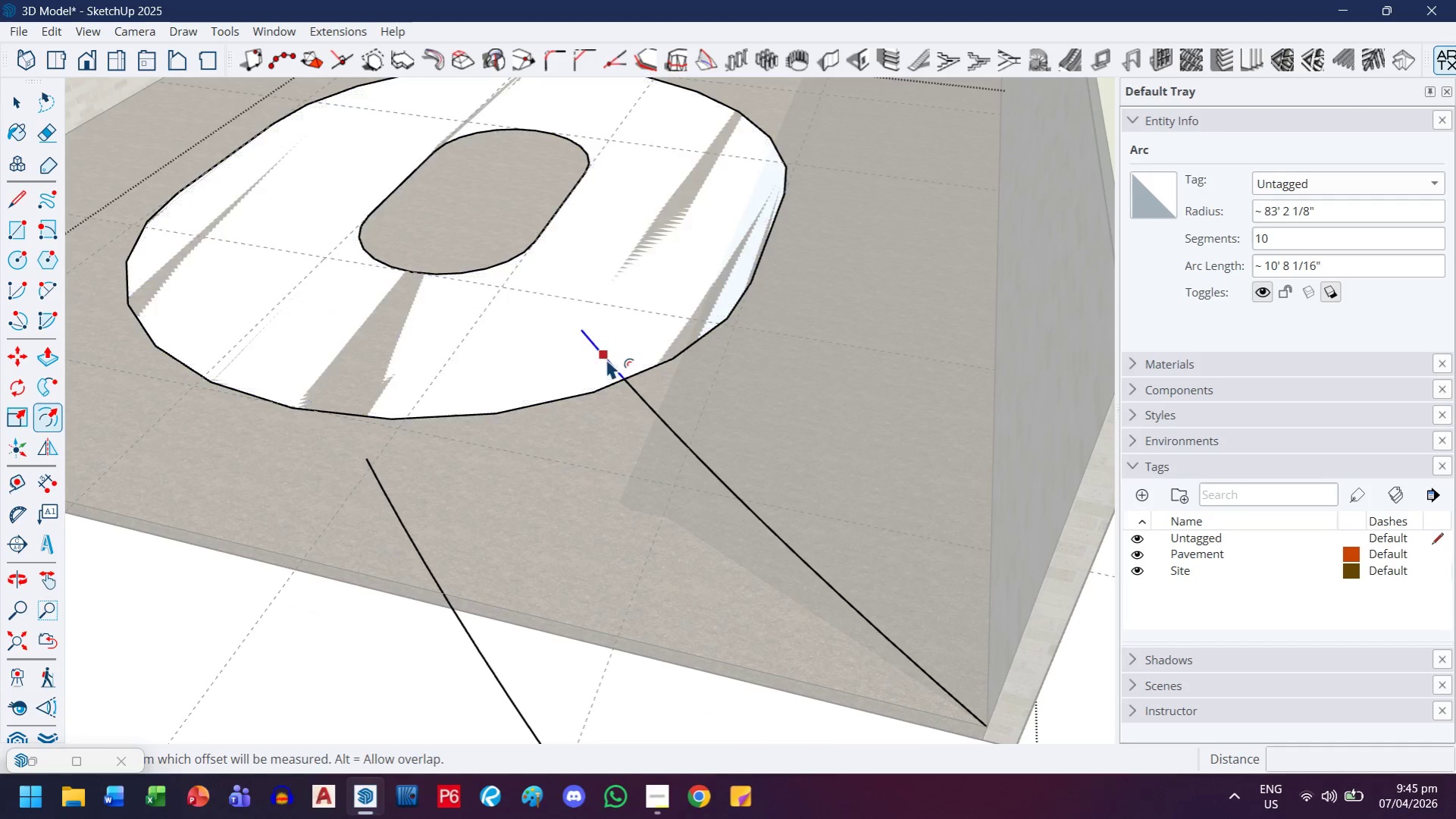 
left_click([603, 361])
 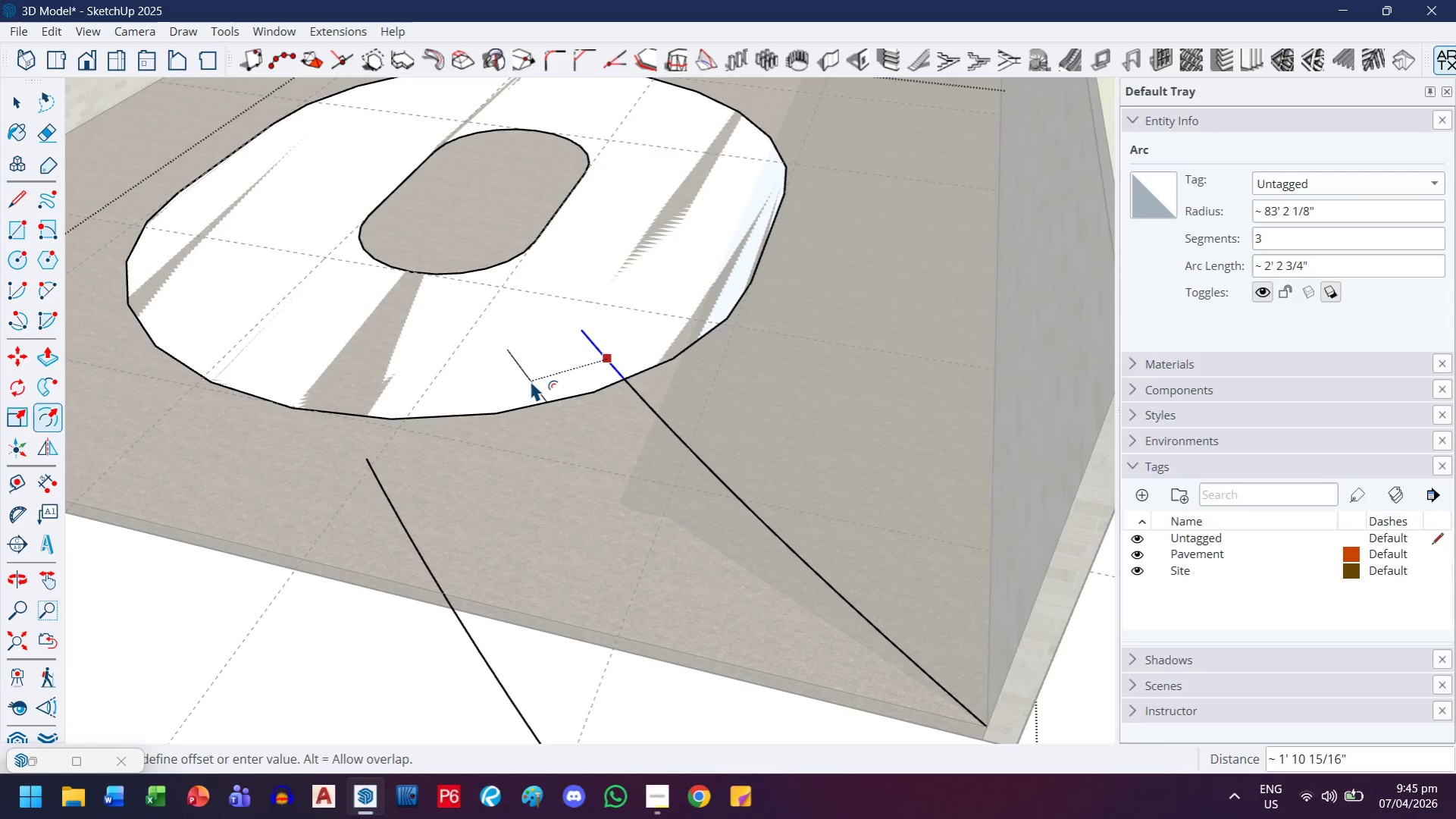 
key(6)
 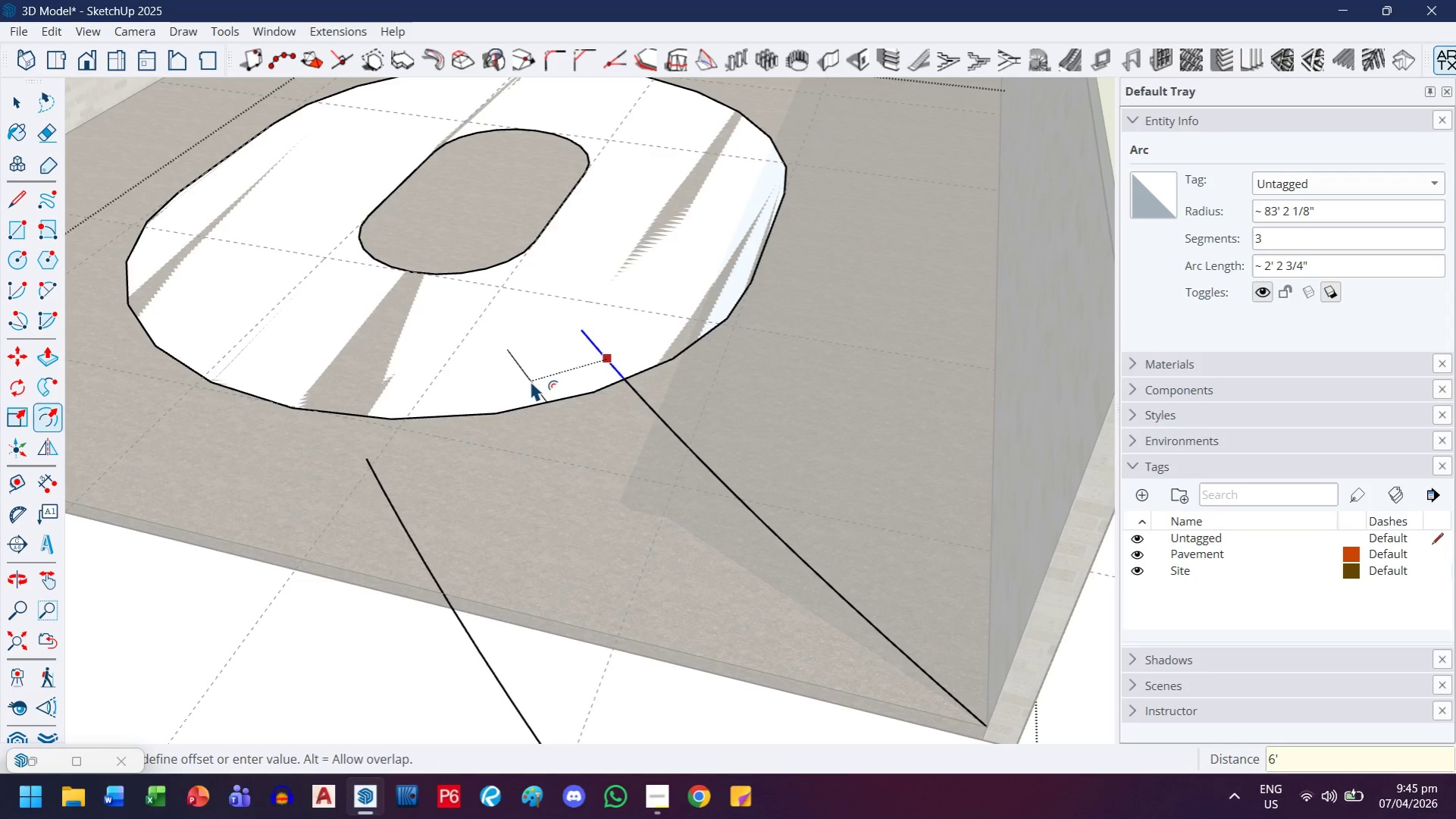 
key(Quote)
 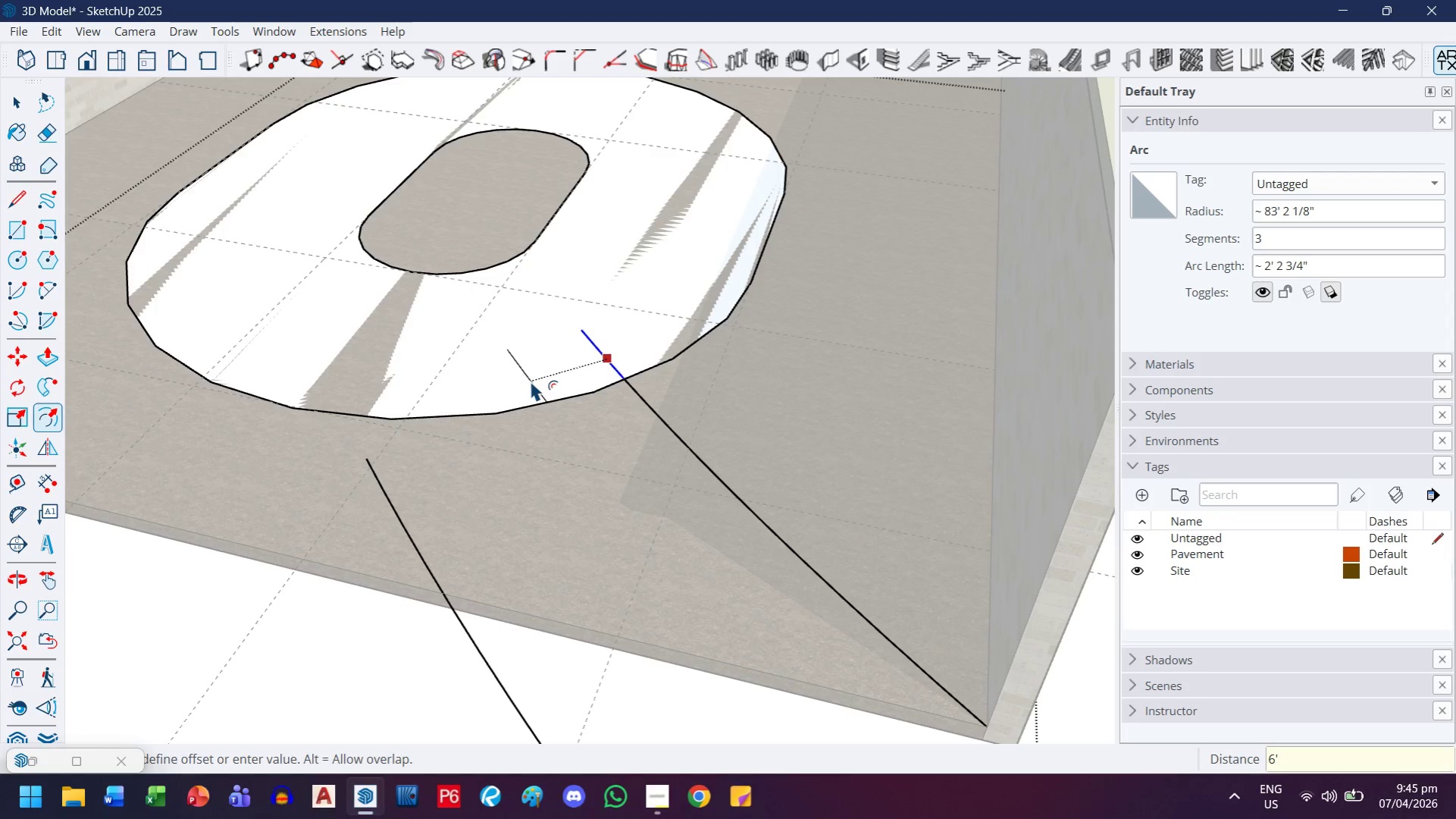 
key(Enter)
 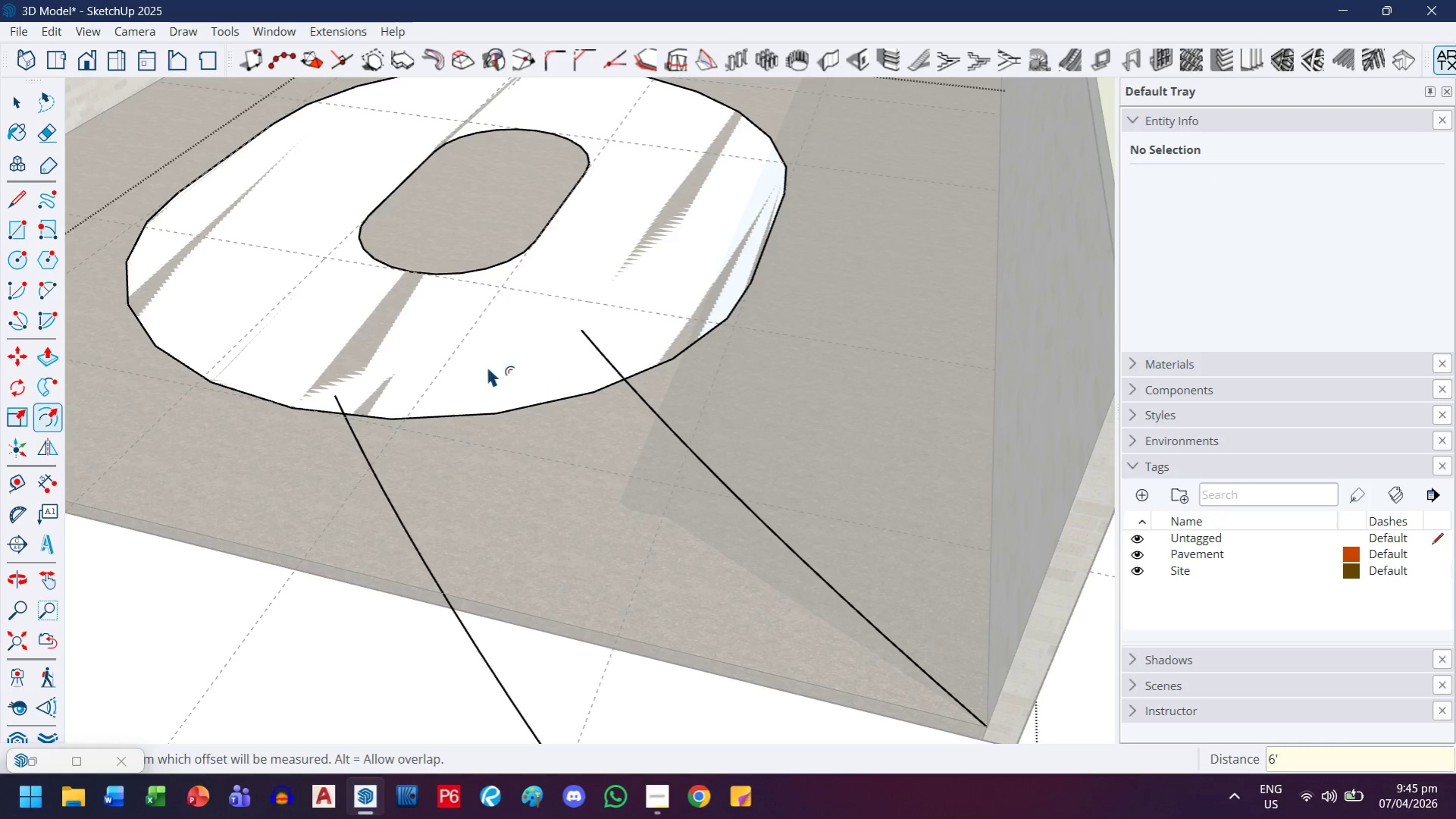 
scroll: coordinate [414, 346], scroll_direction: down, amount: 4.0
 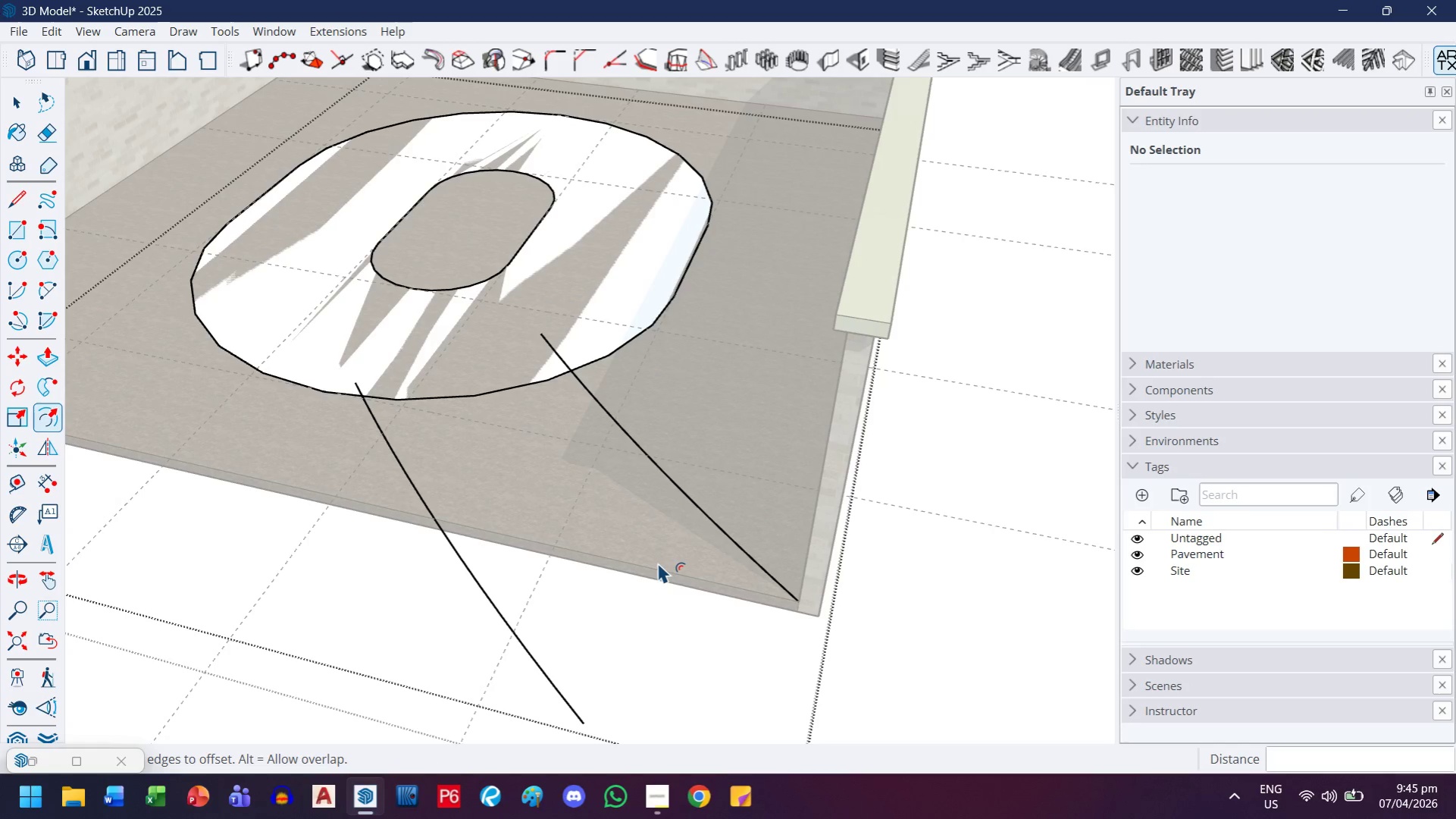 
key(L)
 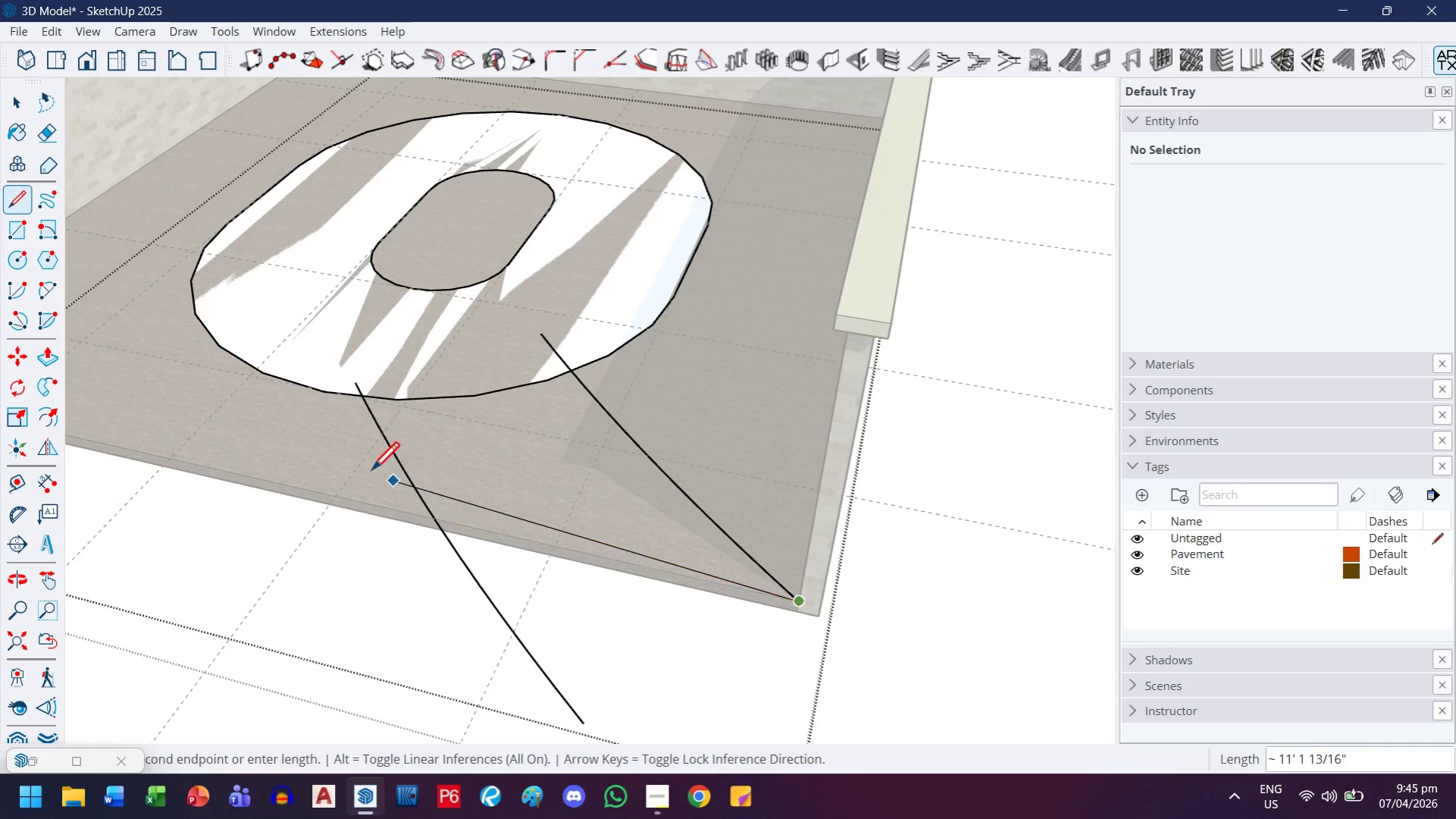 
left_click([328, 503])
 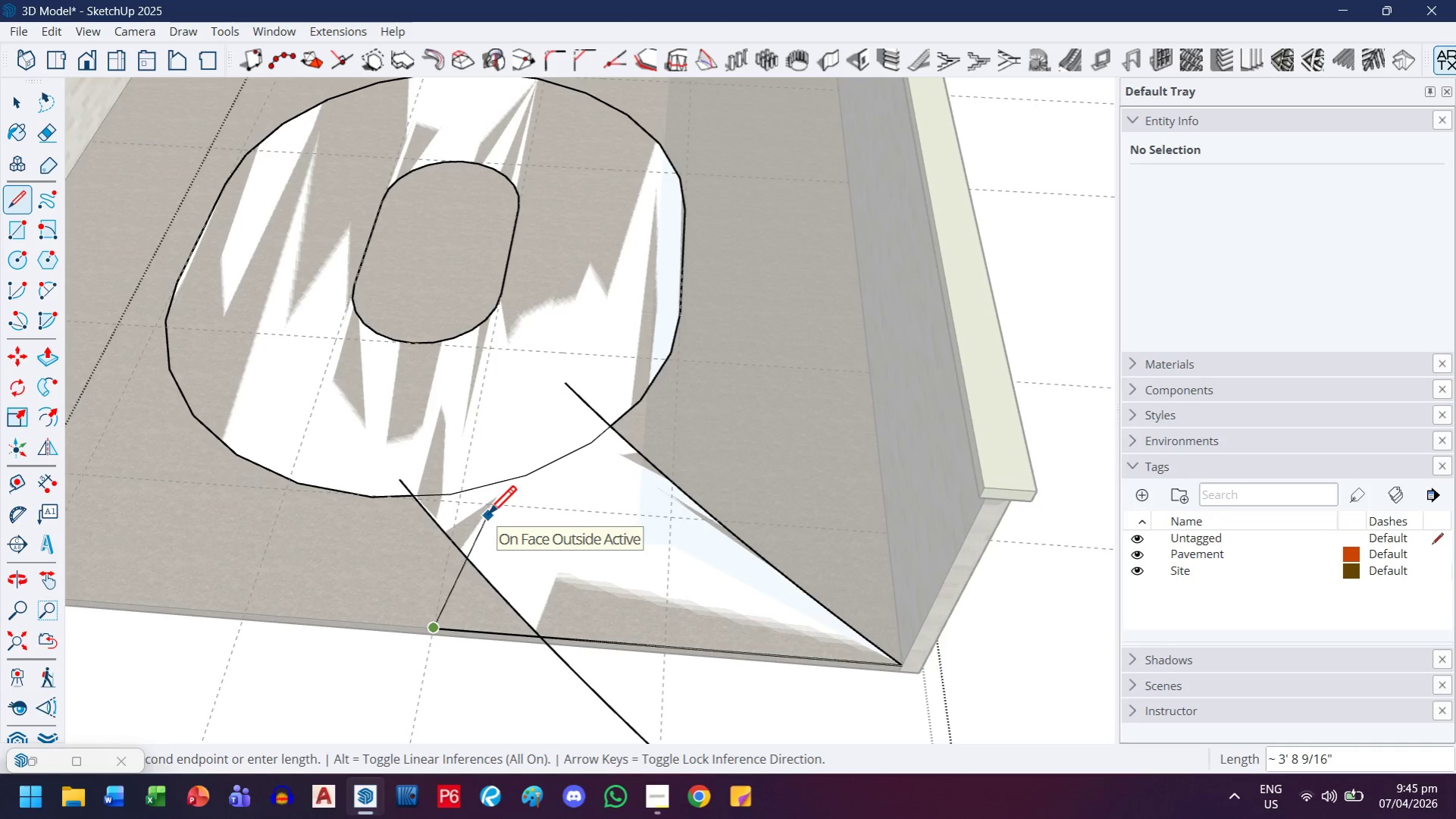 
key(E)
 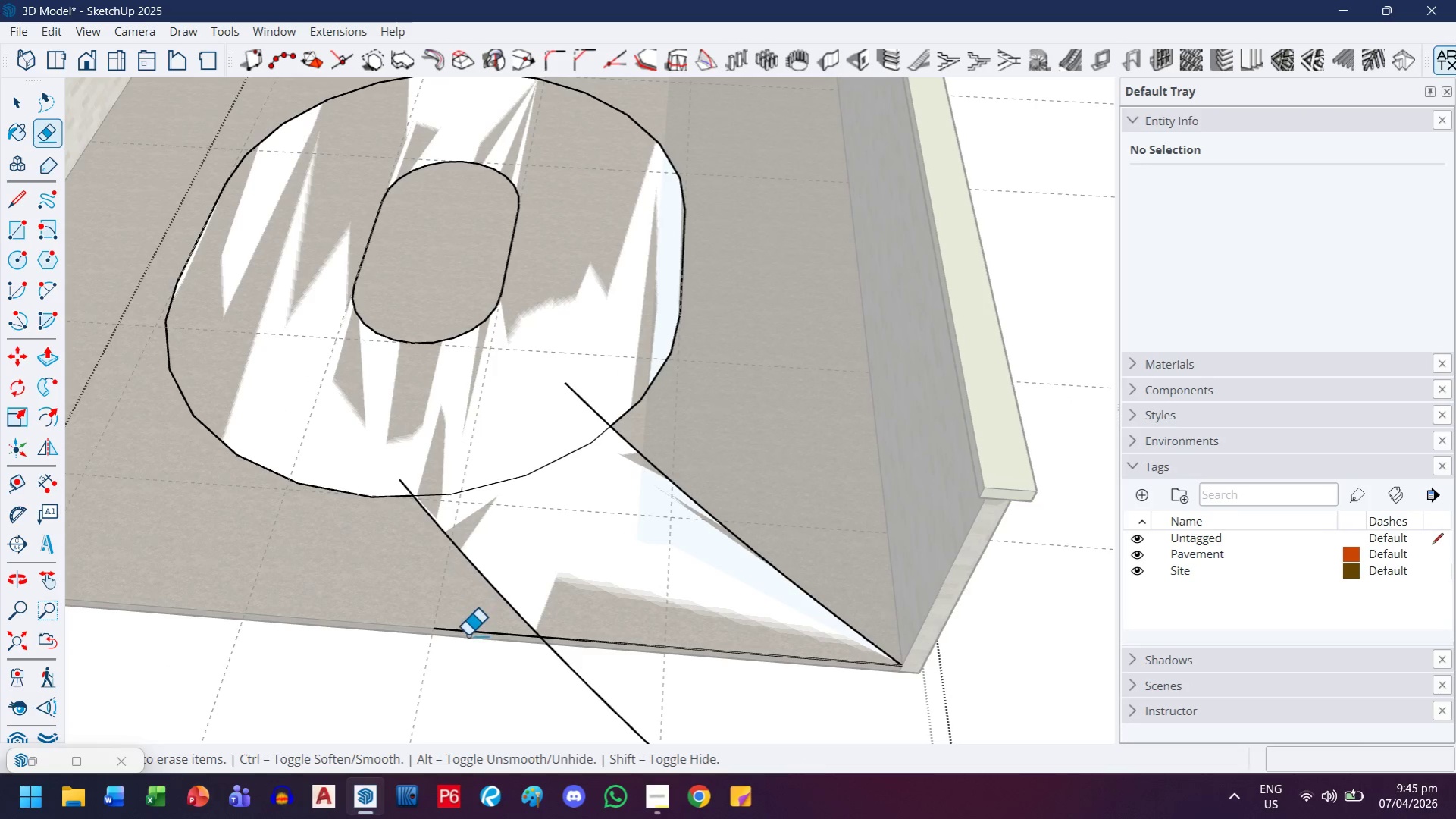 
left_click_drag(start_coordinate=[468, 628], to_coordinate=[484, 666])
 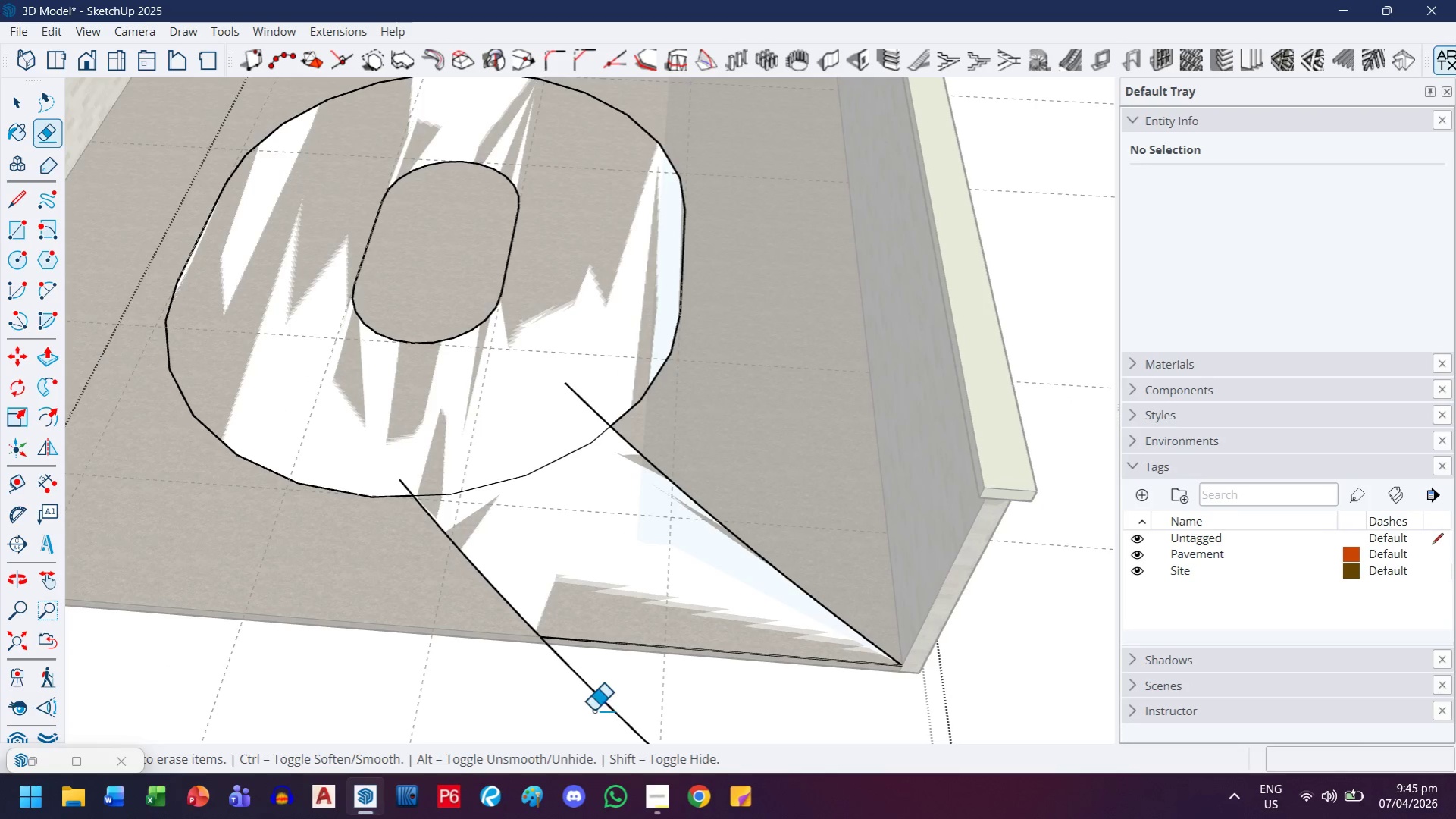 
left_click_drag(start_coordinate=[613, 701], to_coordinate=[565, 718])
 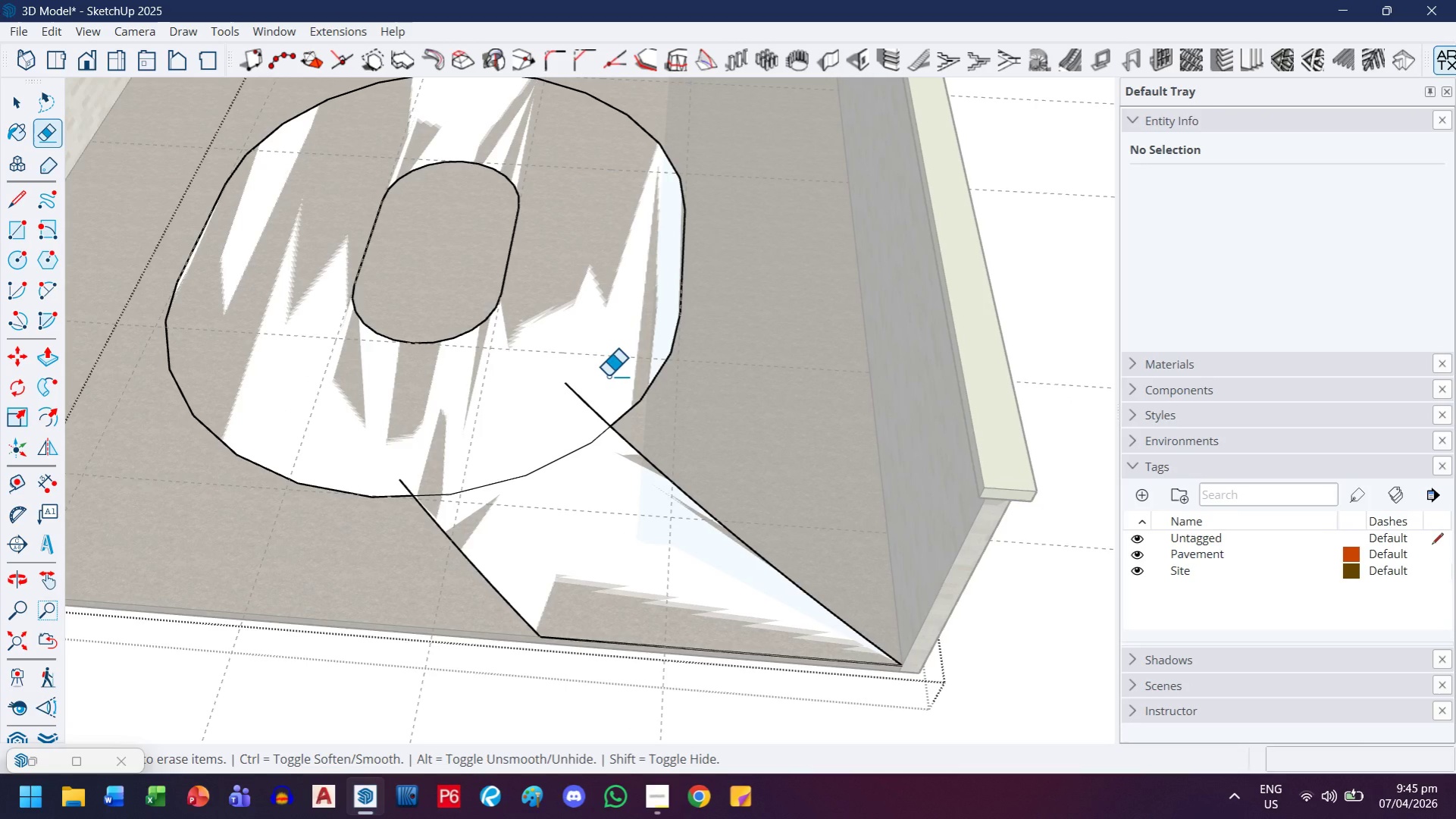 
left_click_drag(start_coordinate=[608, 380], to_coordinate=[562, 395])
 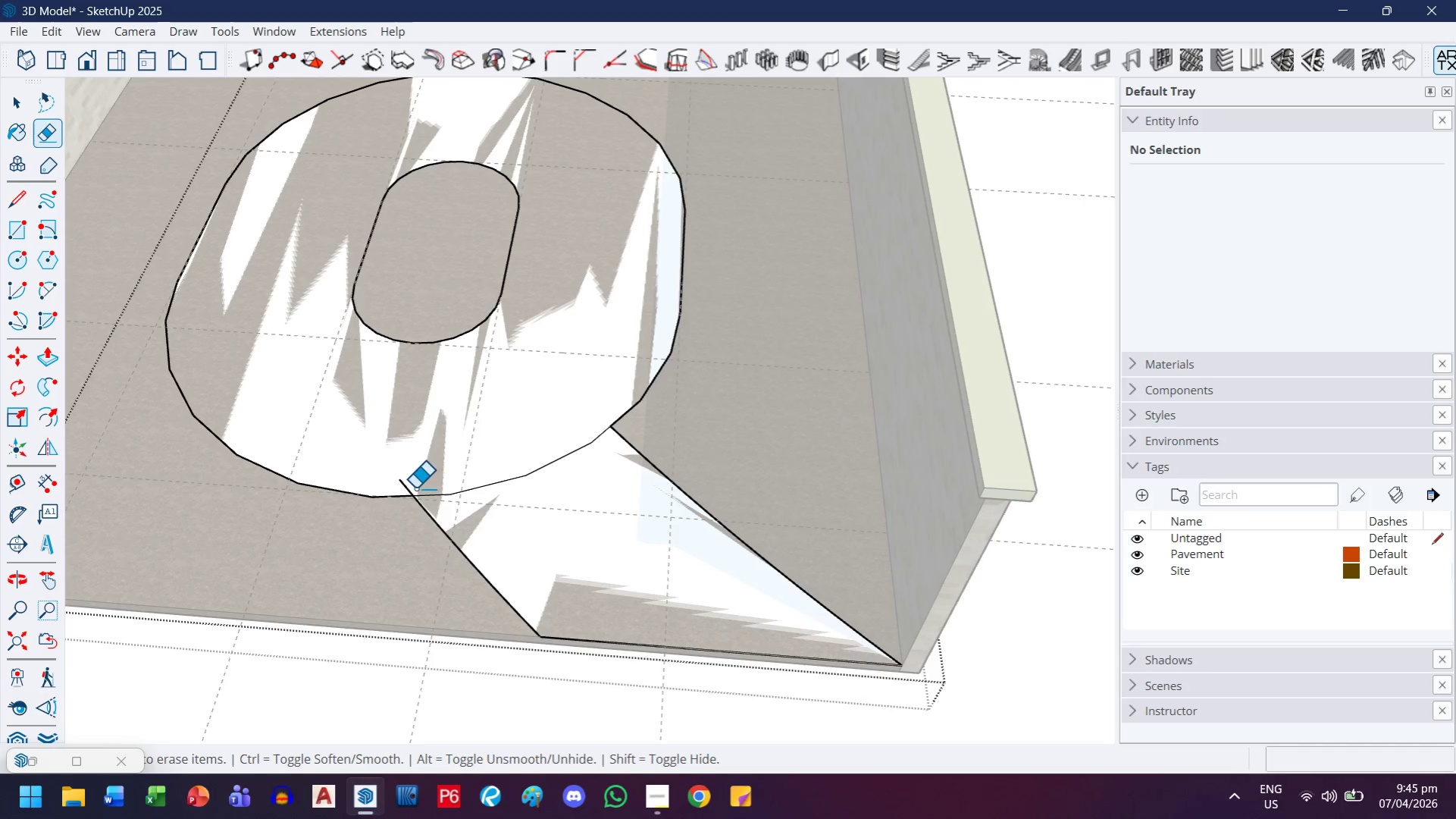 
left_click_drag(start_coordinate=[415, 488], to_coordinate=[398, 488])
 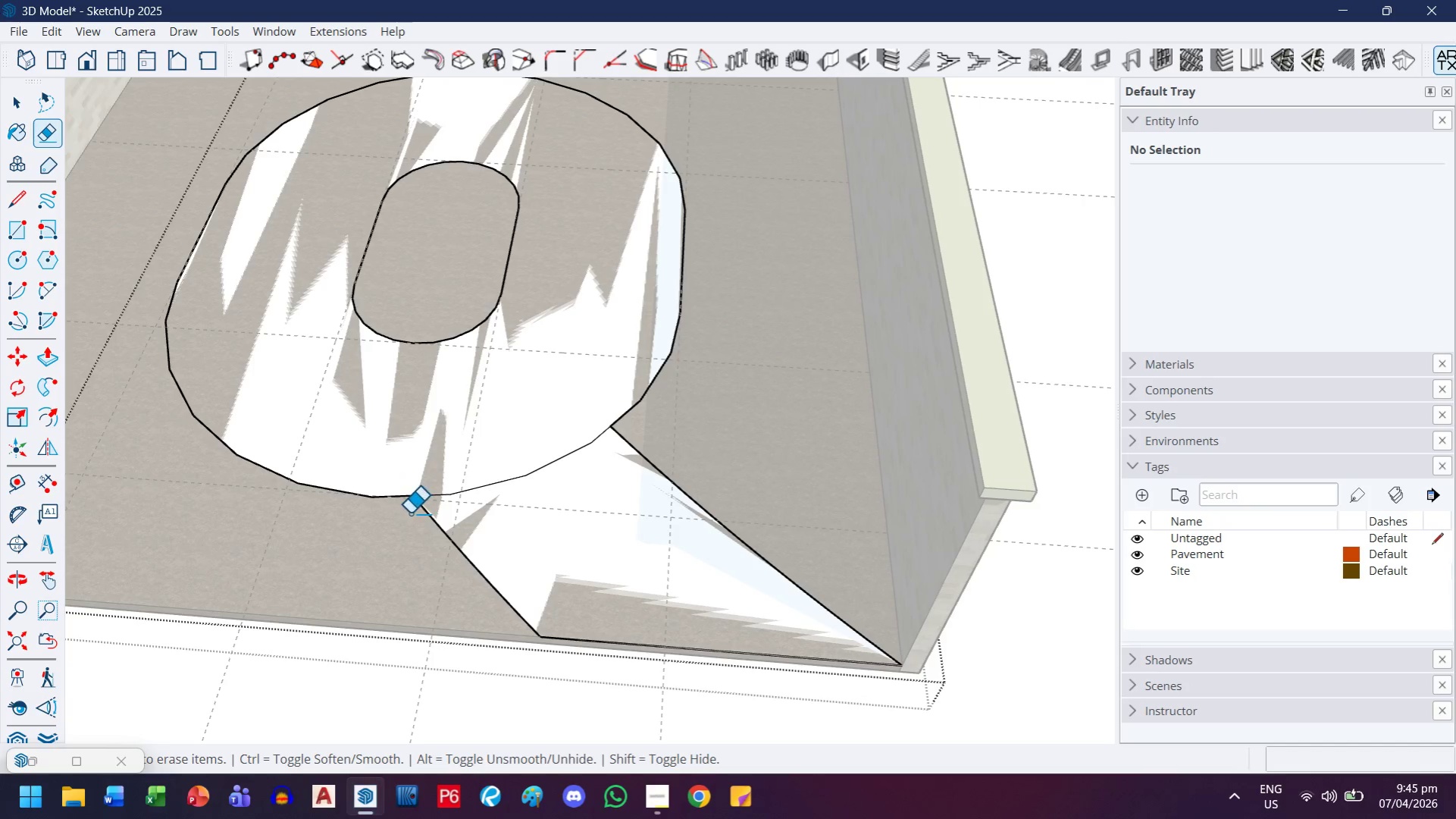 
scroll: coordinate [321, 432], scroll_direction: up, amount: 6.0
 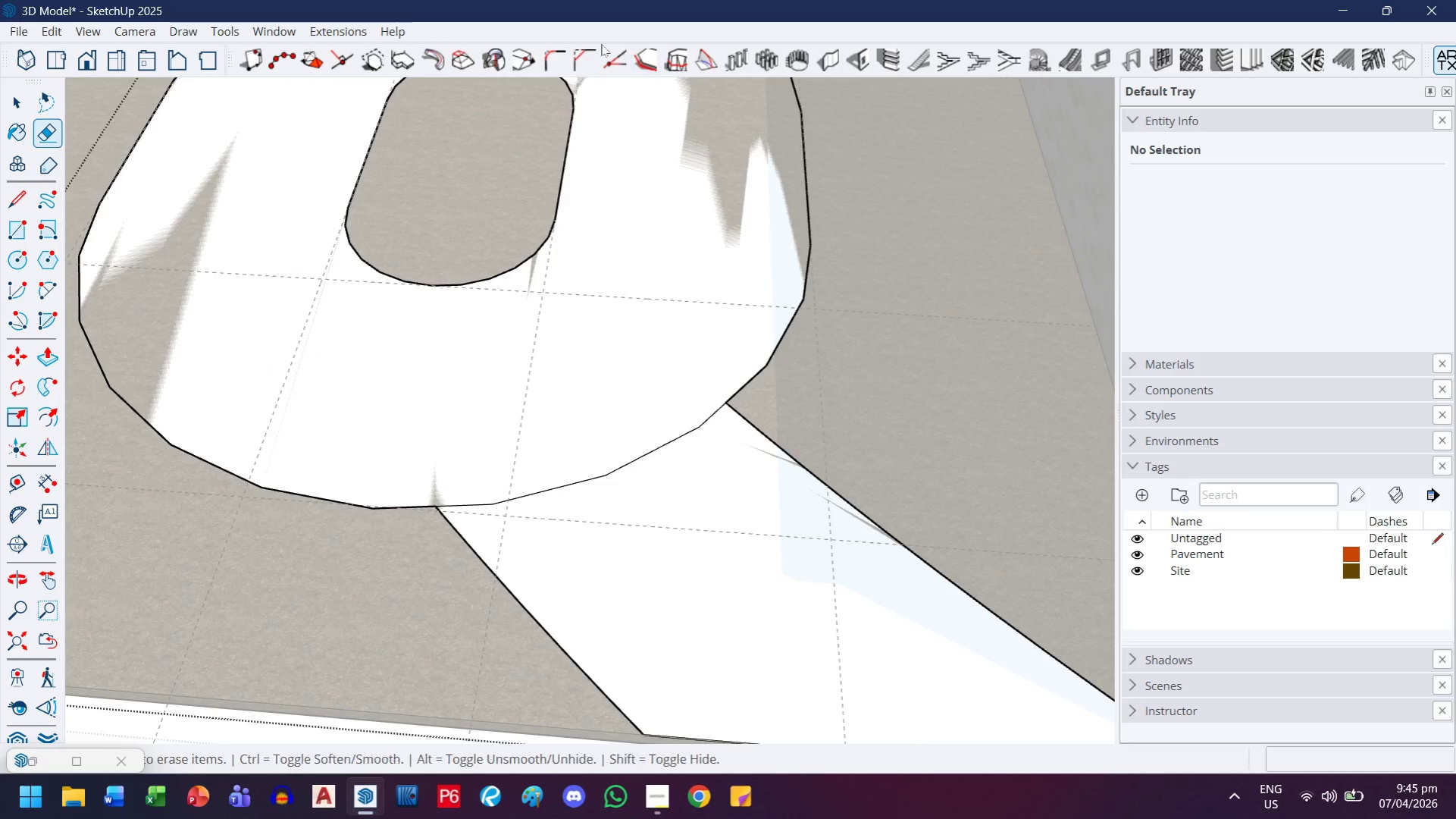 
left_click([546, 62])
 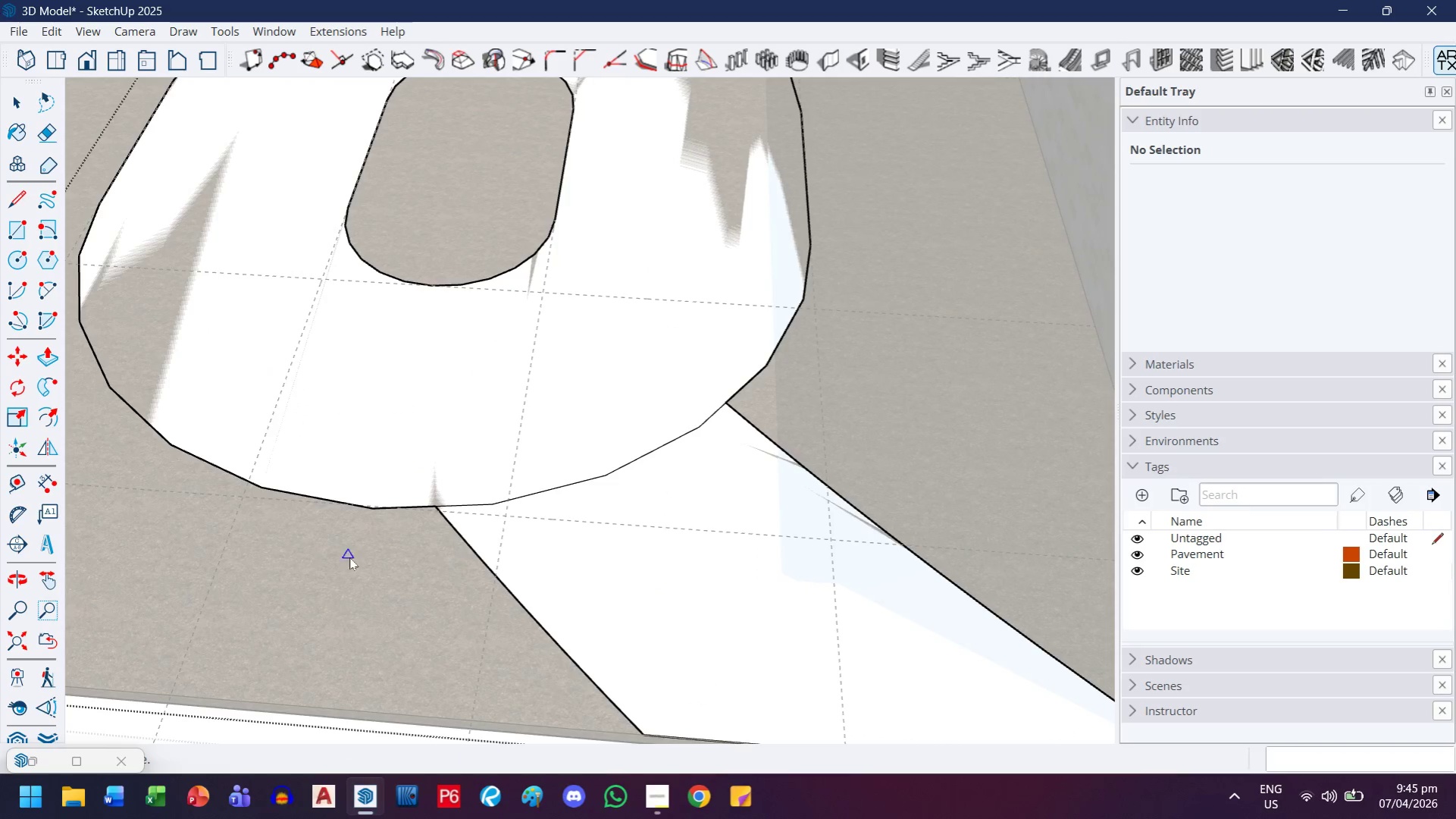 
scroll: coordinate [363, 541], scroll_direction: up, amount: 3.0
 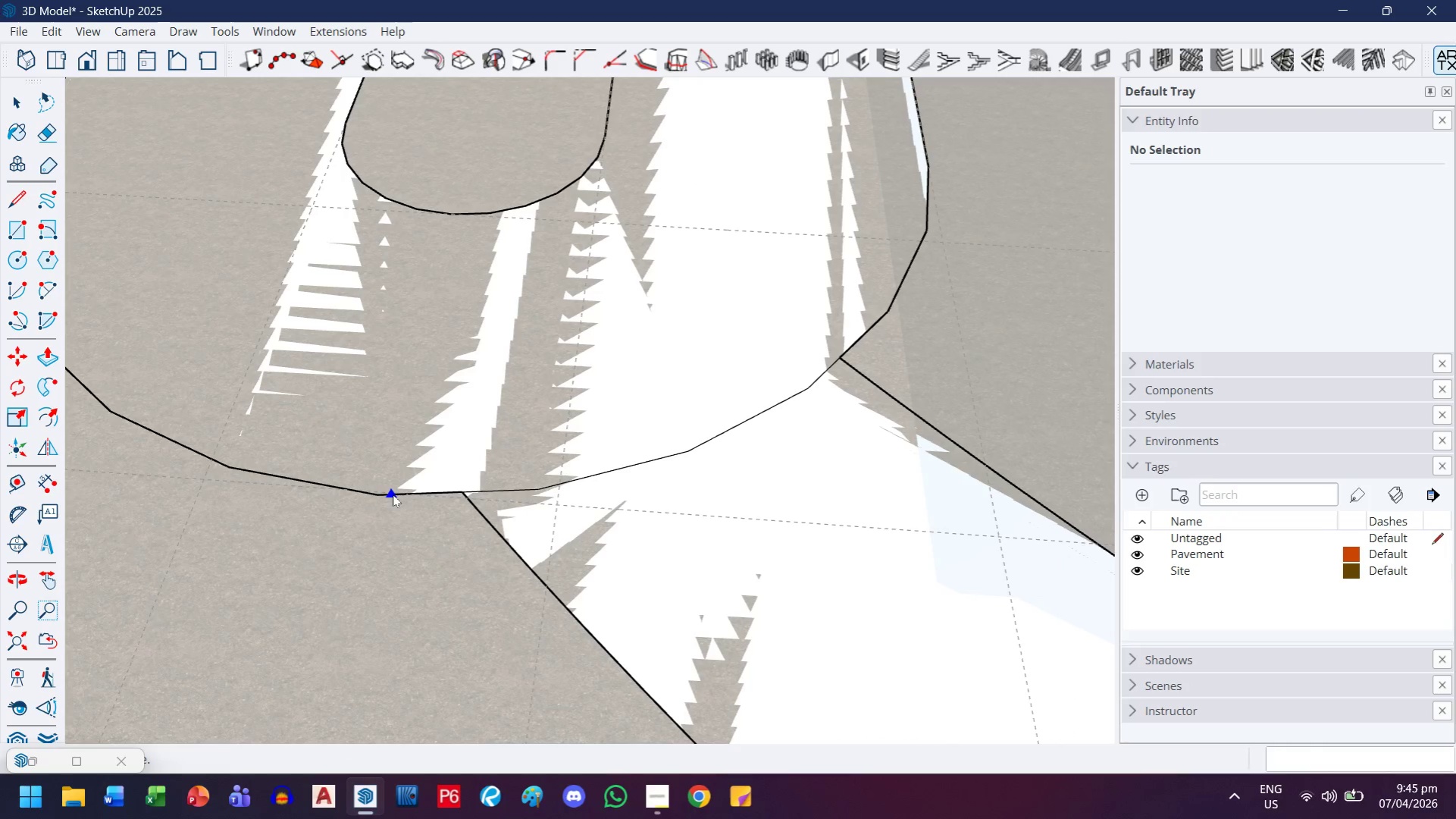 
left_click([398, 491])
 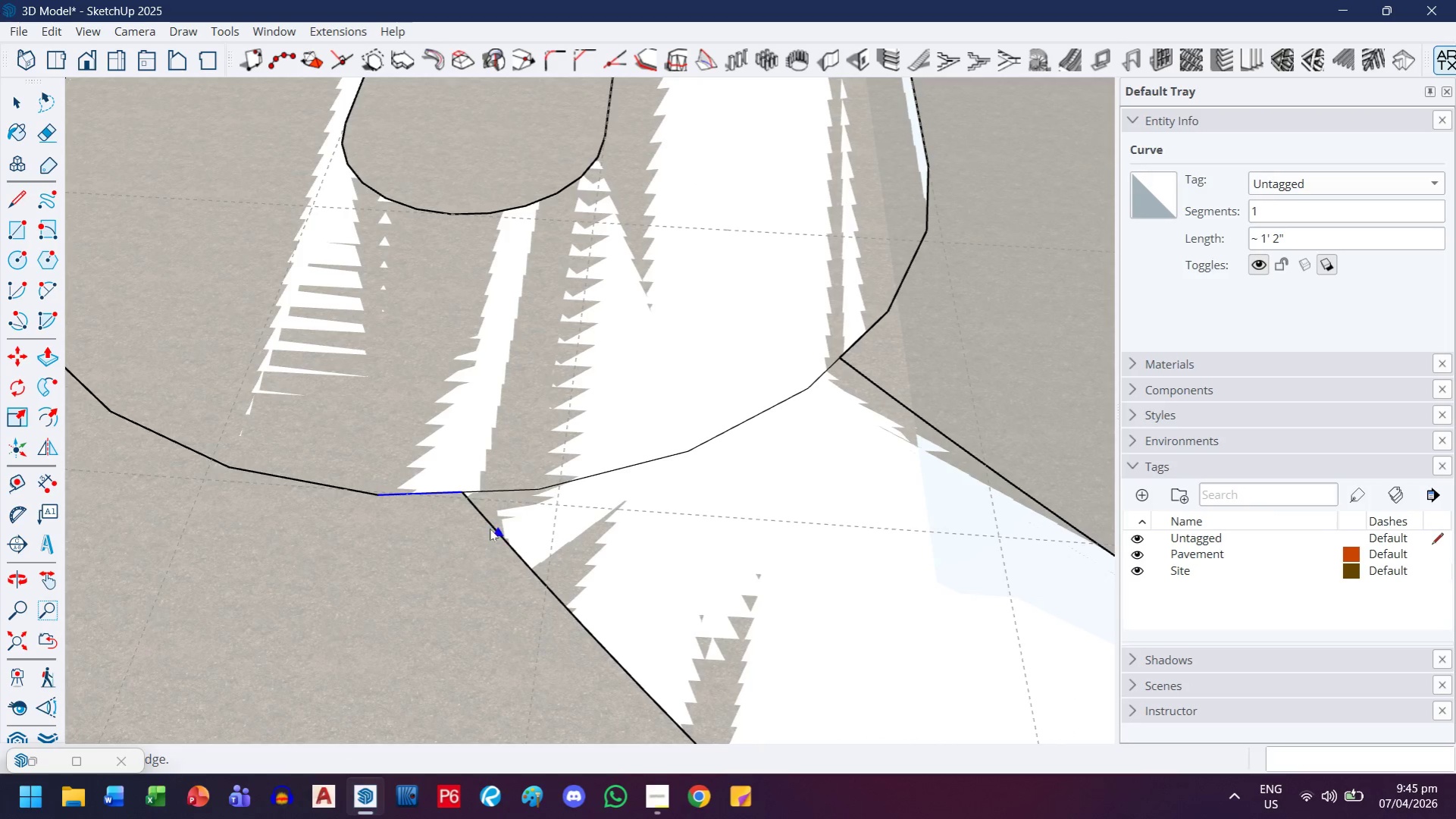 
left_click([490, 529])
 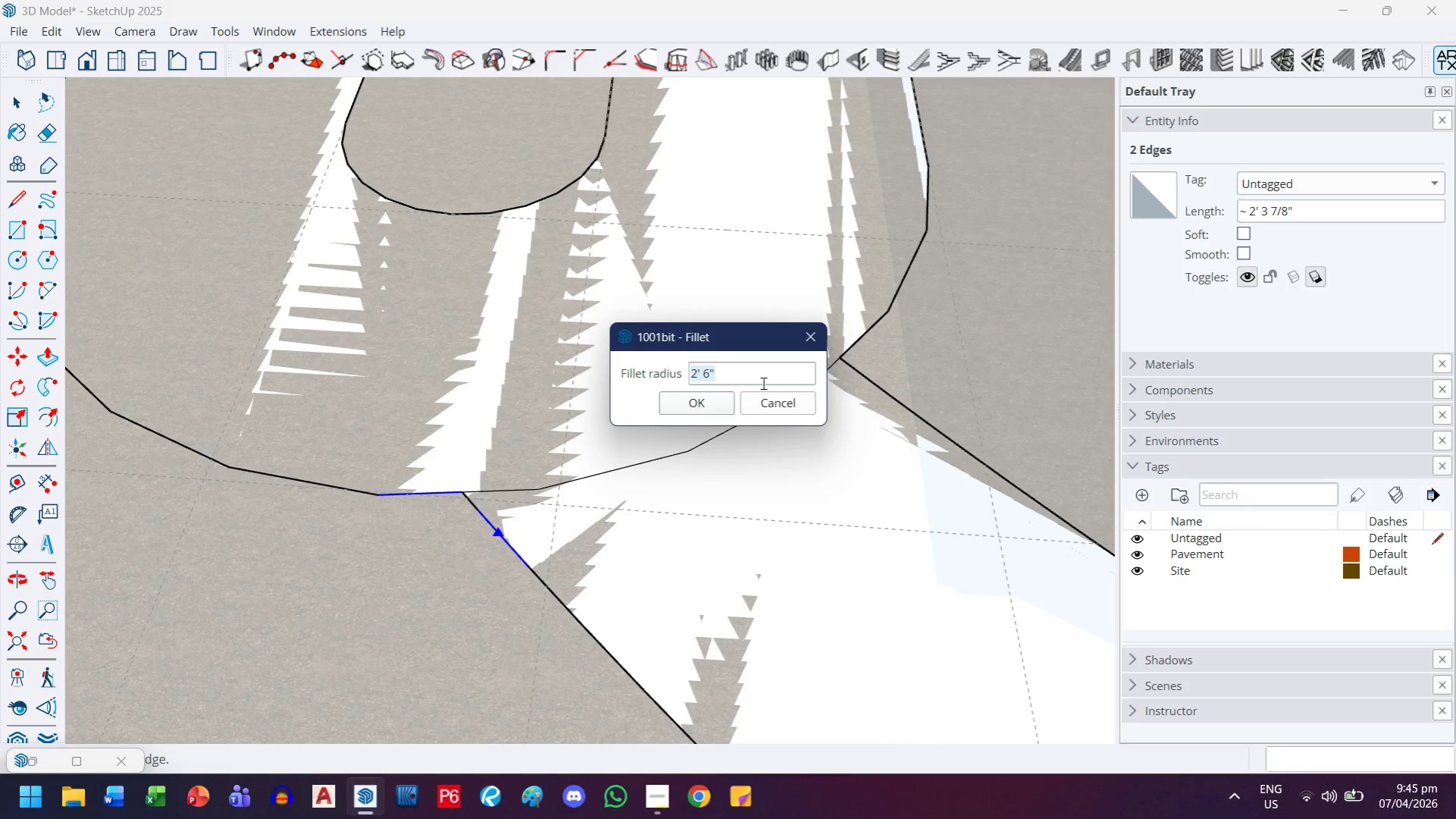 
key(2)
 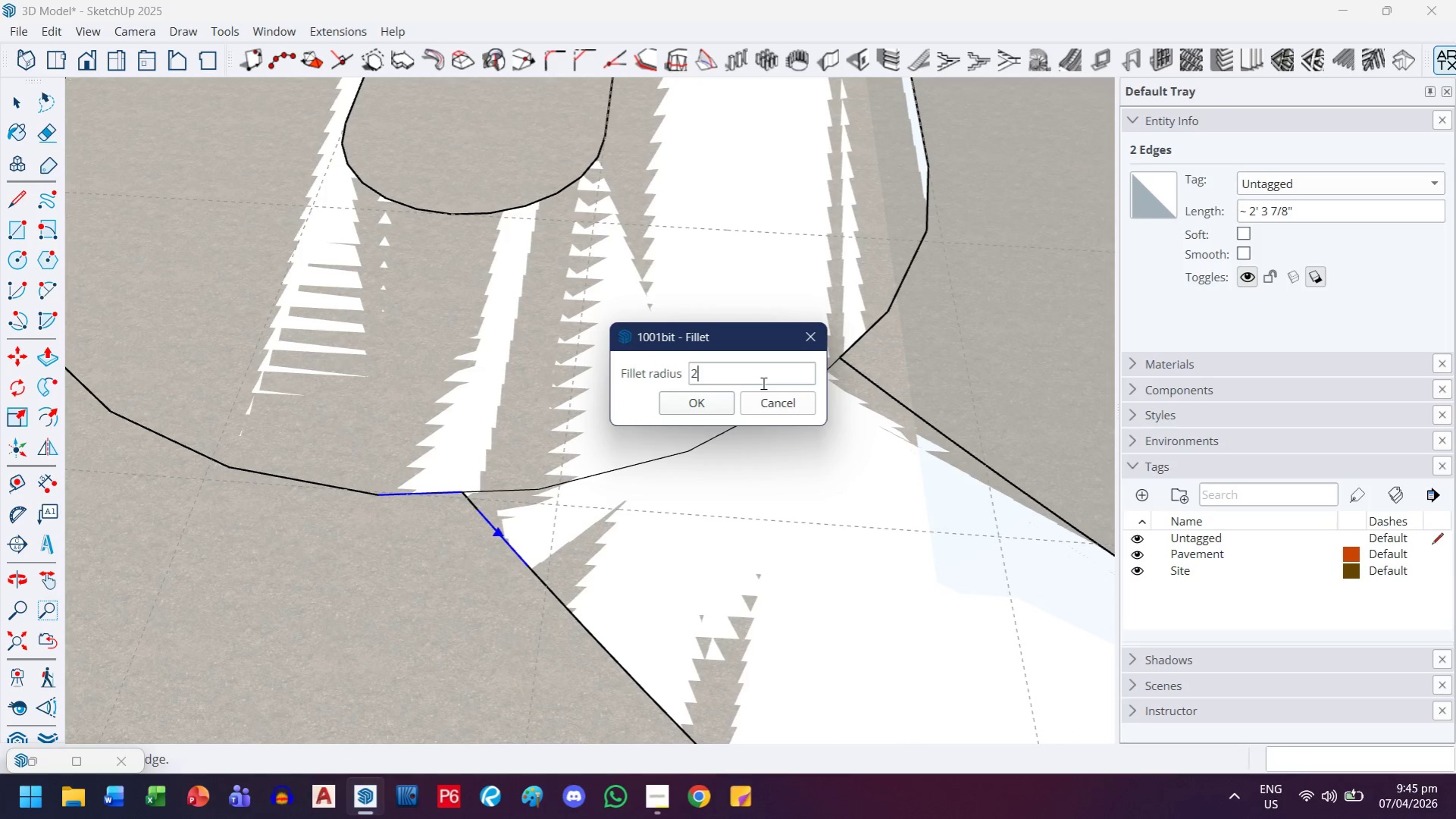 
key(Quote)
 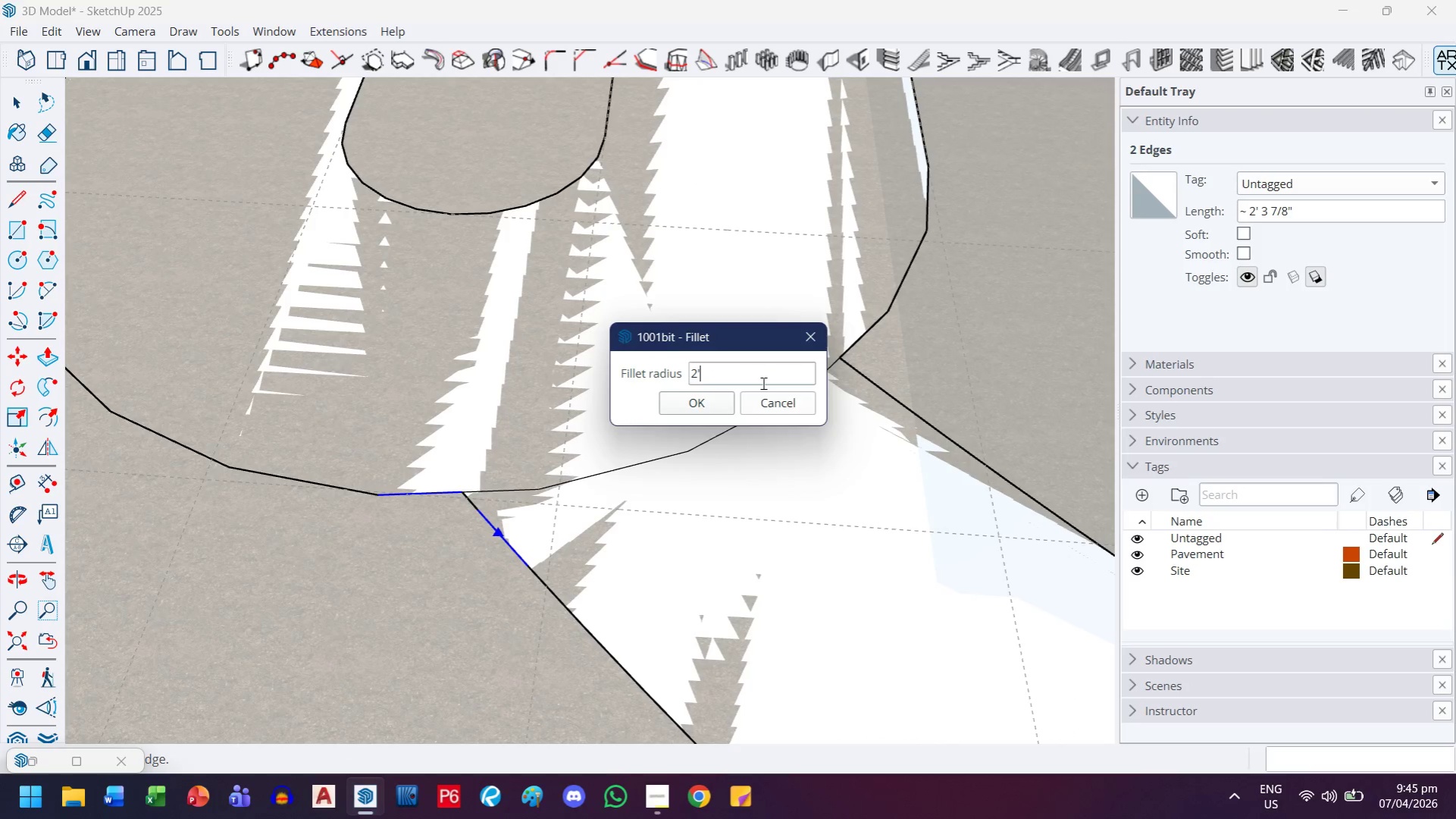 
key(Enter)
 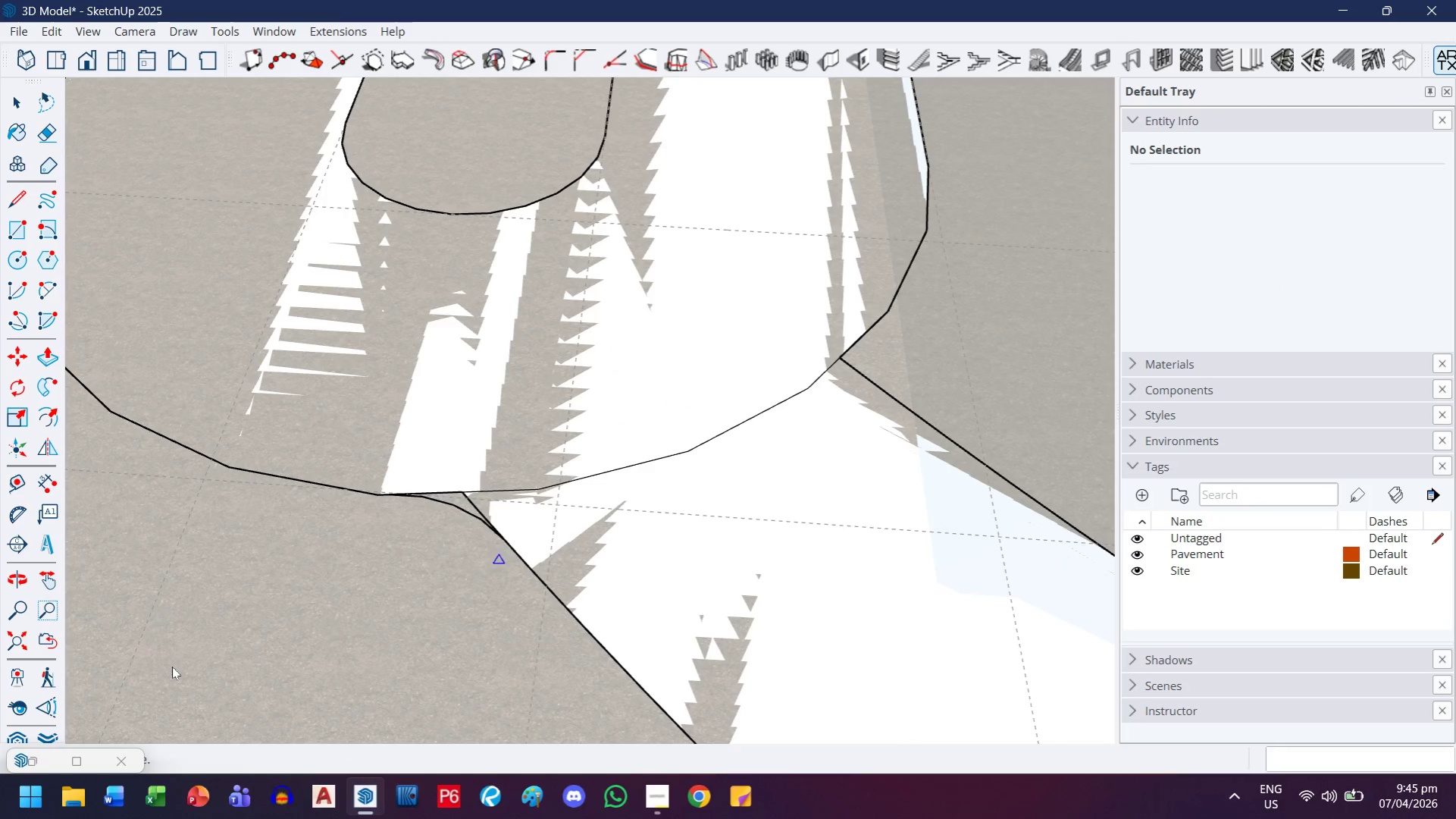 
scroll: coordinate [551, 516], scroll_direction: up, amount: 12.0
 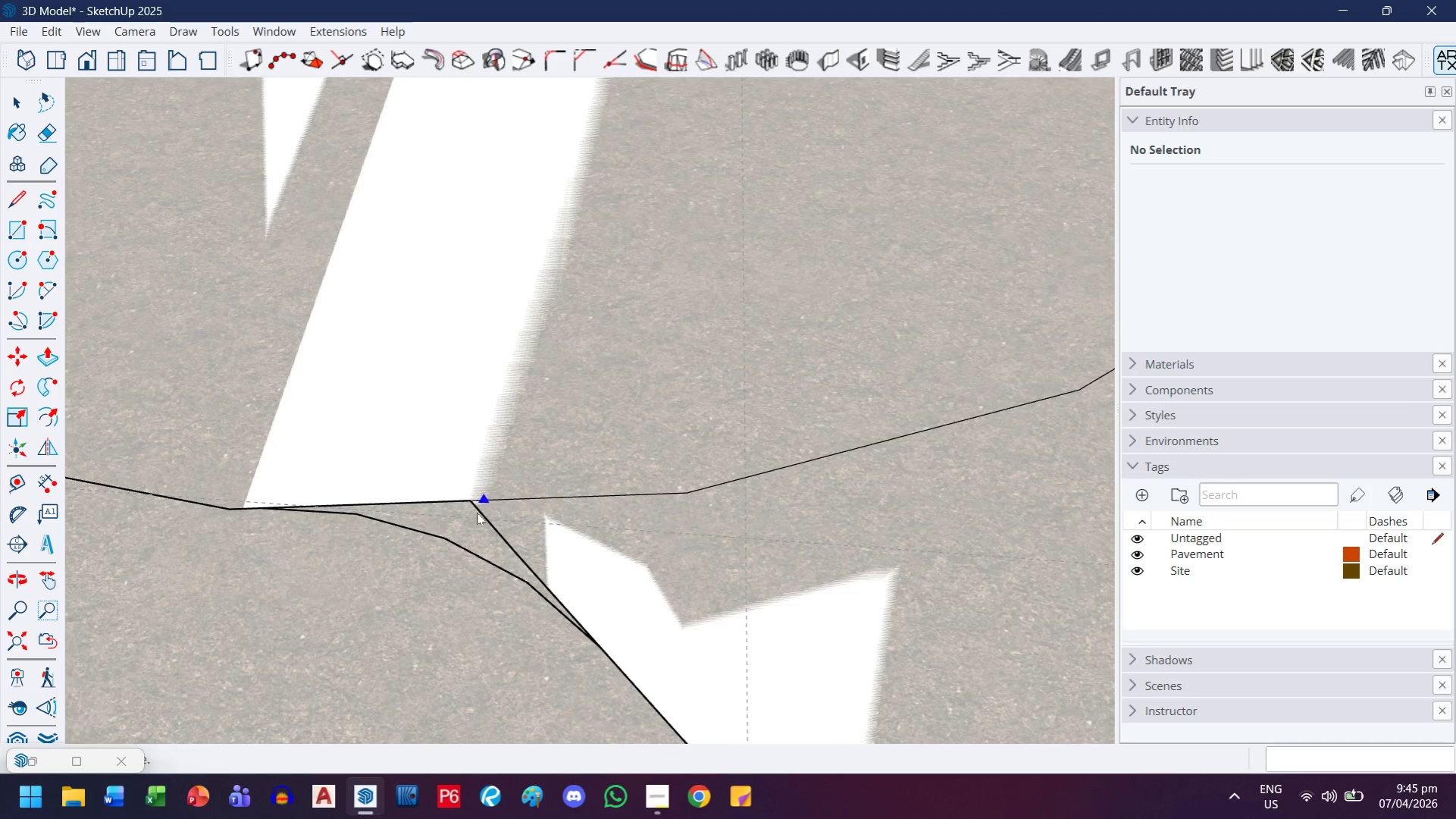 
key(E)
 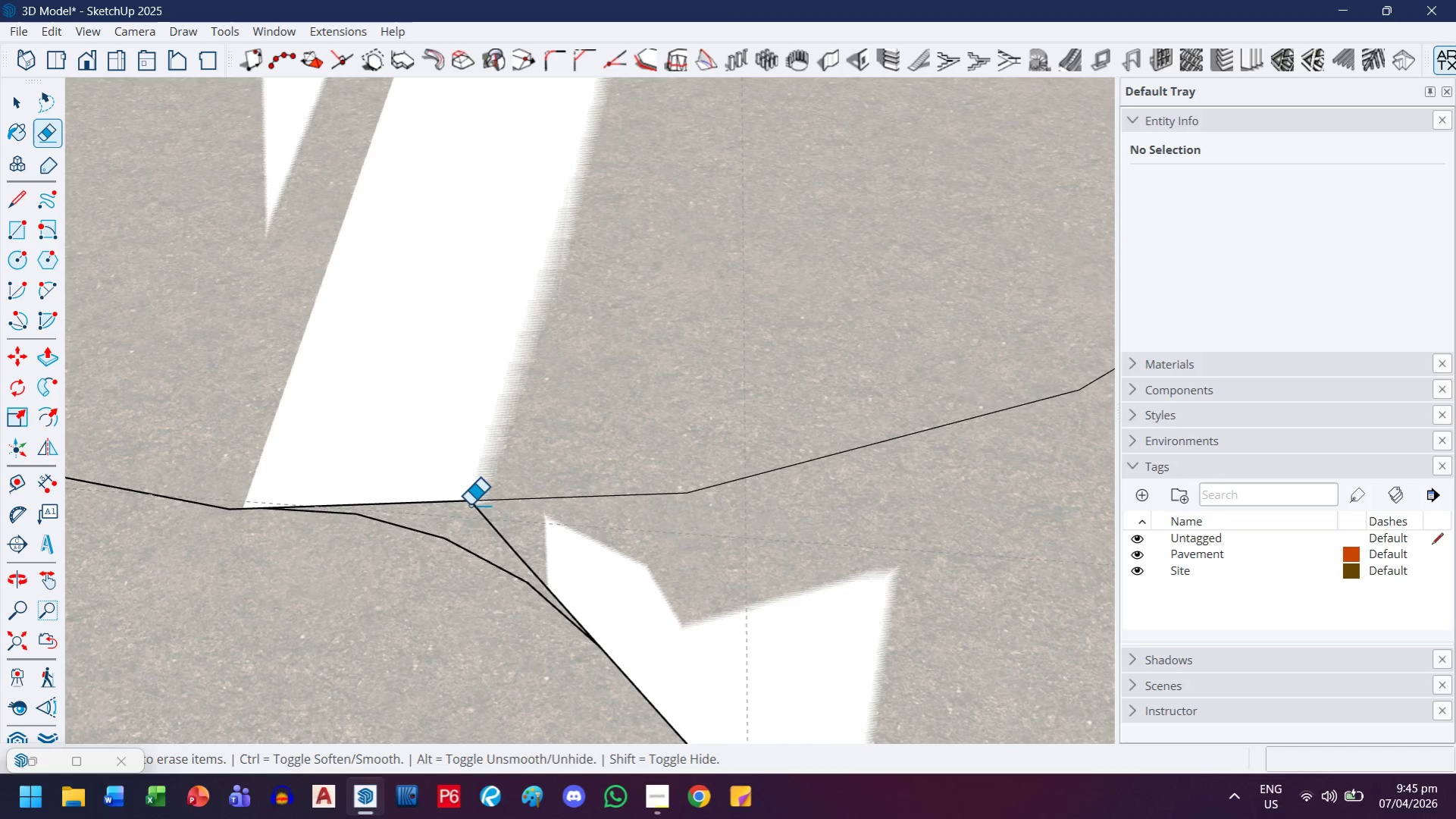 
left_click_drag(start_coordinate=[462, 502], to_coordinate=[461, 498])
 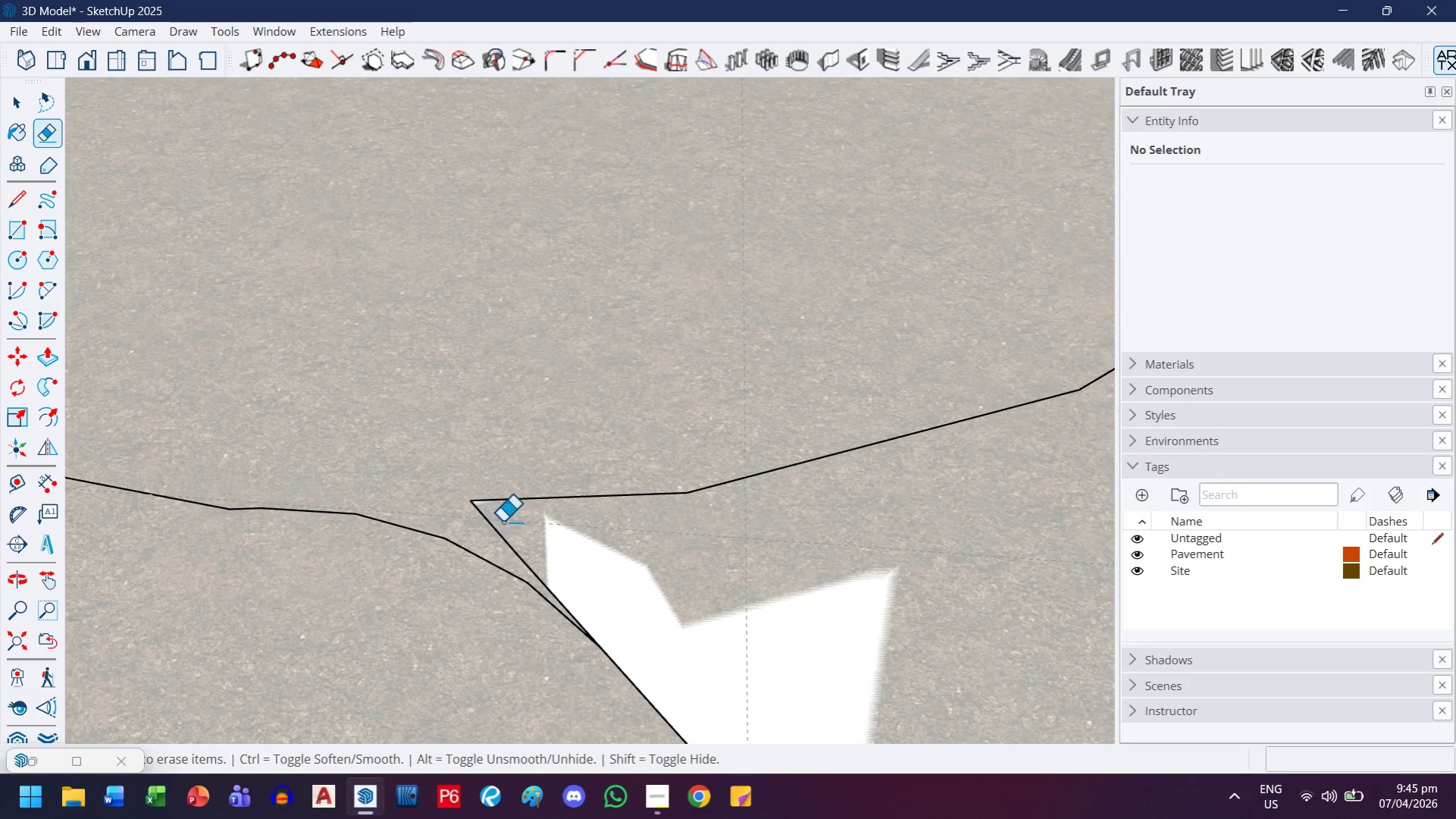 
key(Control+ControlLeft)
 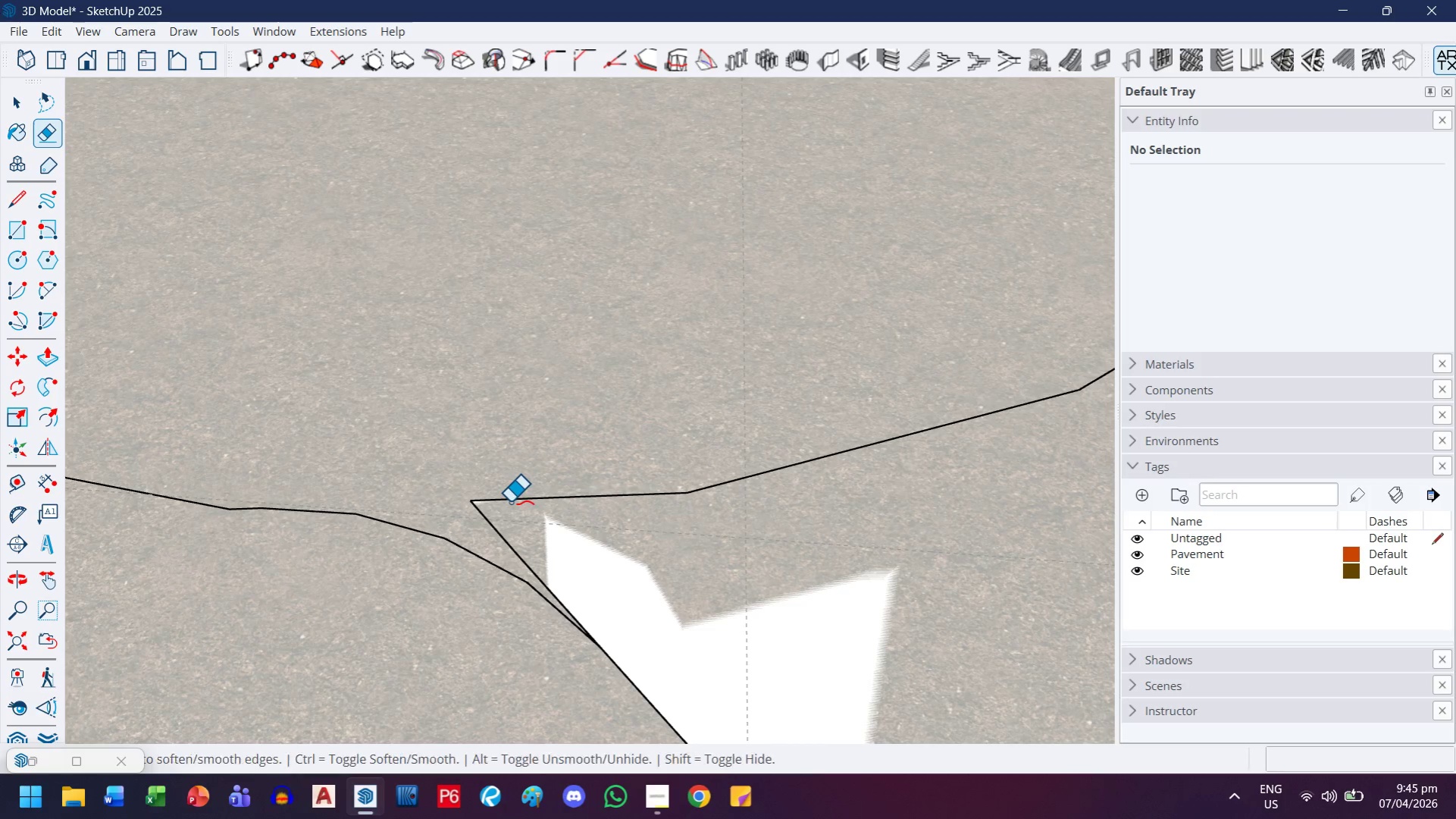 
key(Control+Z)
 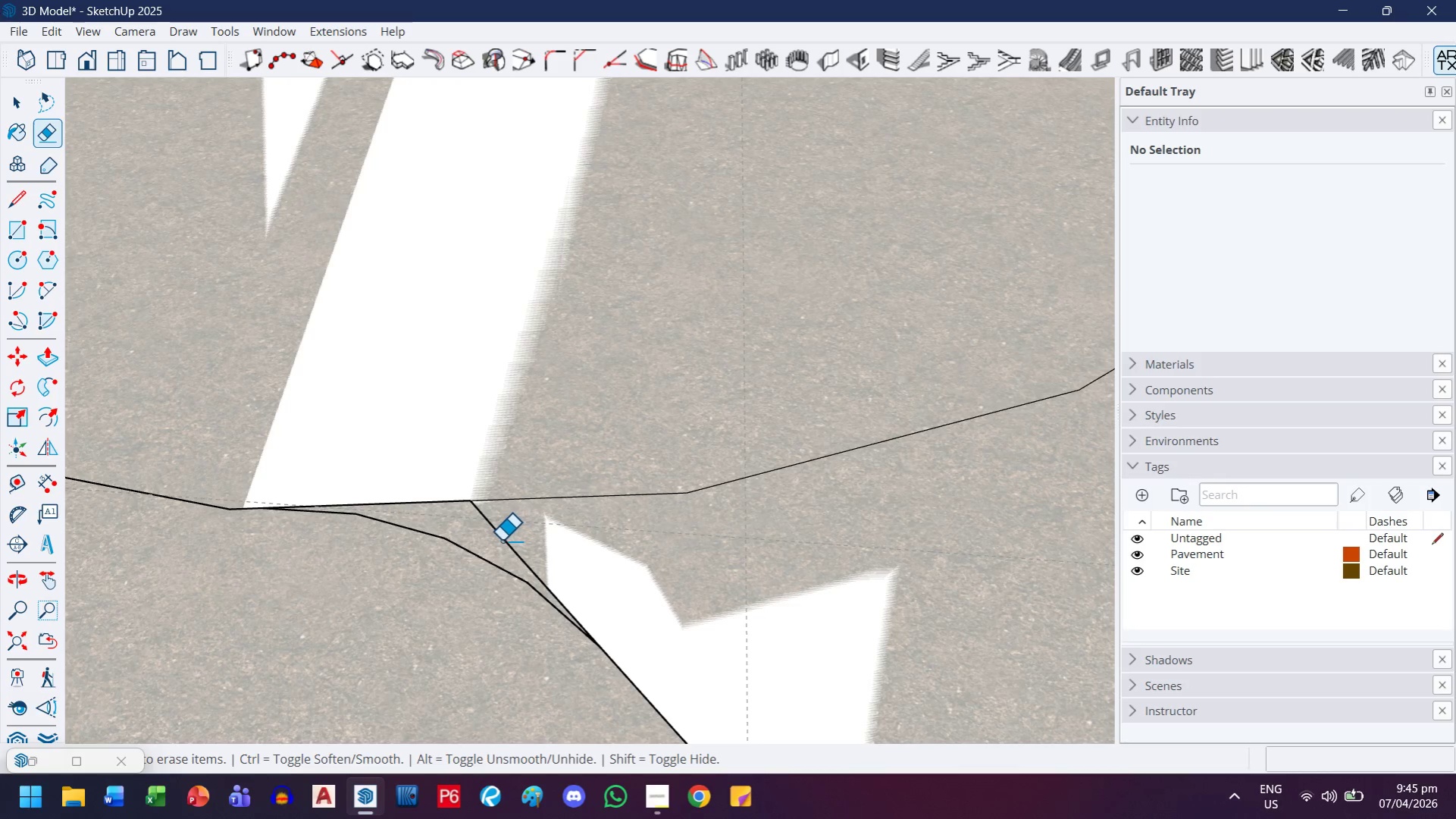 
key(L)
 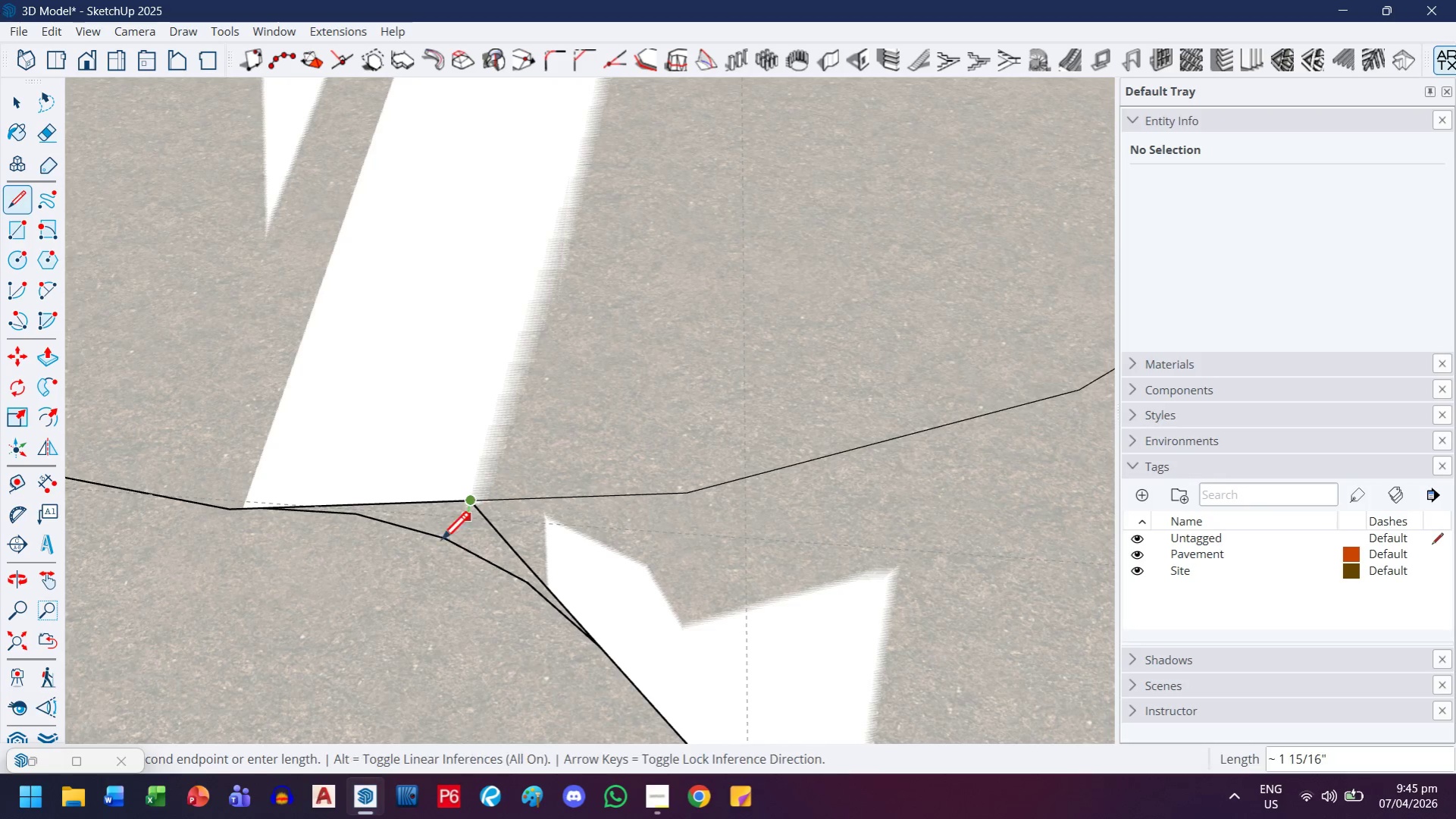 
left_click([440, 546])
 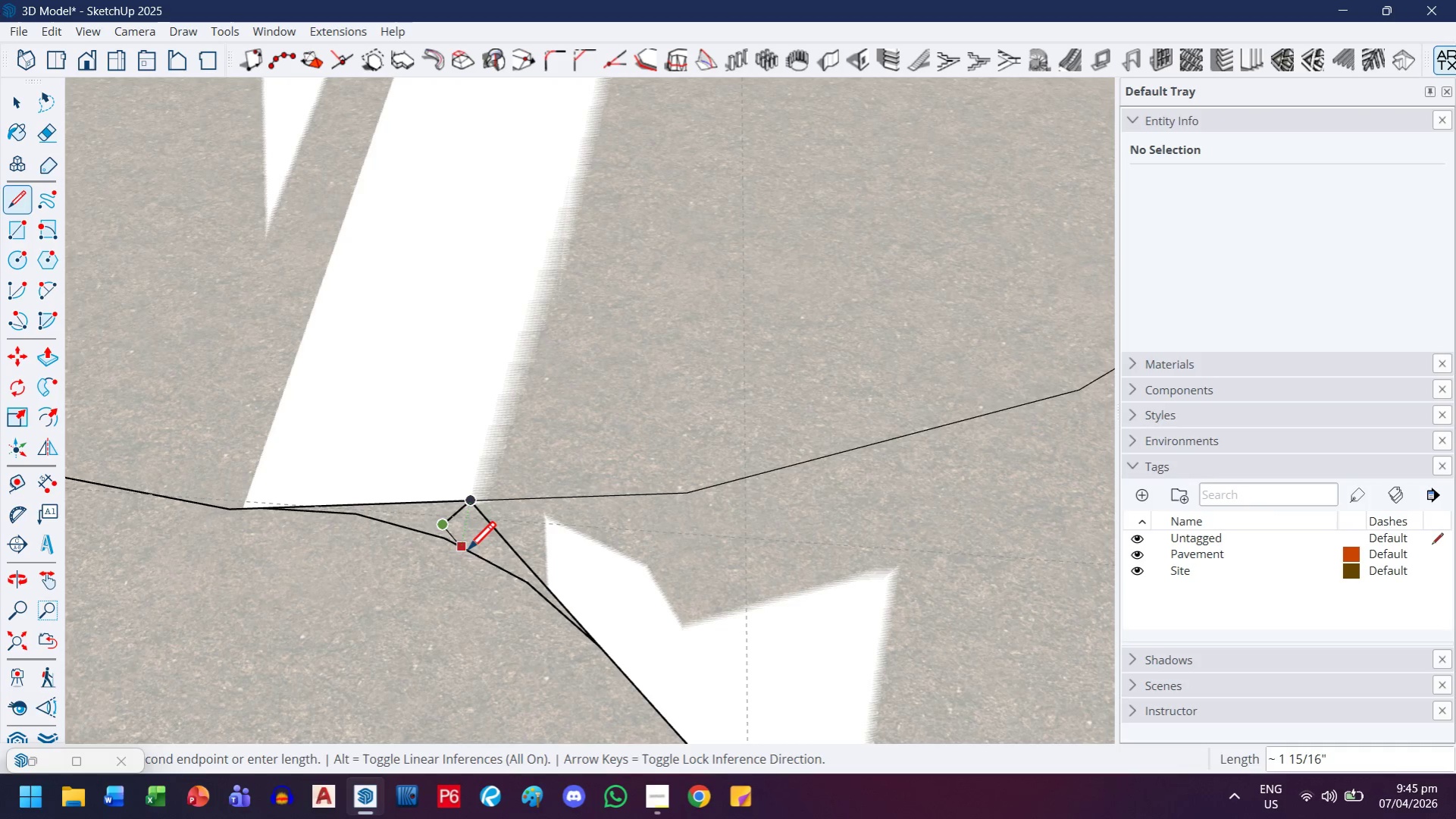 
key(Control+ControlLeft)
 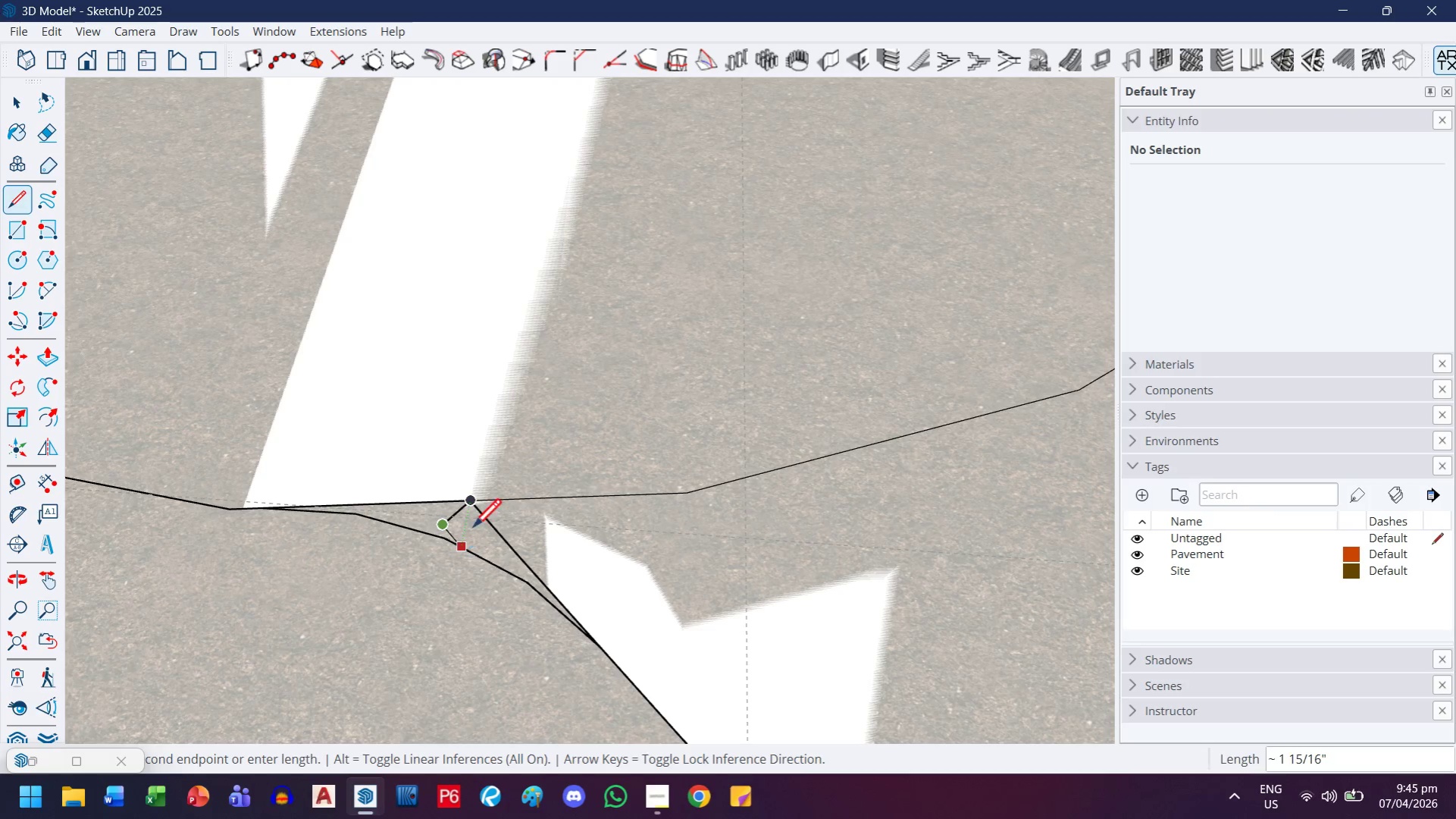 
key(Control+Z)
 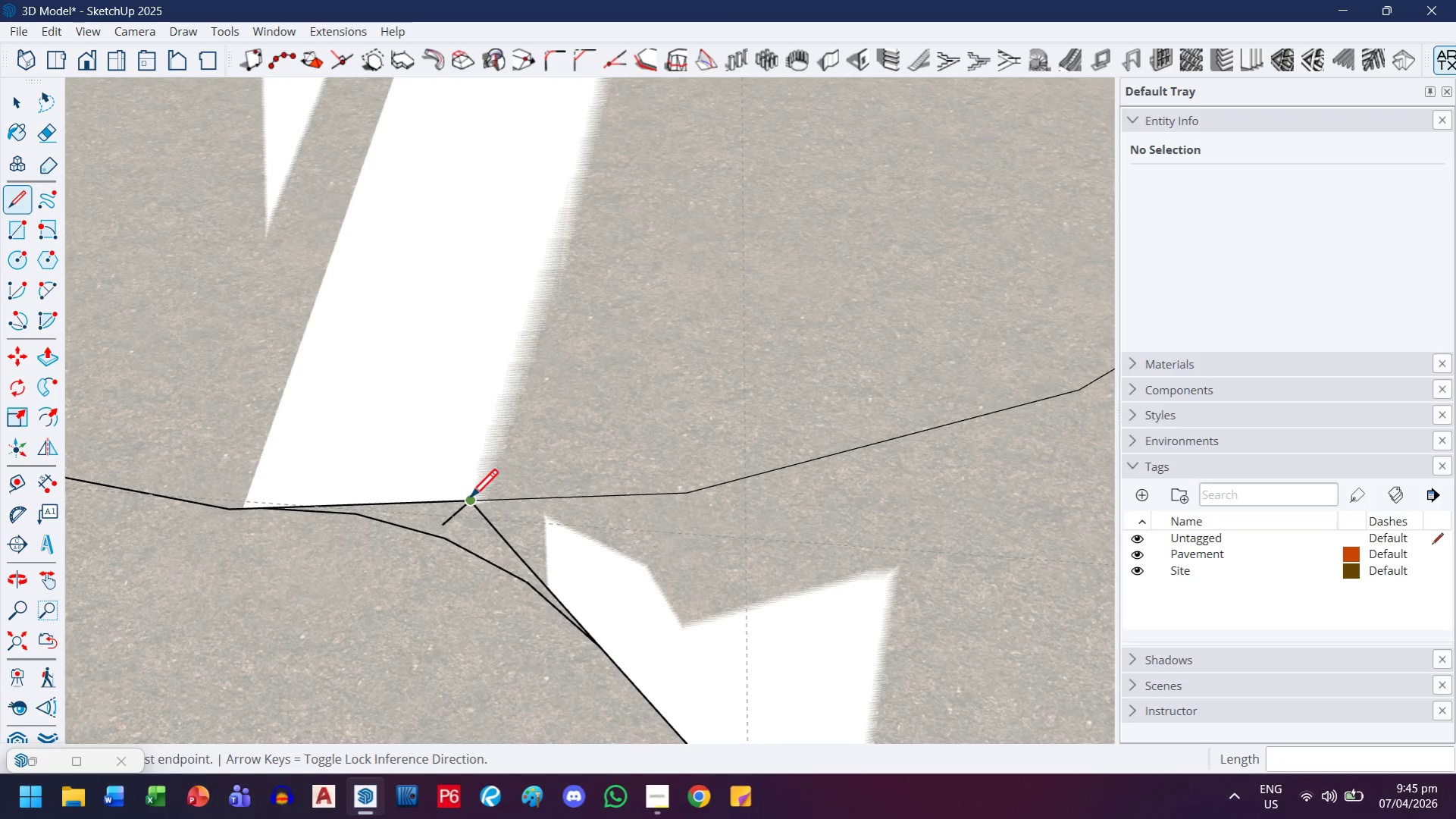 
key(Control+ControlLeft)
 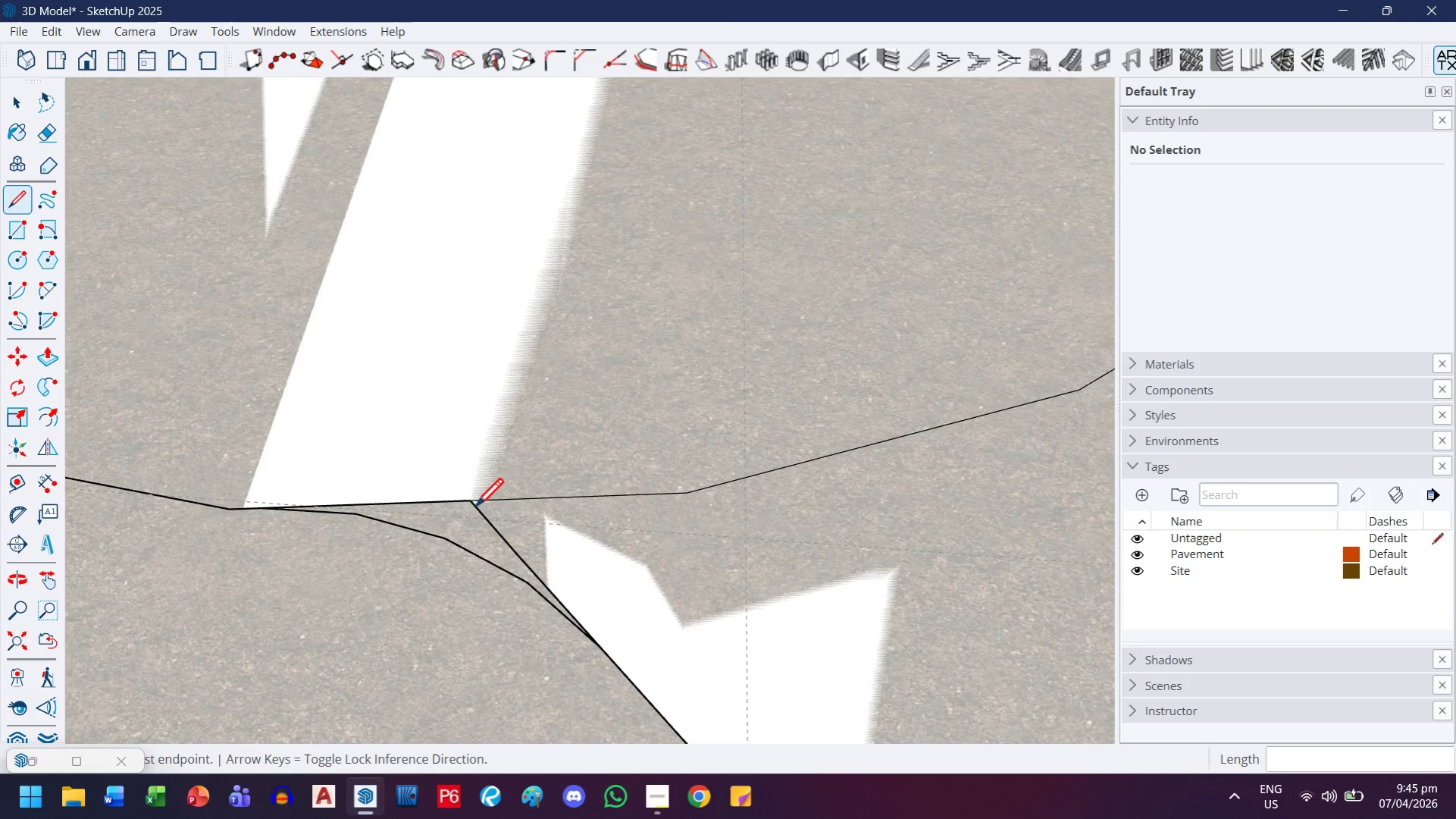 
key(Control+Z)
 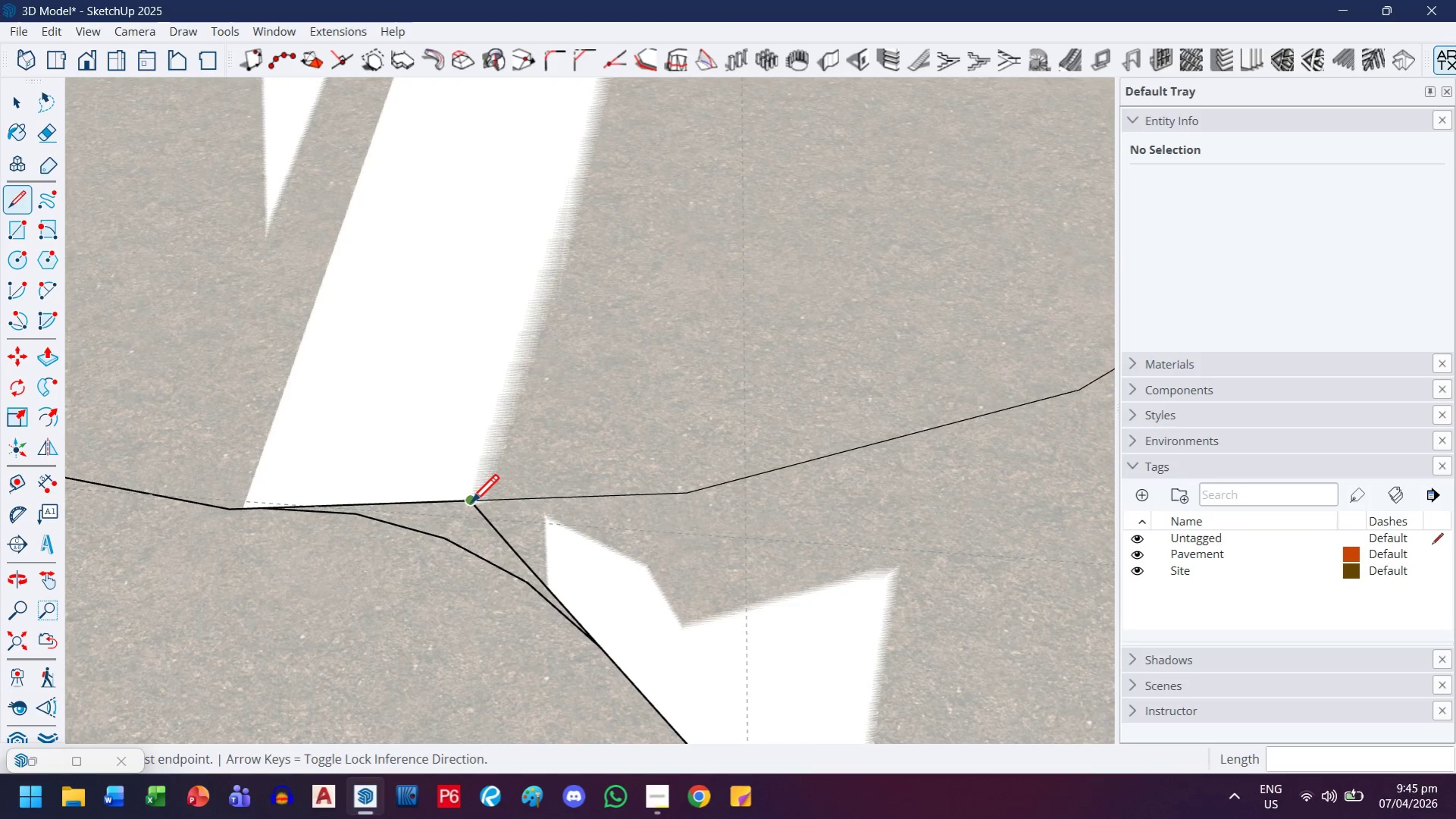 
left_click_drag(start_coordinate=[470, 505], to_coordinate=[462, 524])
 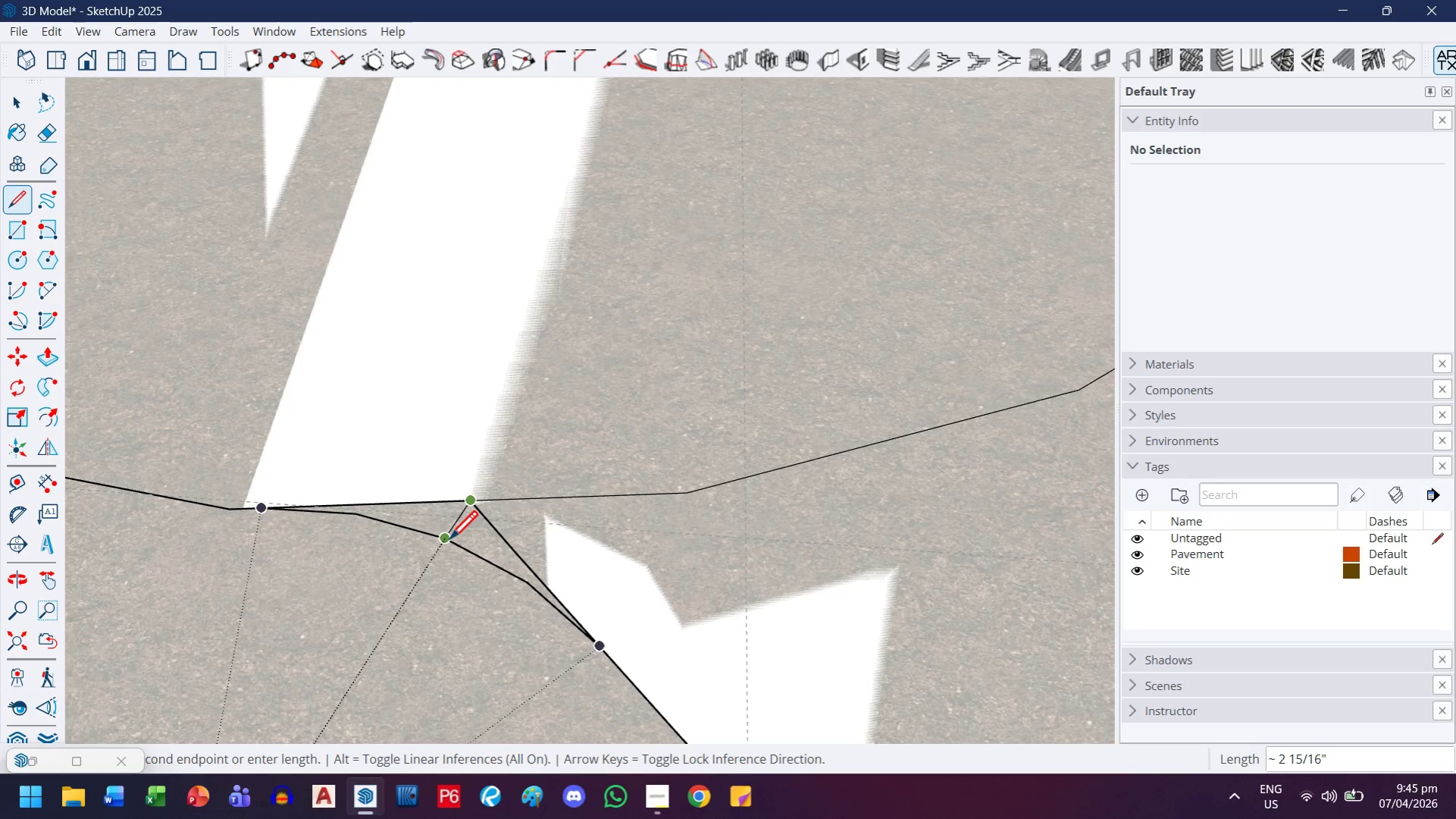 
left_click([449, 541])
 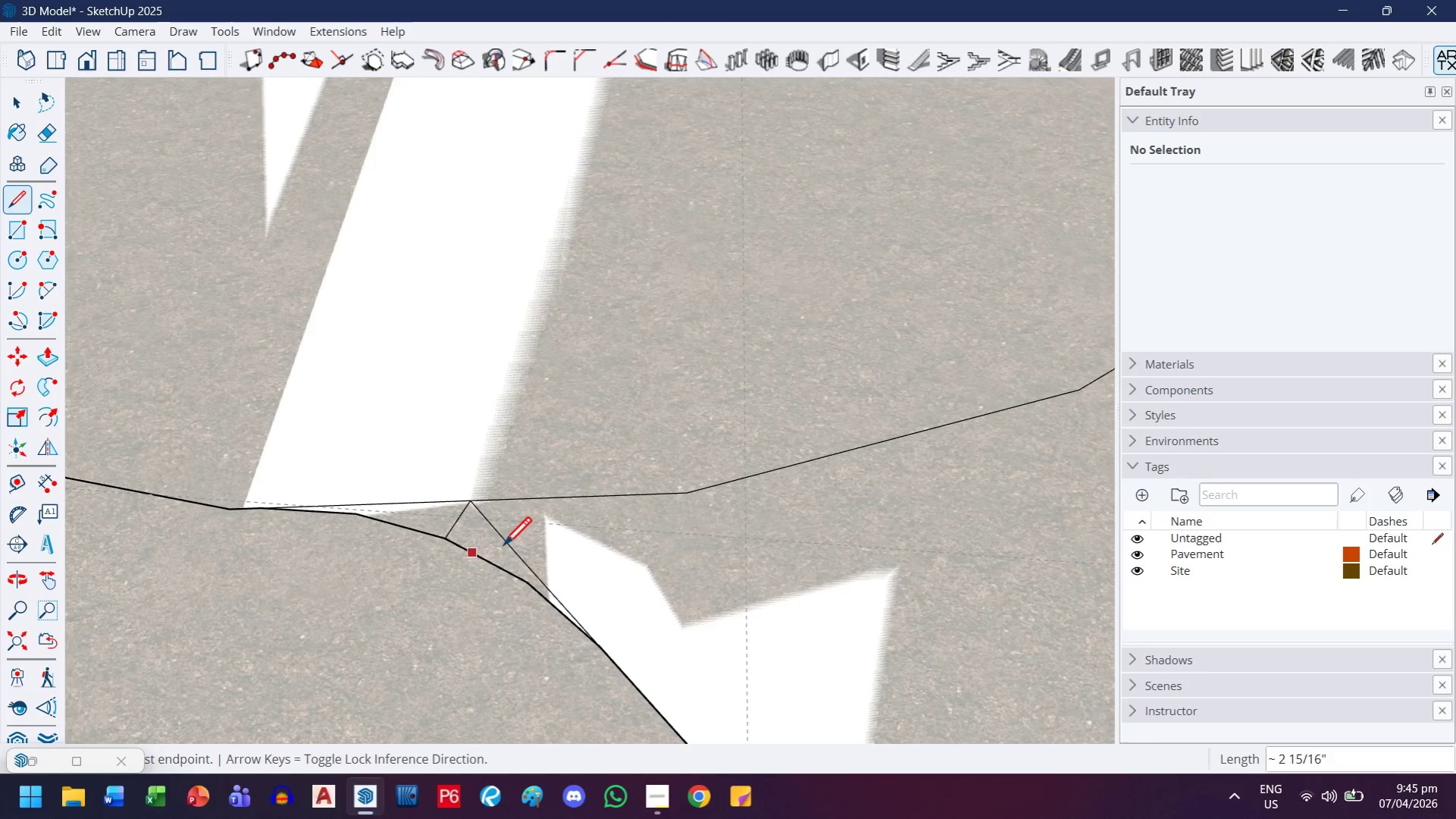 
key(E)
 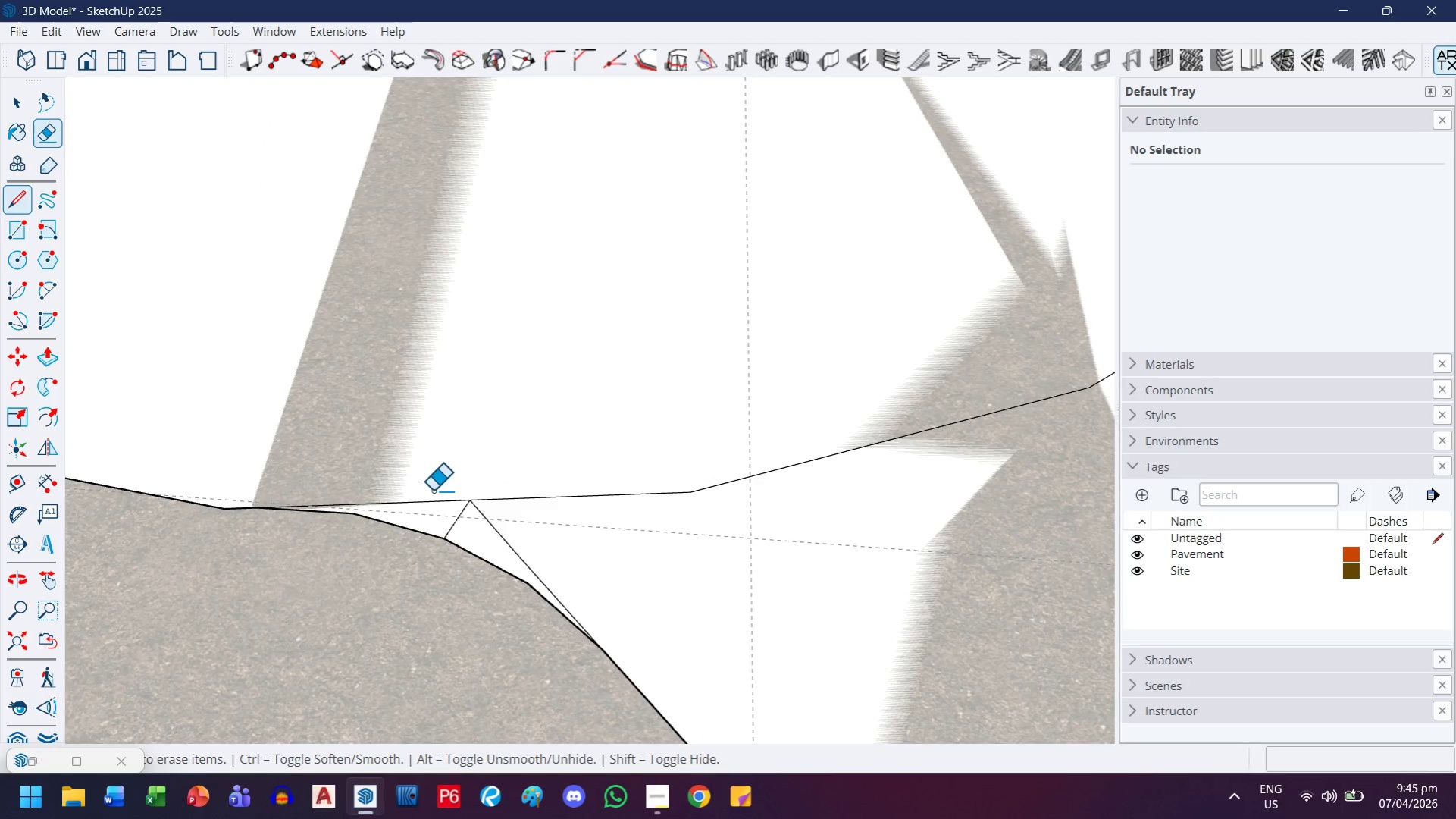 
scroll: coordinate [502, 546], scroll_direction: none, amount: 0.0
 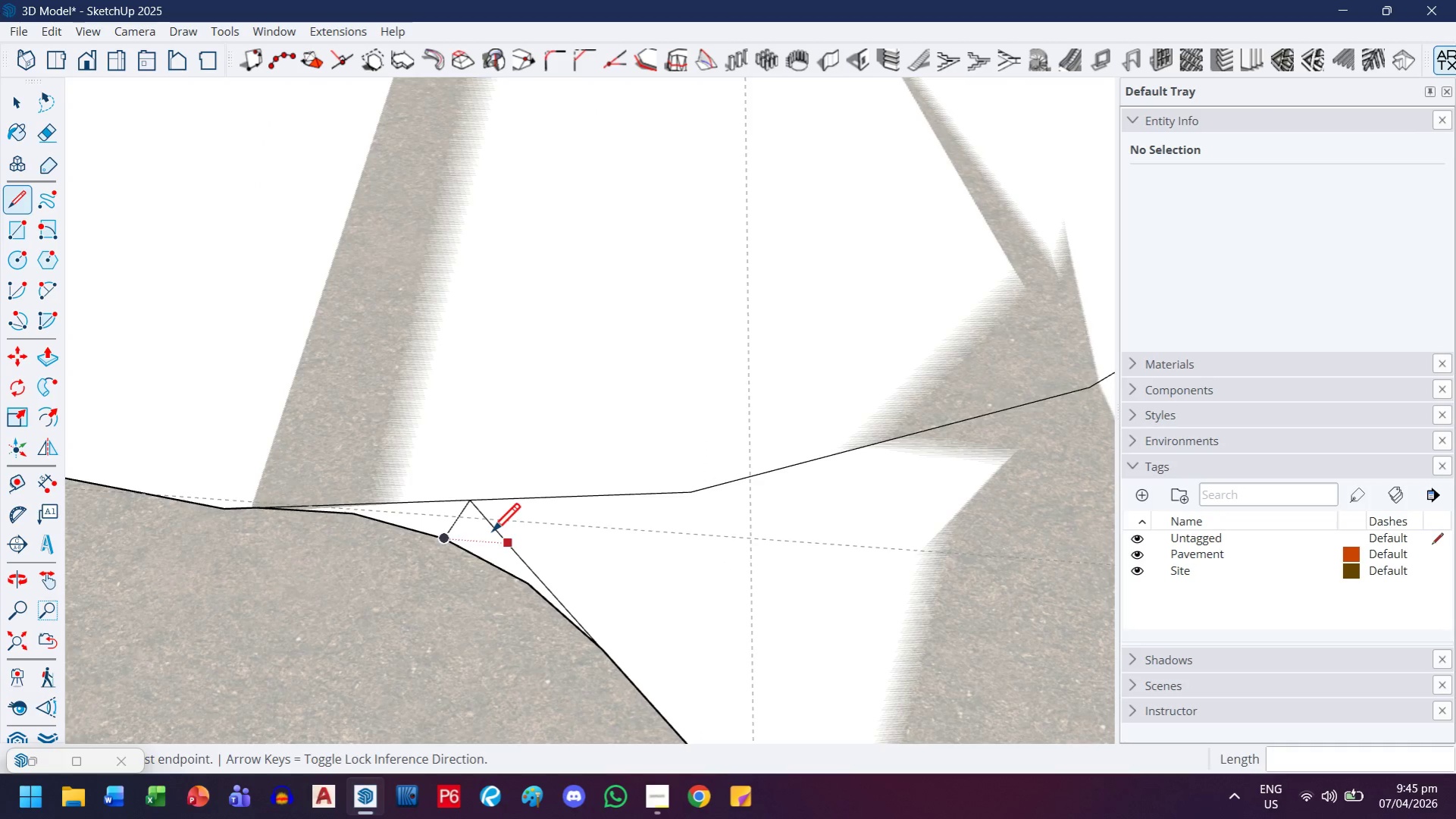 
left_click_drag(start_coordinate=[433, 490], to_coordinate=[492, 532])
 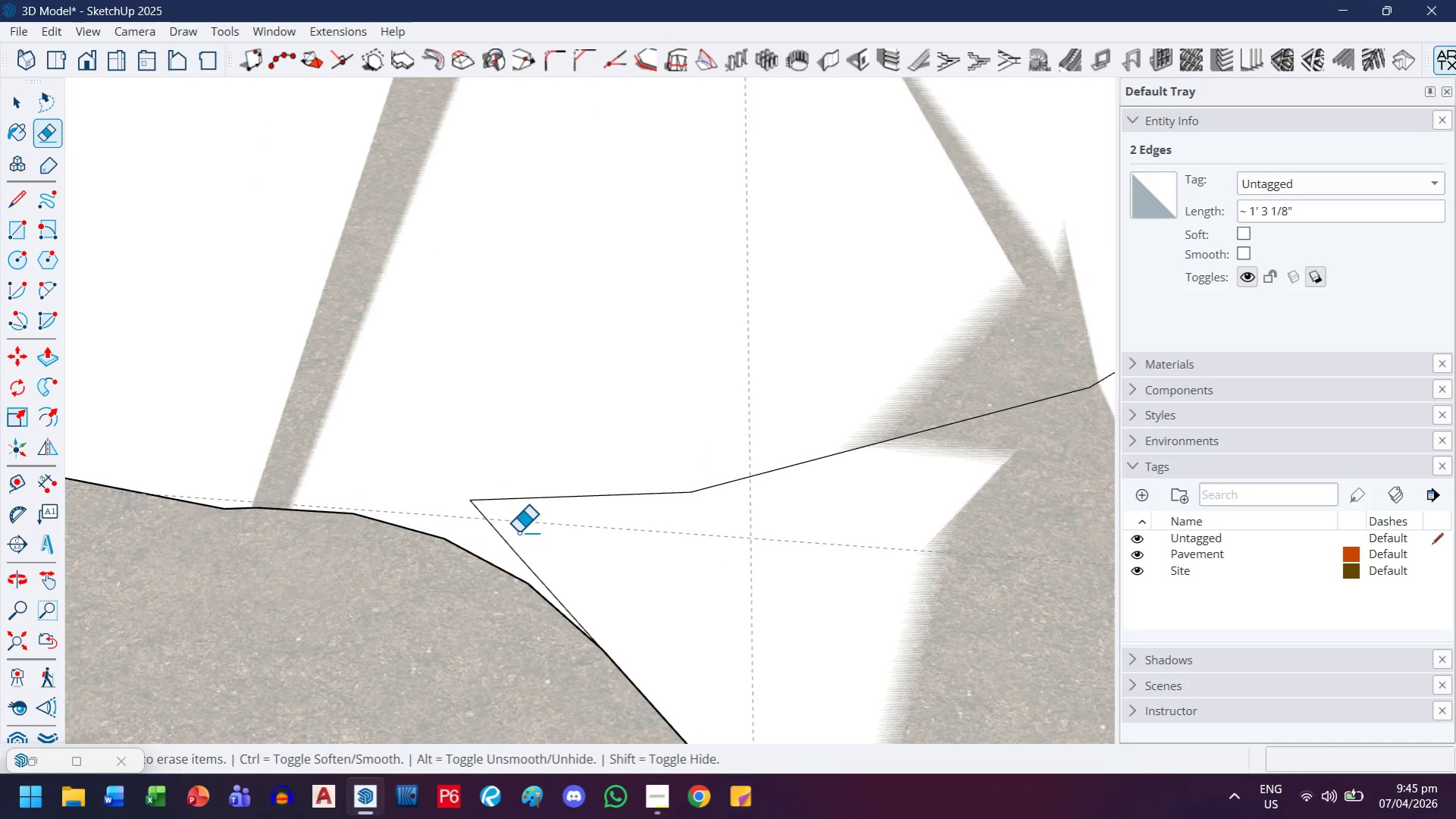 
left_click_drag(start_coordinate=[518, 532], to_coordinate=[495, 535])
 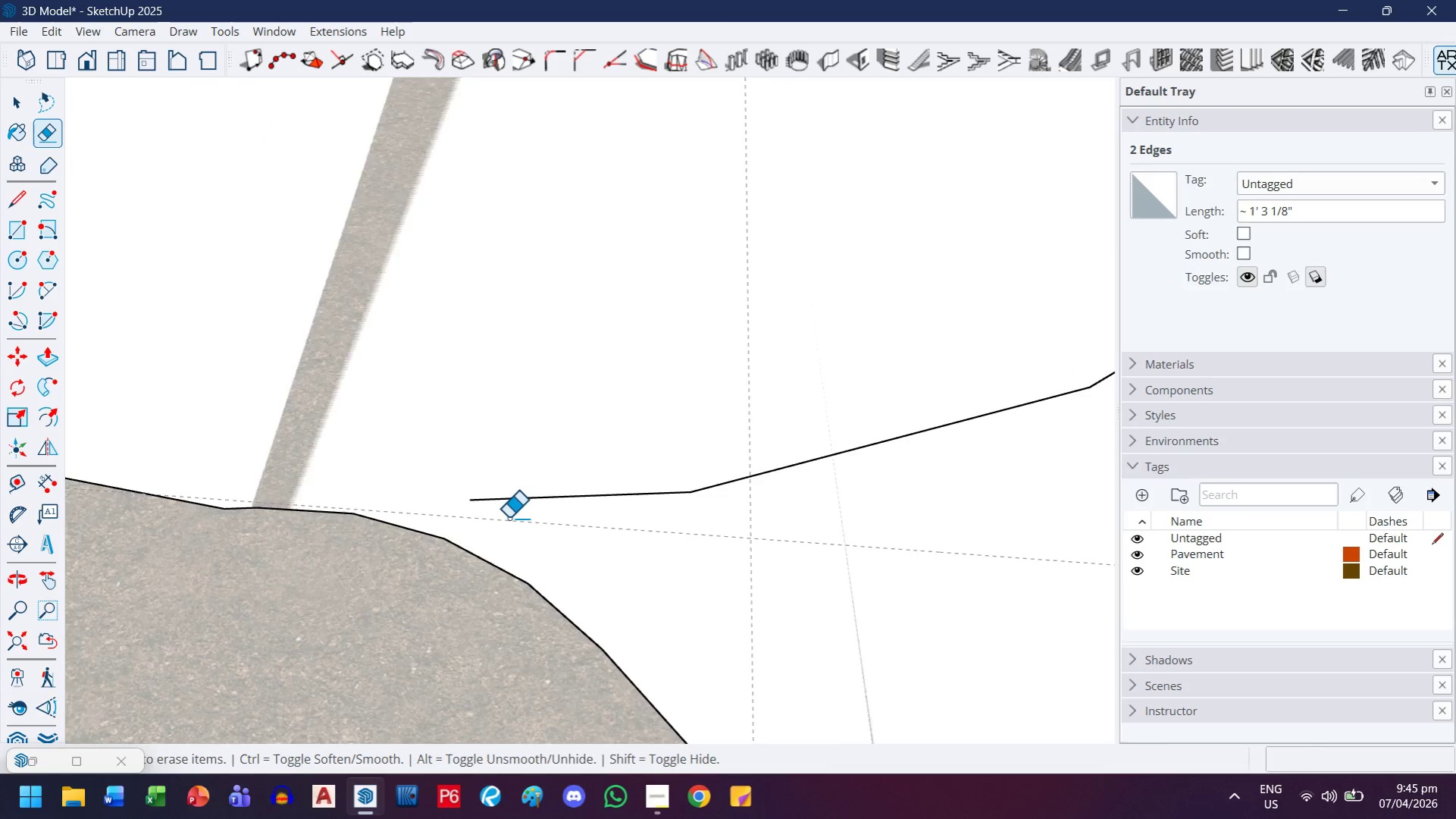 
scroll: coordinate [510, 513], scroll_direction: down, amount: 16.0
 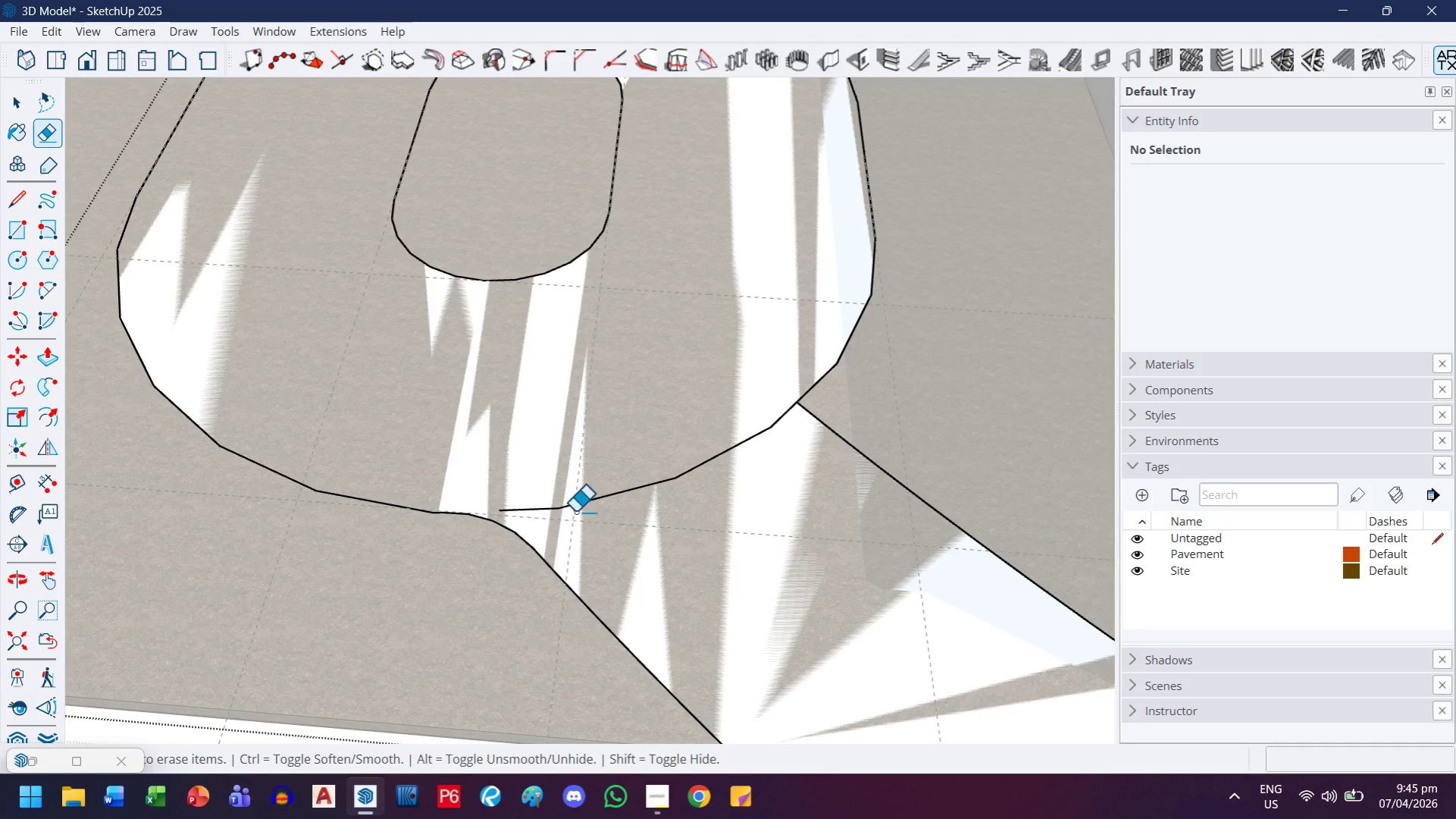 
key(H)
 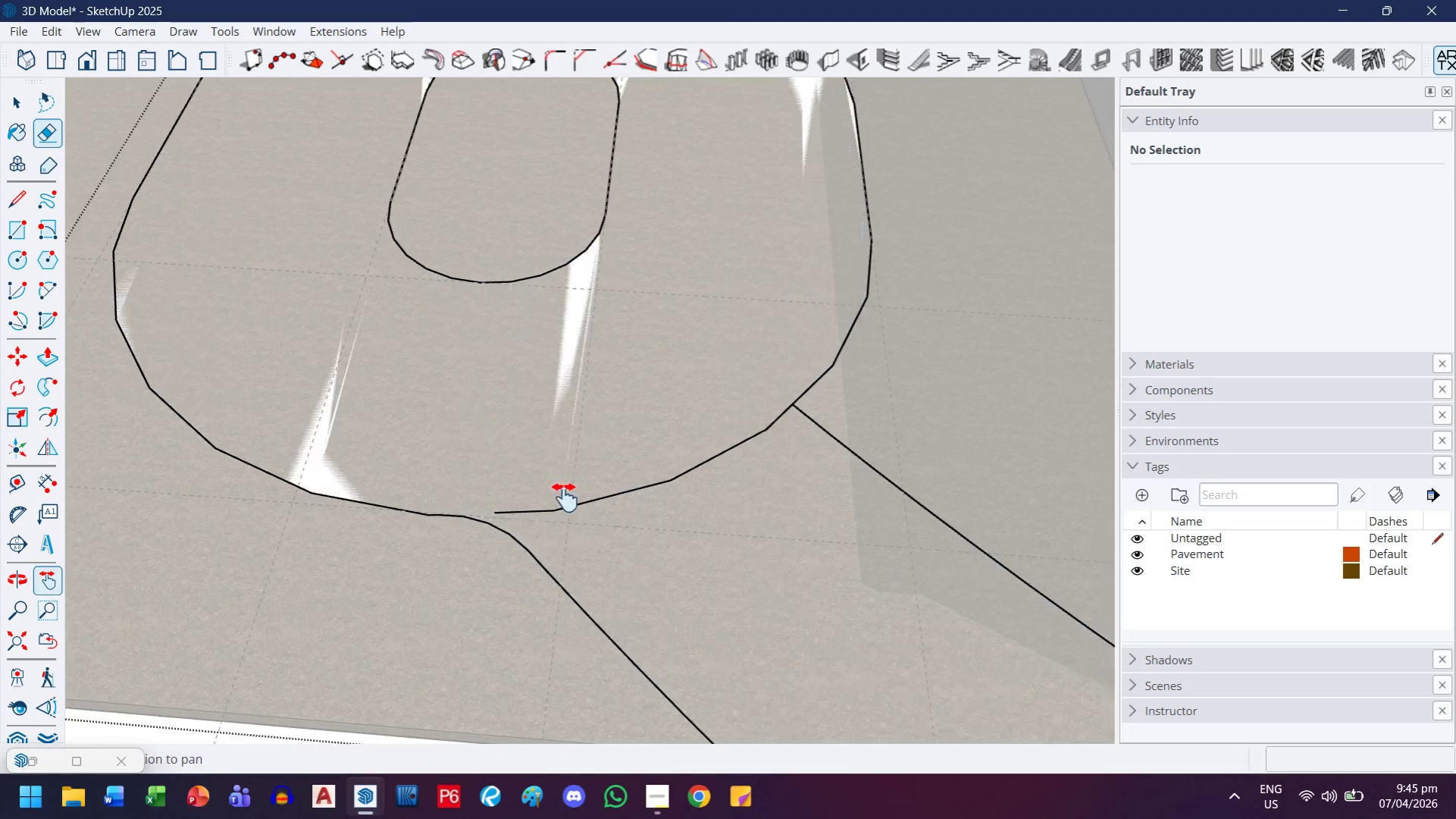 
left_click_drag(start_coordinate=[628, 475], to_coordinate=[455, 570])
 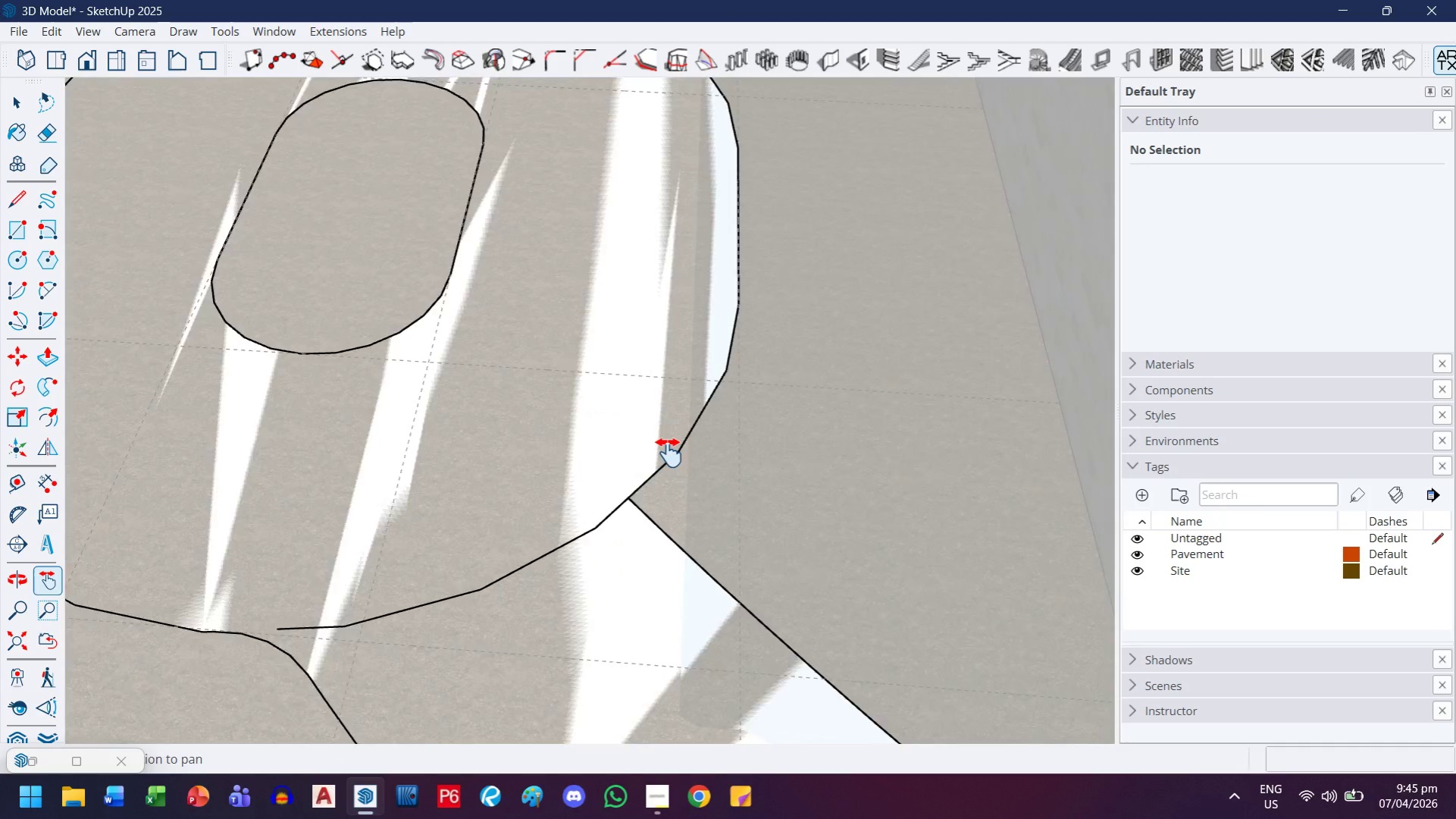 
scroll: coordinate [669, 453], scroll_direction: up, amount: 3.0
 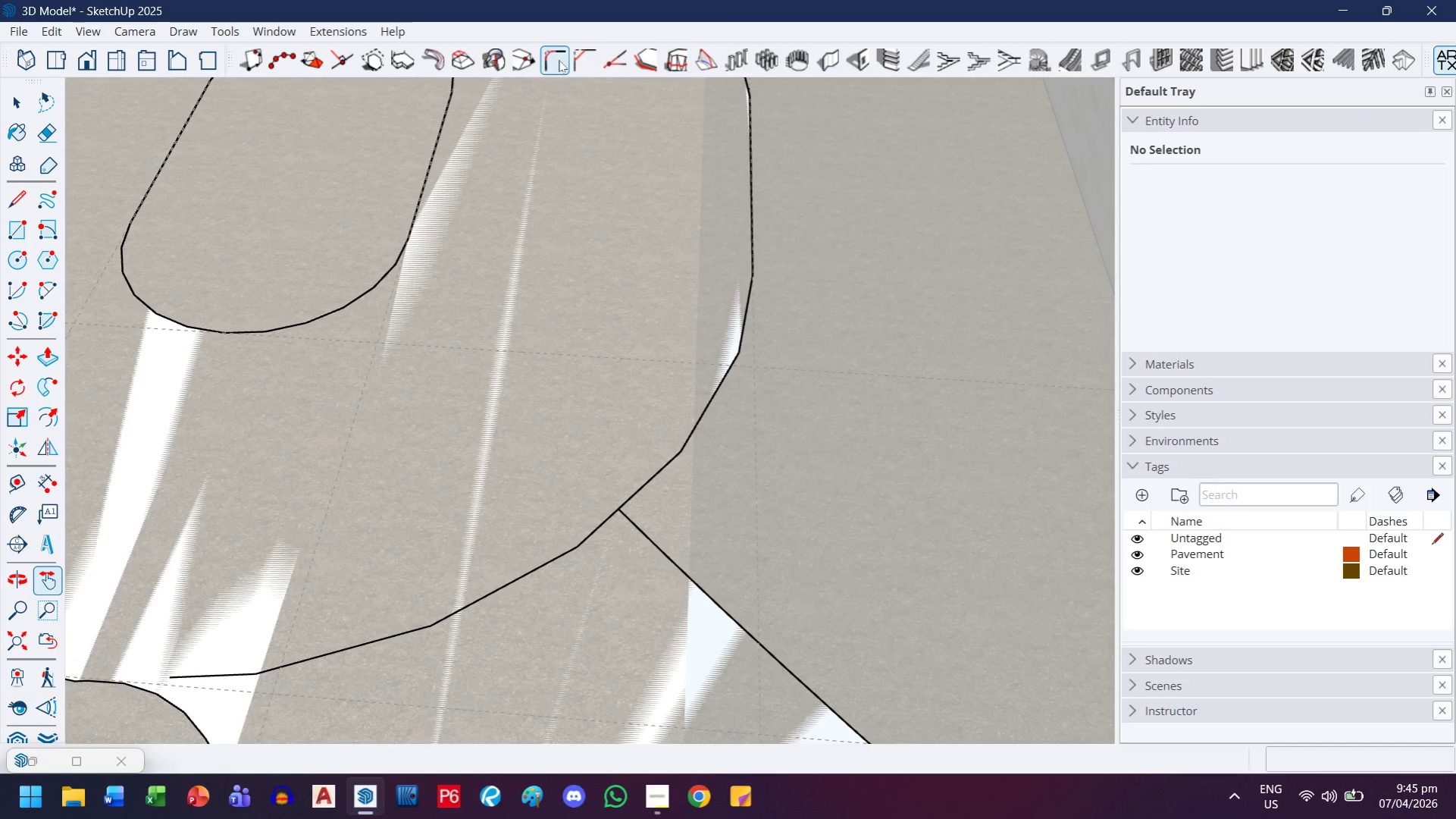 
left_click([559, 60])
 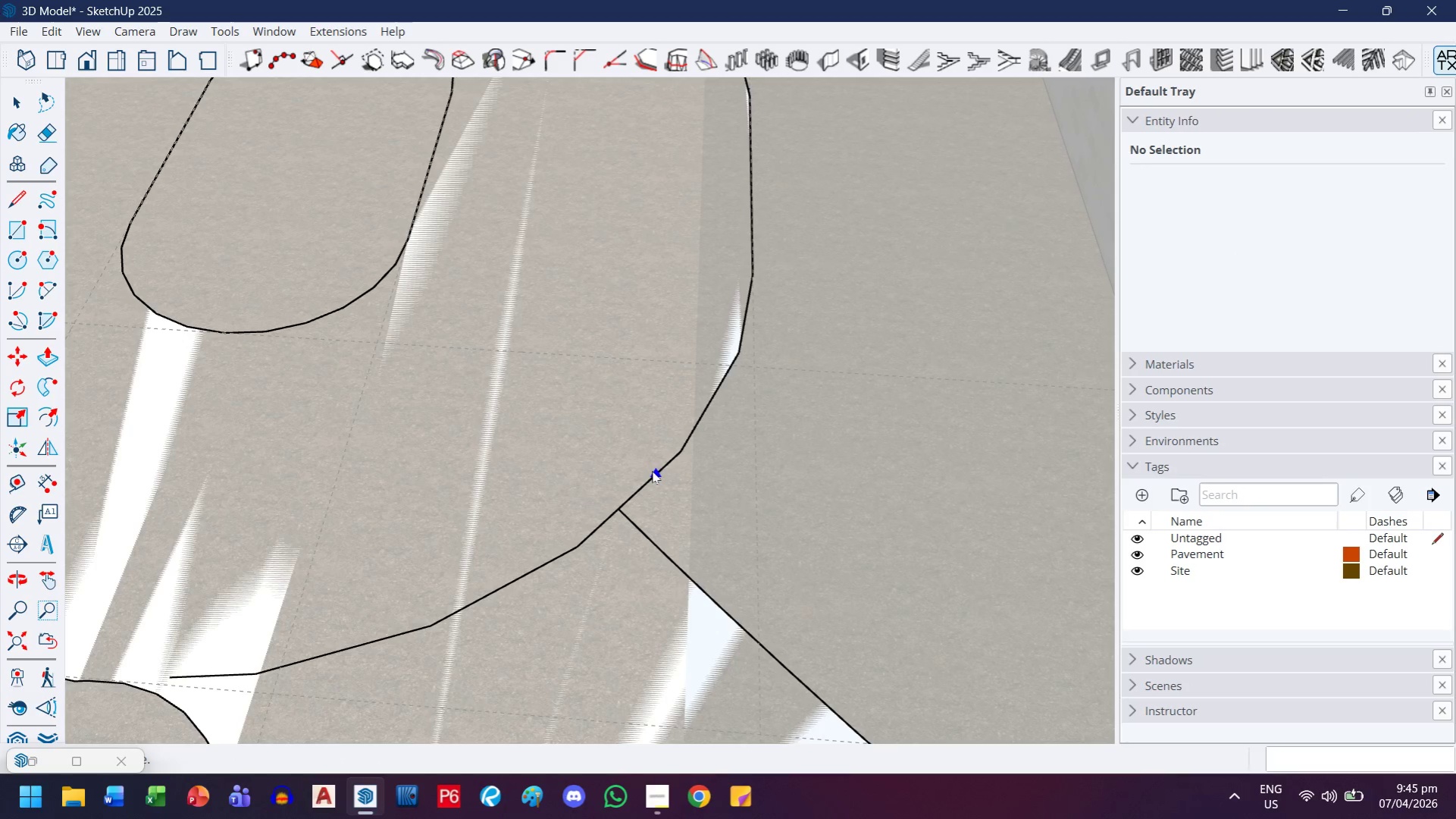 
left_click_drag(start_coordinate=[658, 468], to_coordinate=[656, 472])
 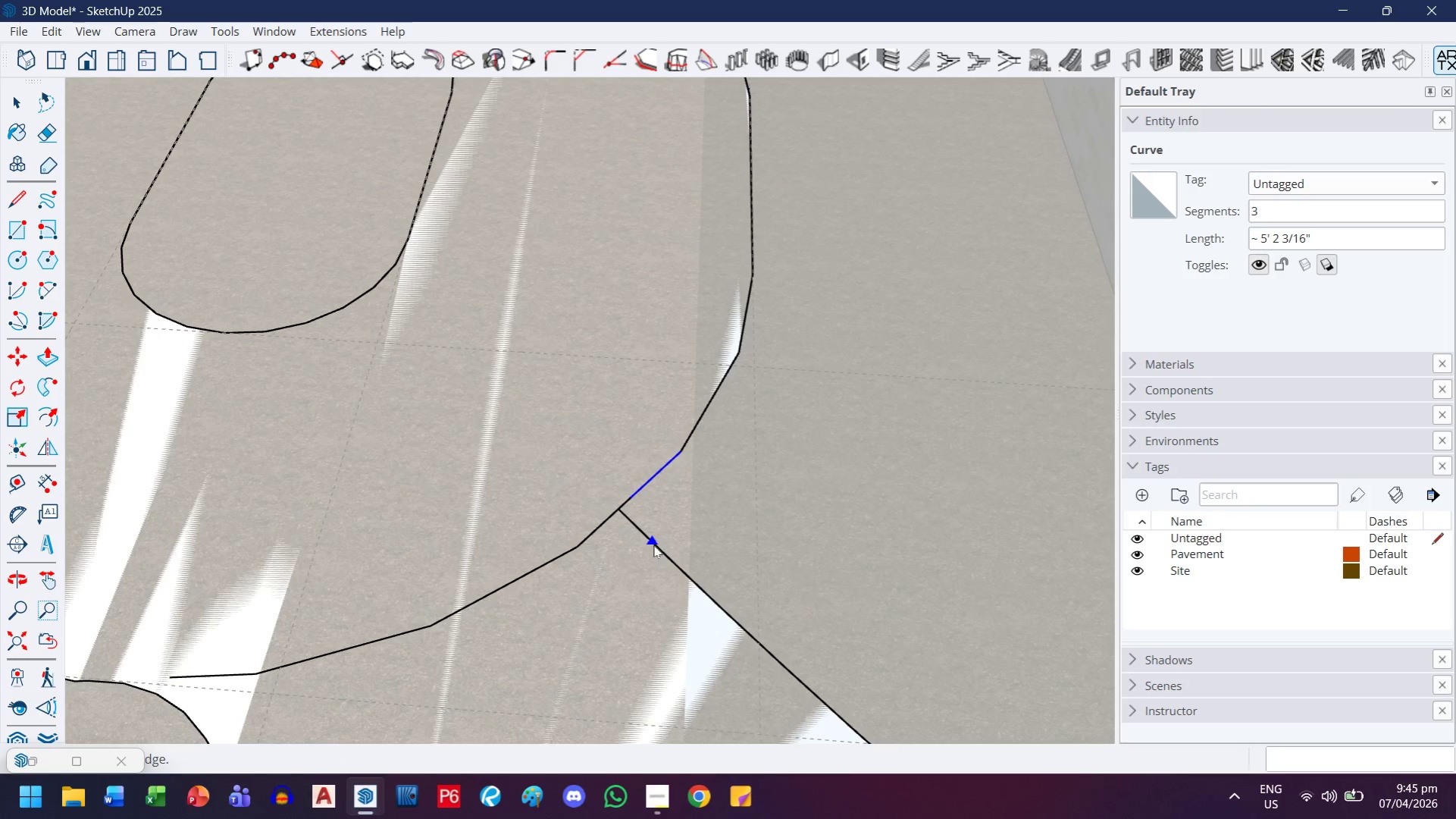 
left_click([653, 545])
 